 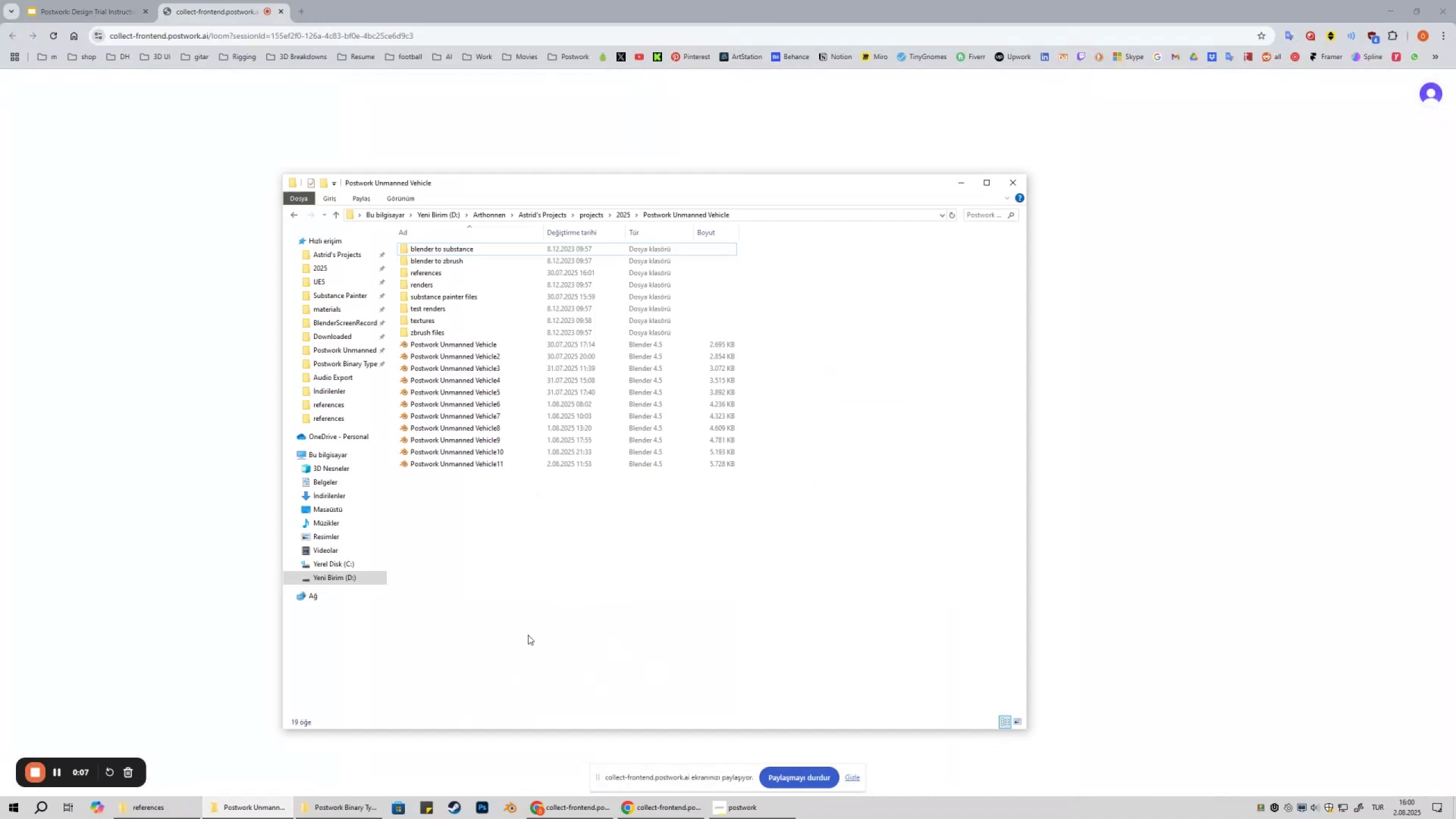 
double_click([524, 469])
 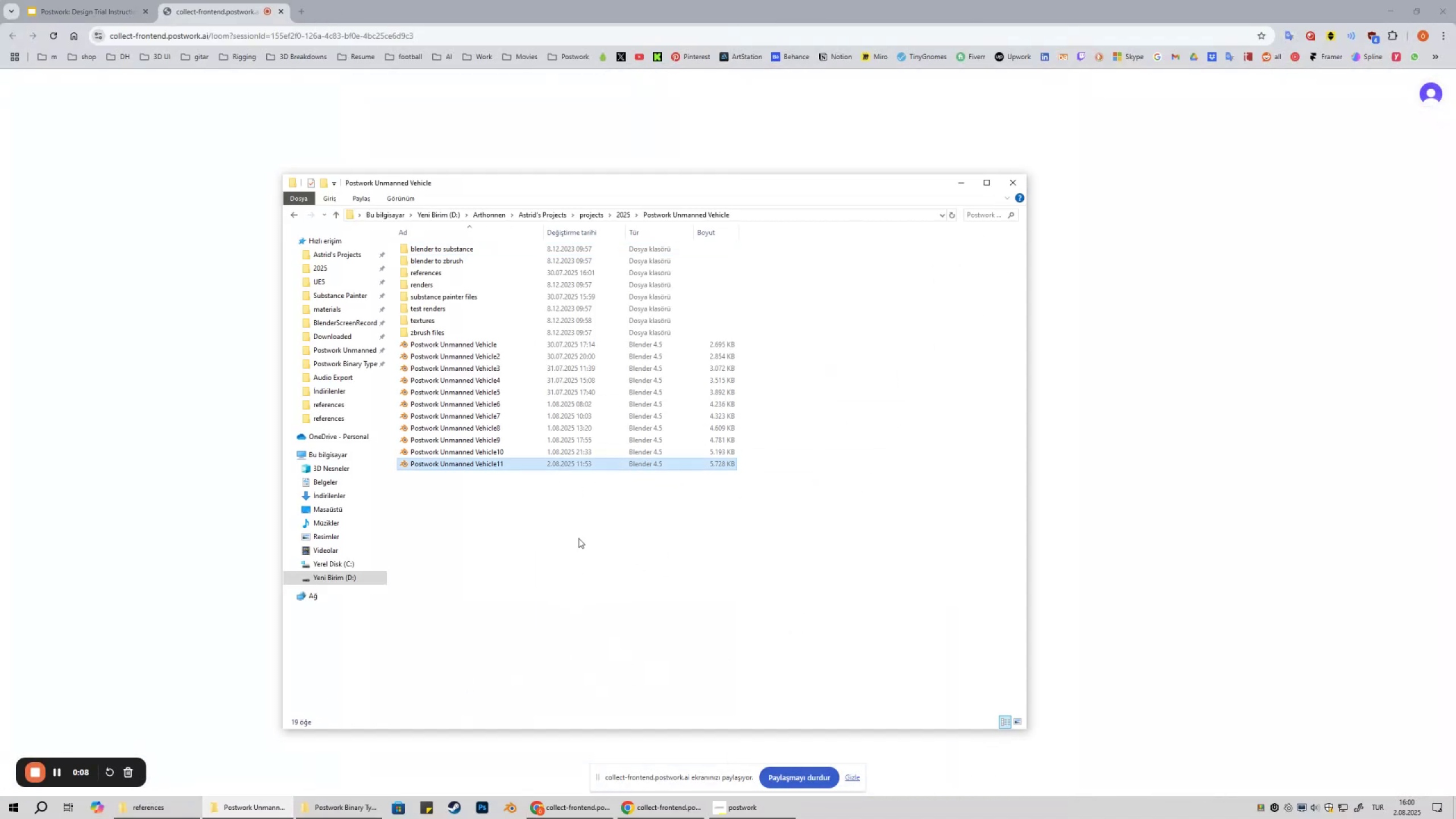 
key(Control+ControlLeft)
 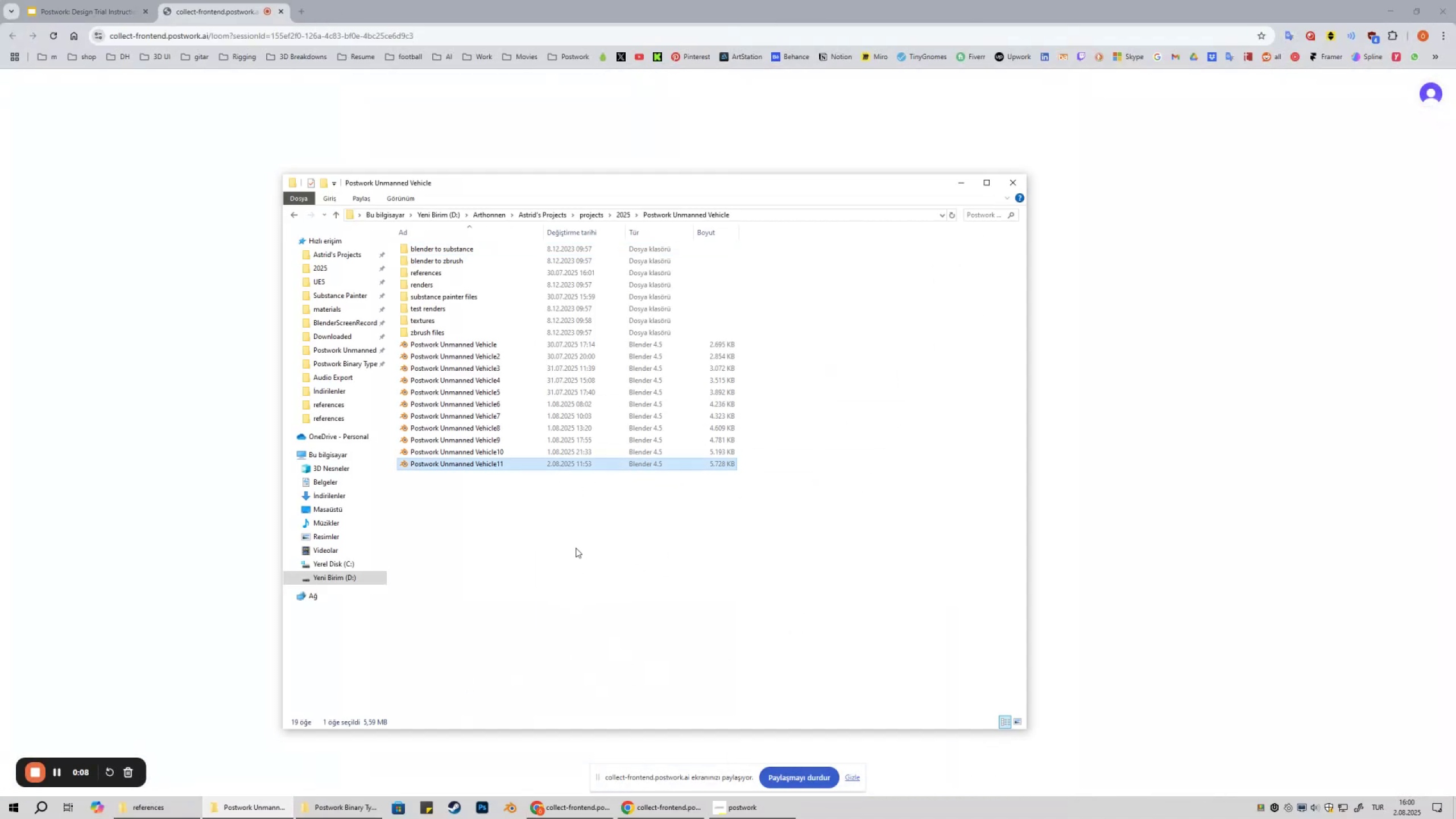 
key(Control+C)
 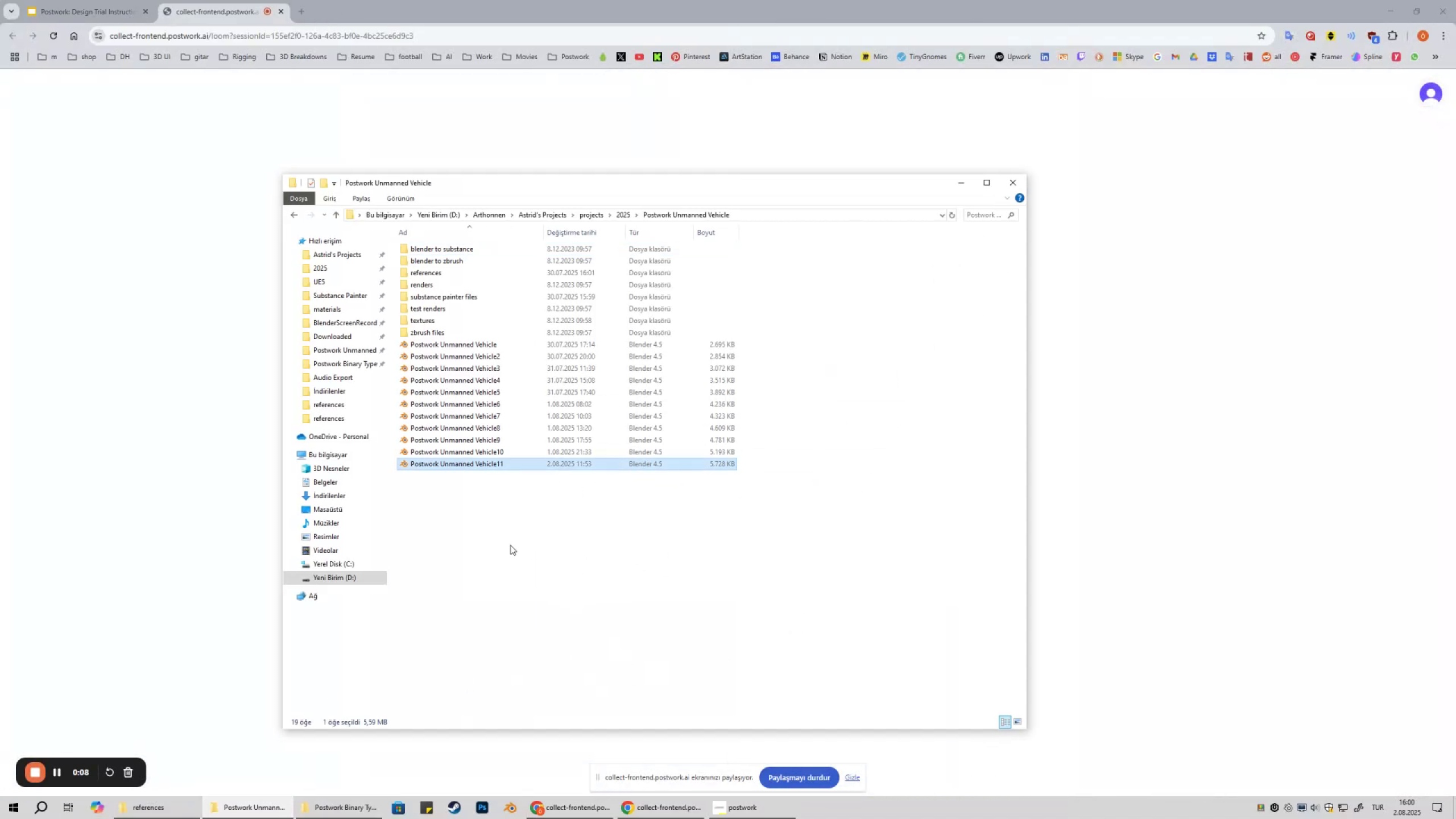 
left_click([510, 545])
 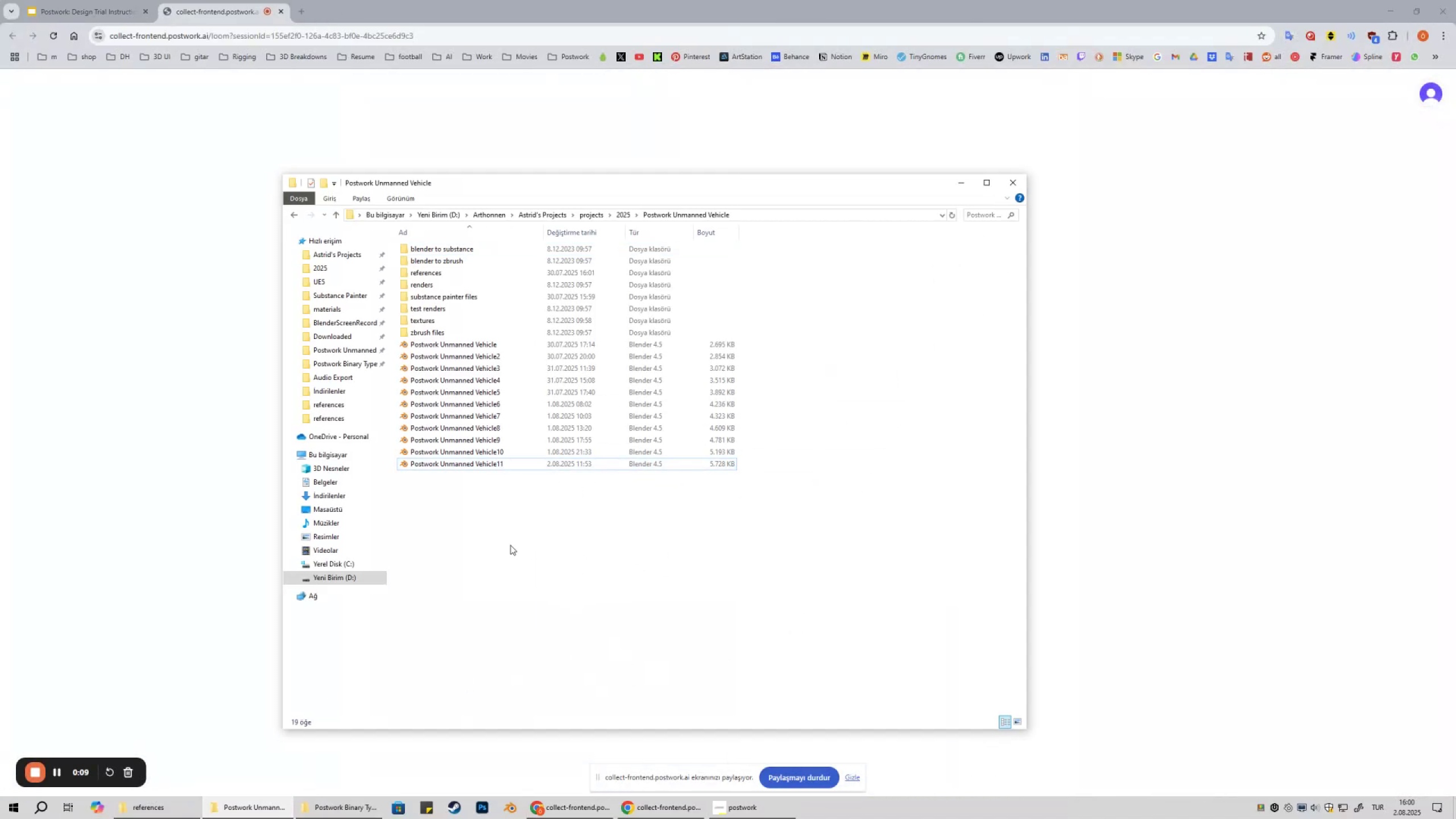 
key(Control+ControlLeft)
 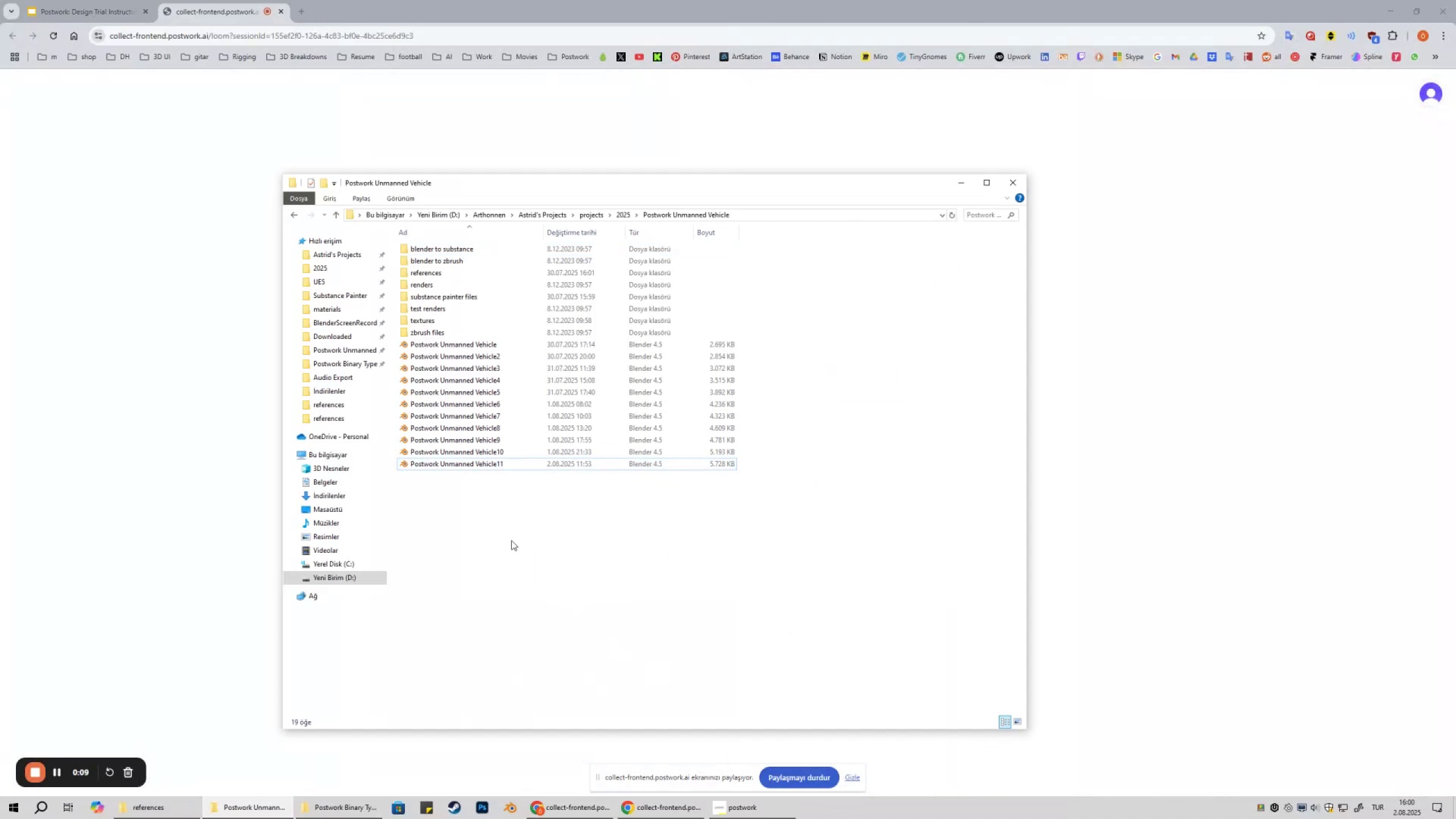 
key(Control+V)
 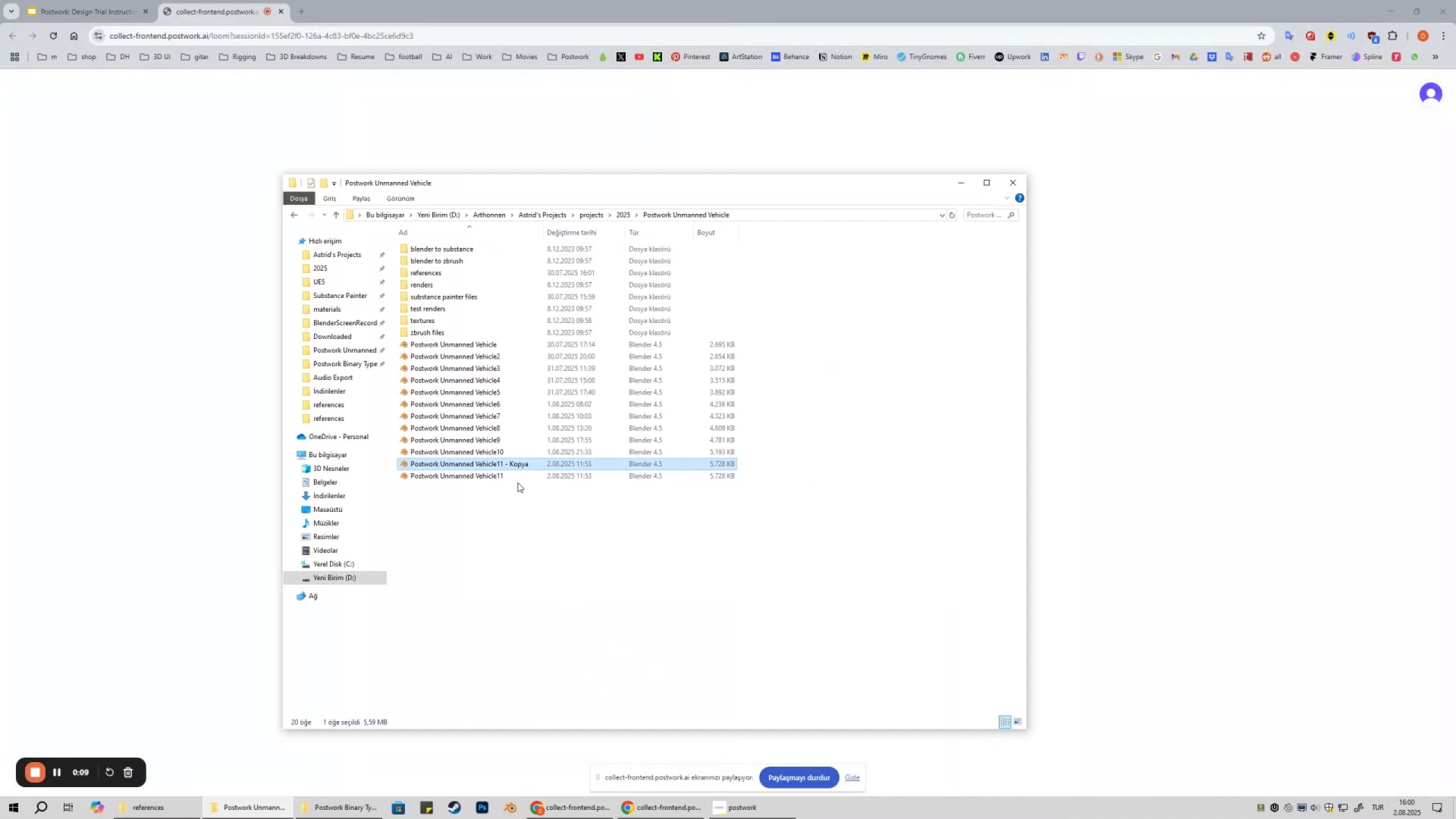 
key(F2)
 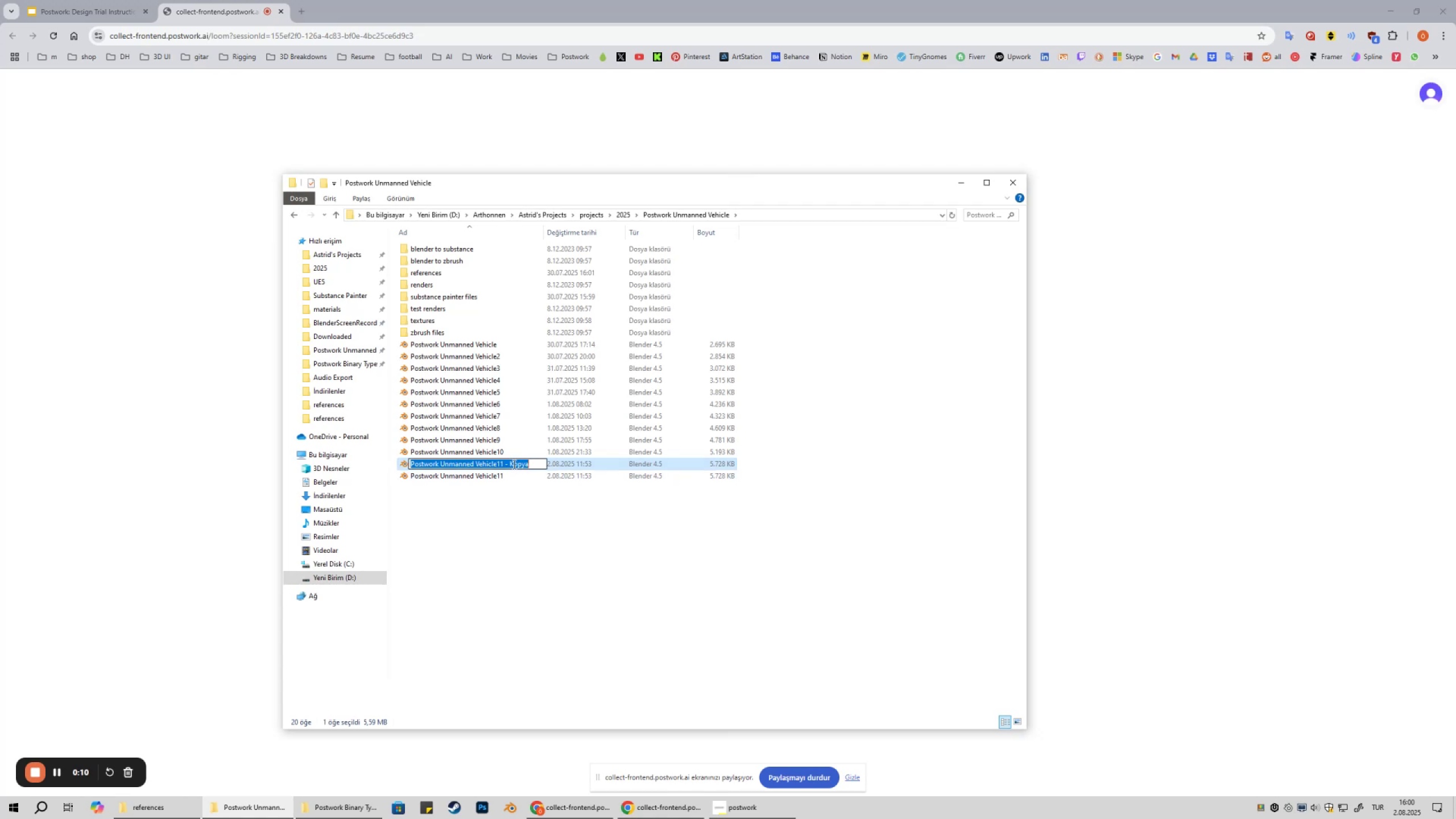 
left_click([513, 464])
 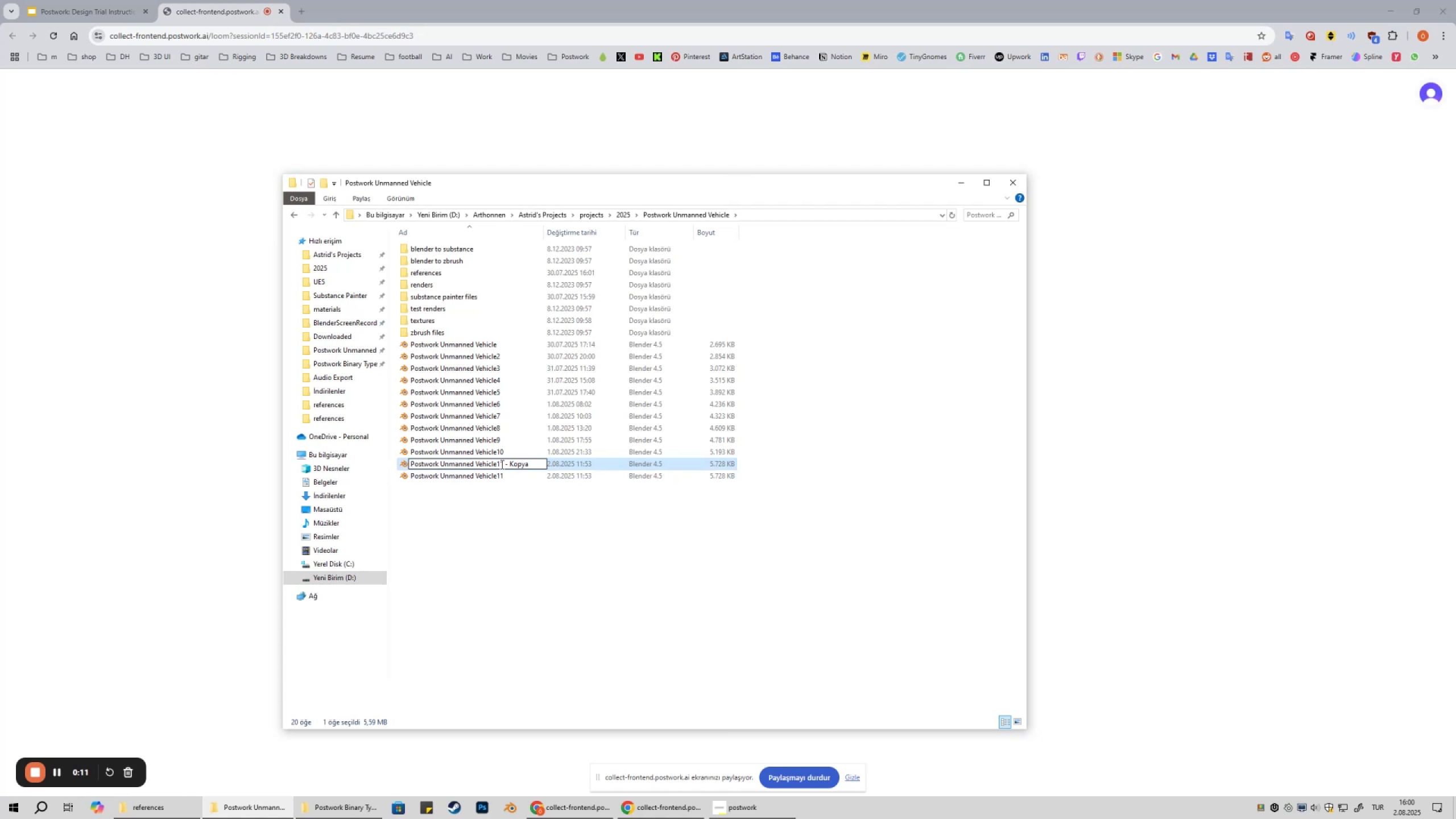 
left_click_drag(start_coordinate=[499, 464], to_coordinate=[576, 466])
 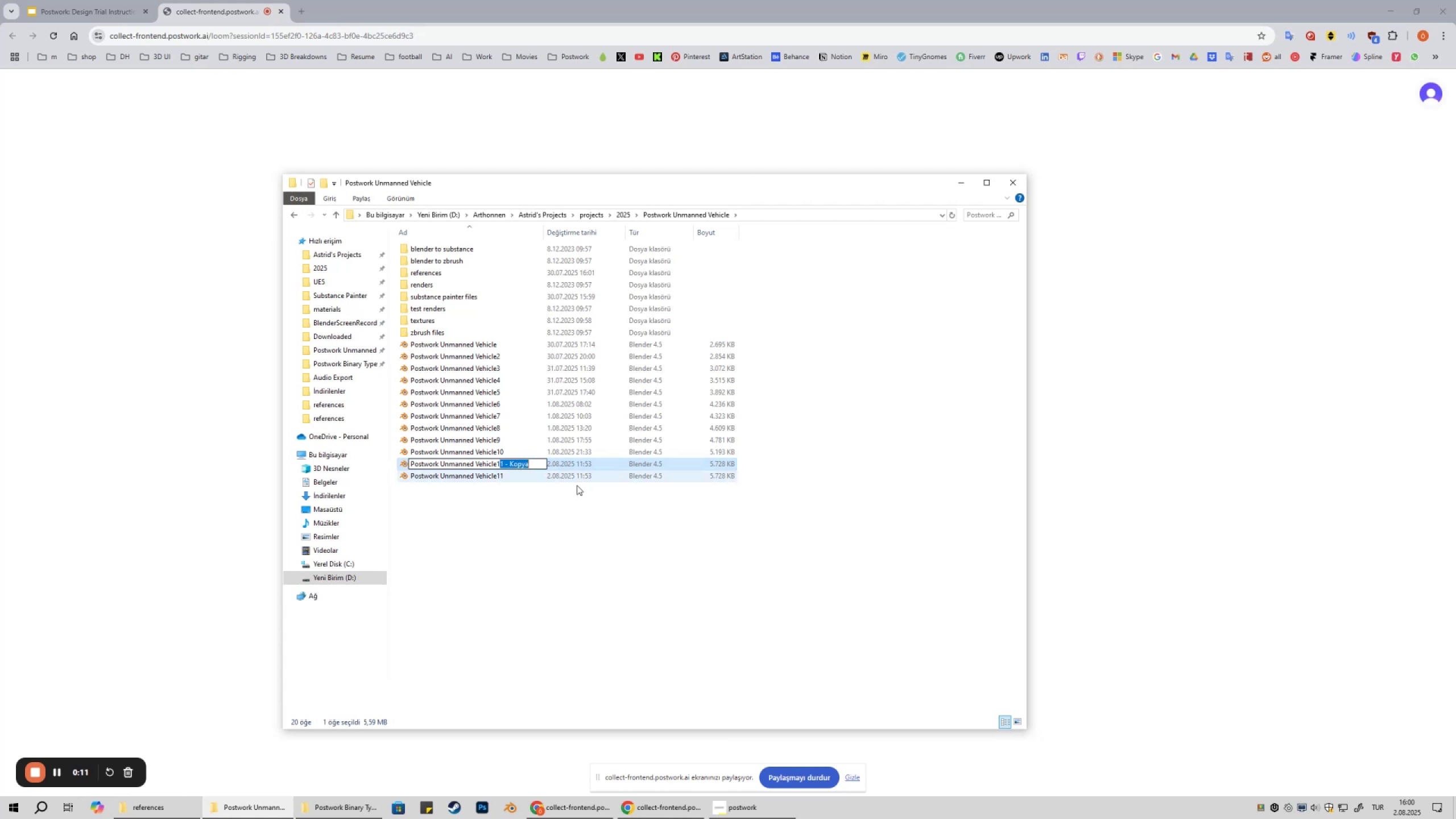 
key(2)
 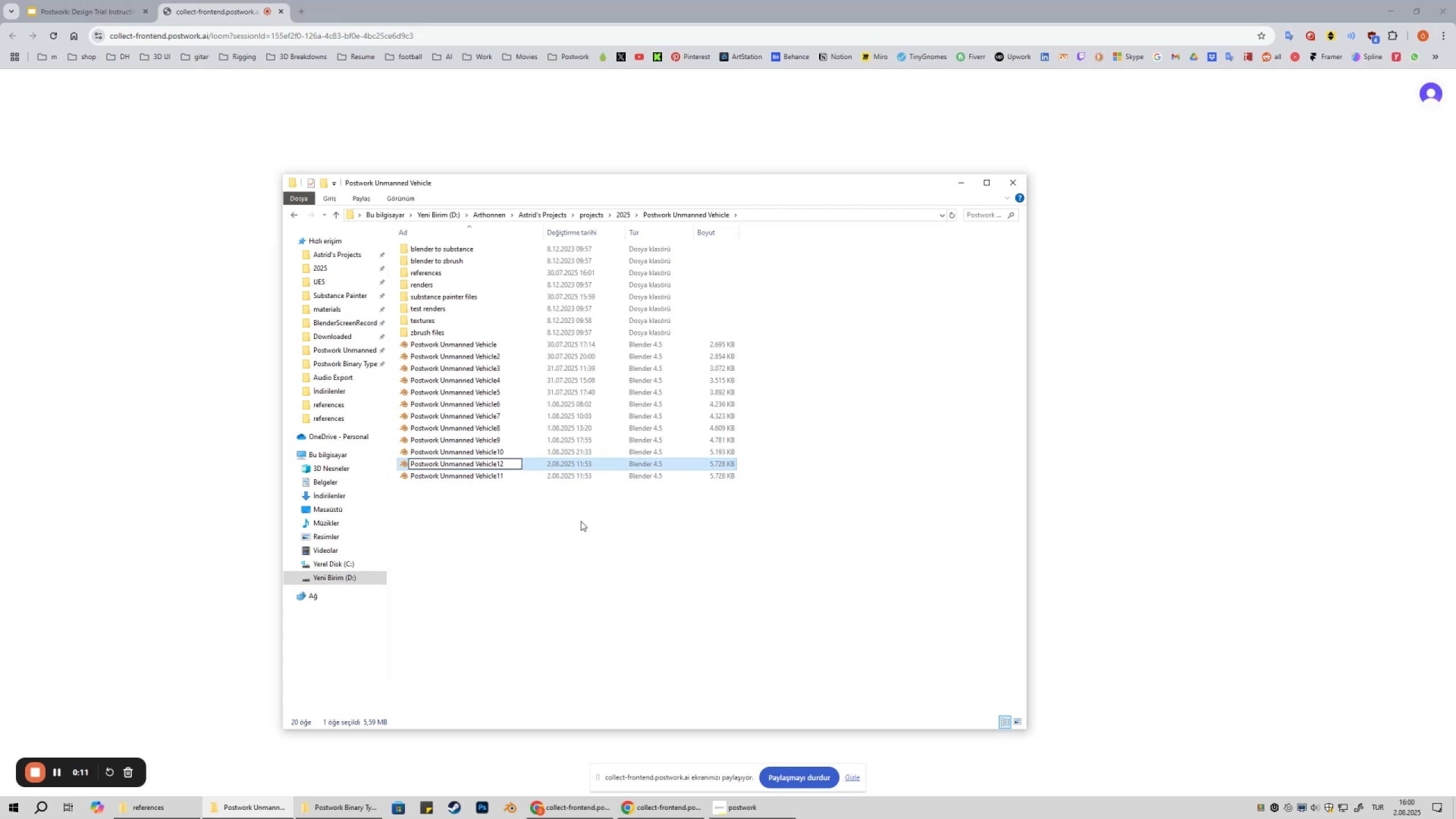 
double_click([581, 521])
 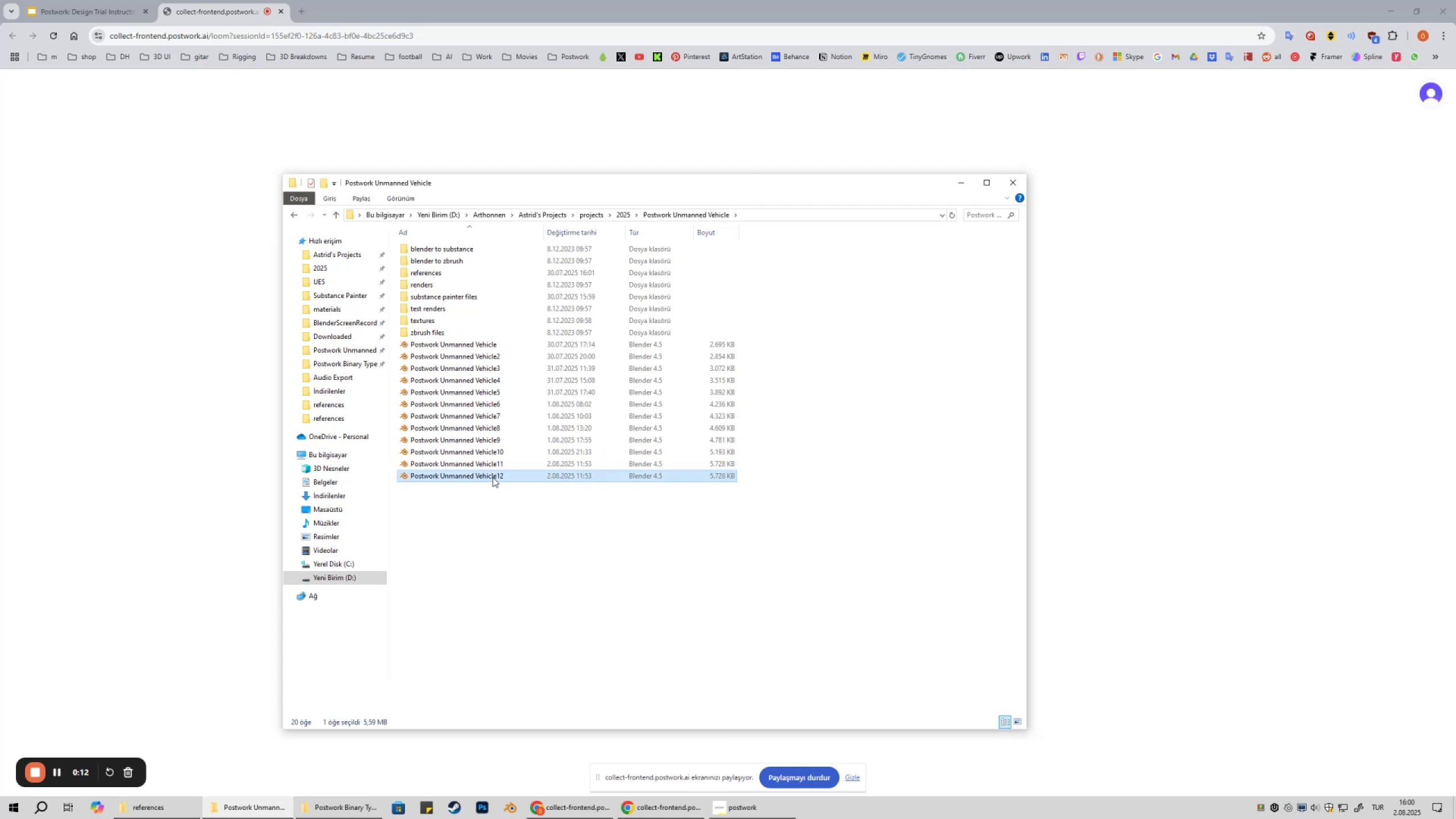 
double_click([493, 477])
 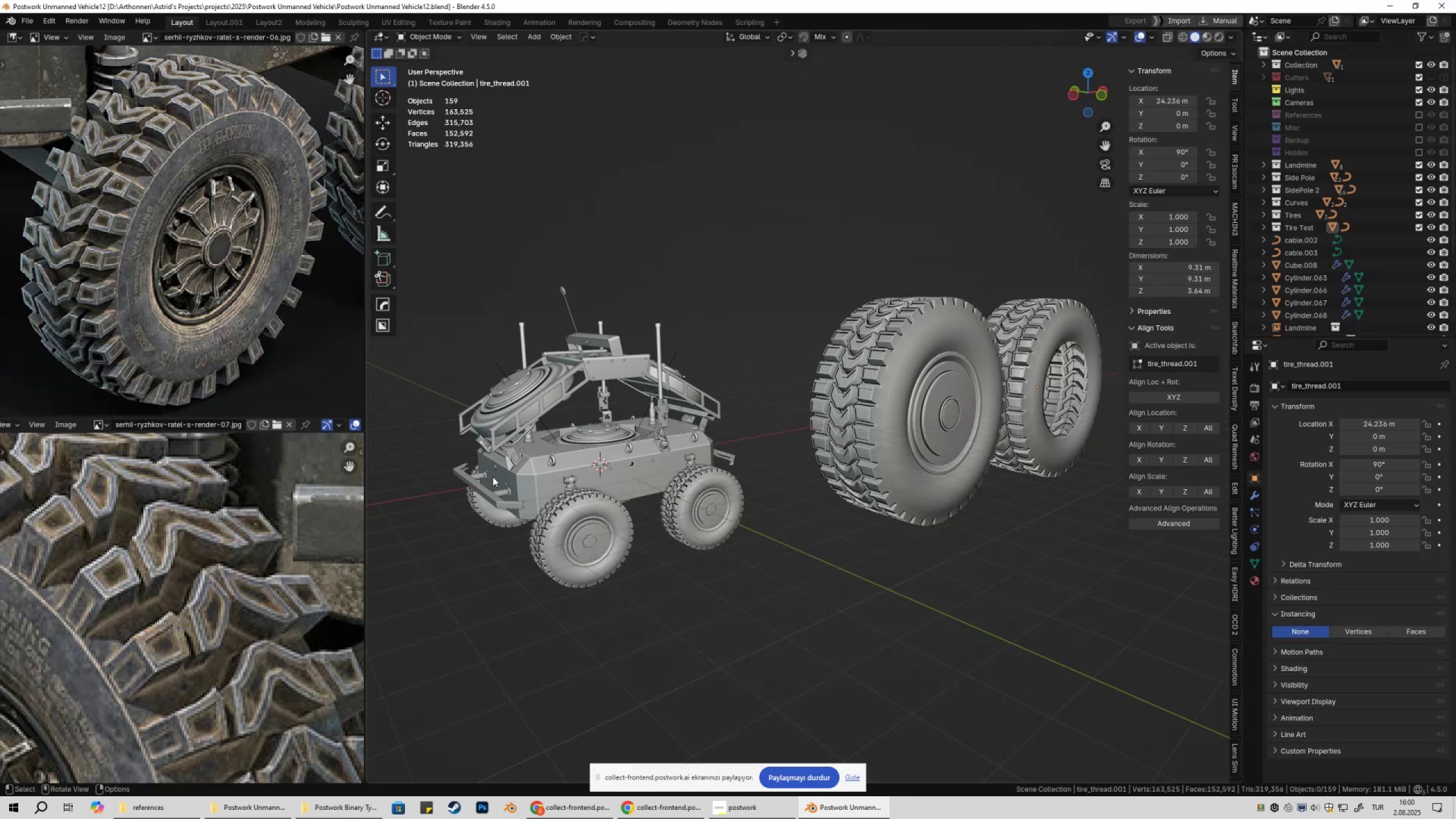 
wait(10.26)
 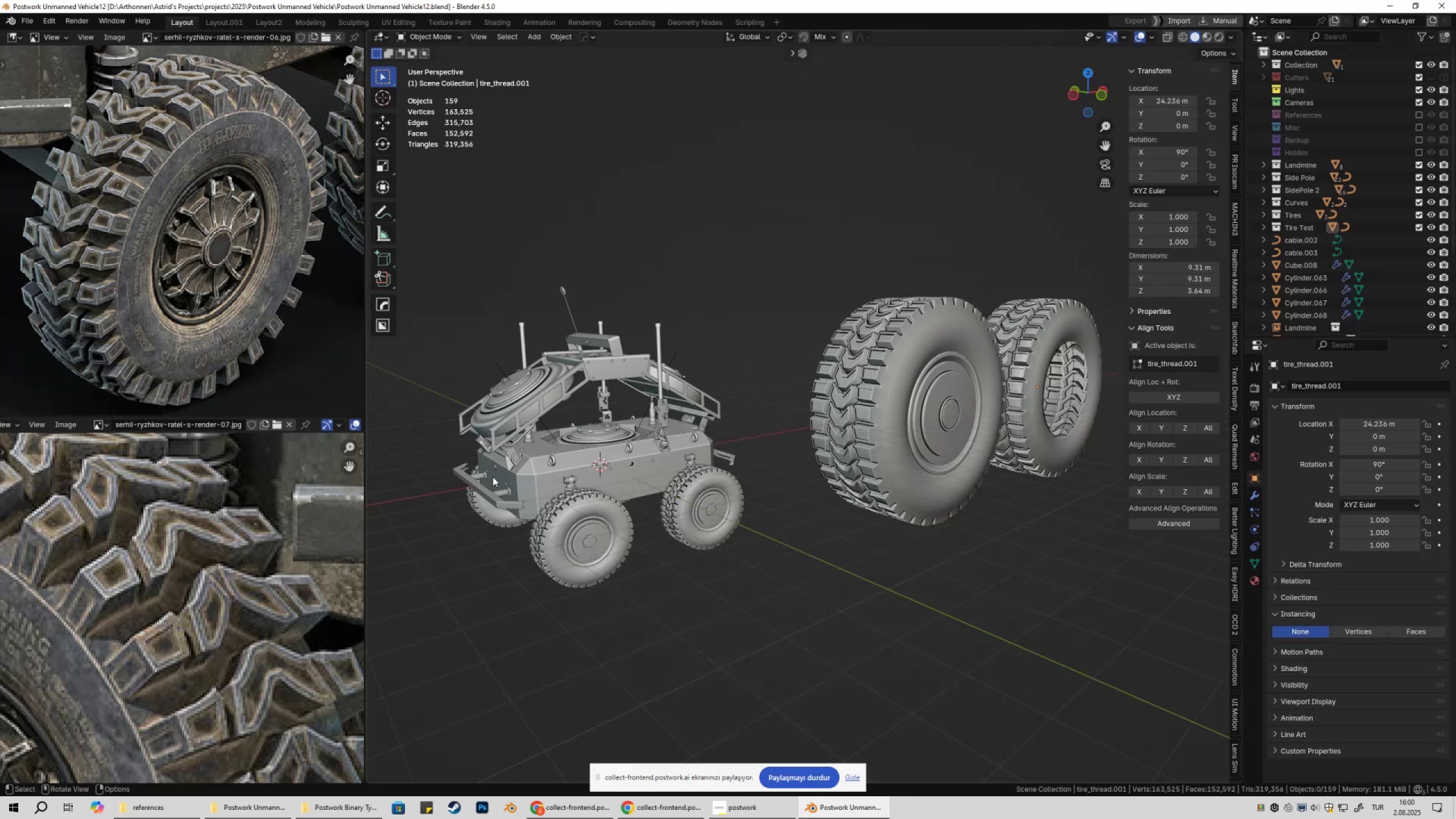 
hold_key(key=ShiftLeft, duration=0.35)
 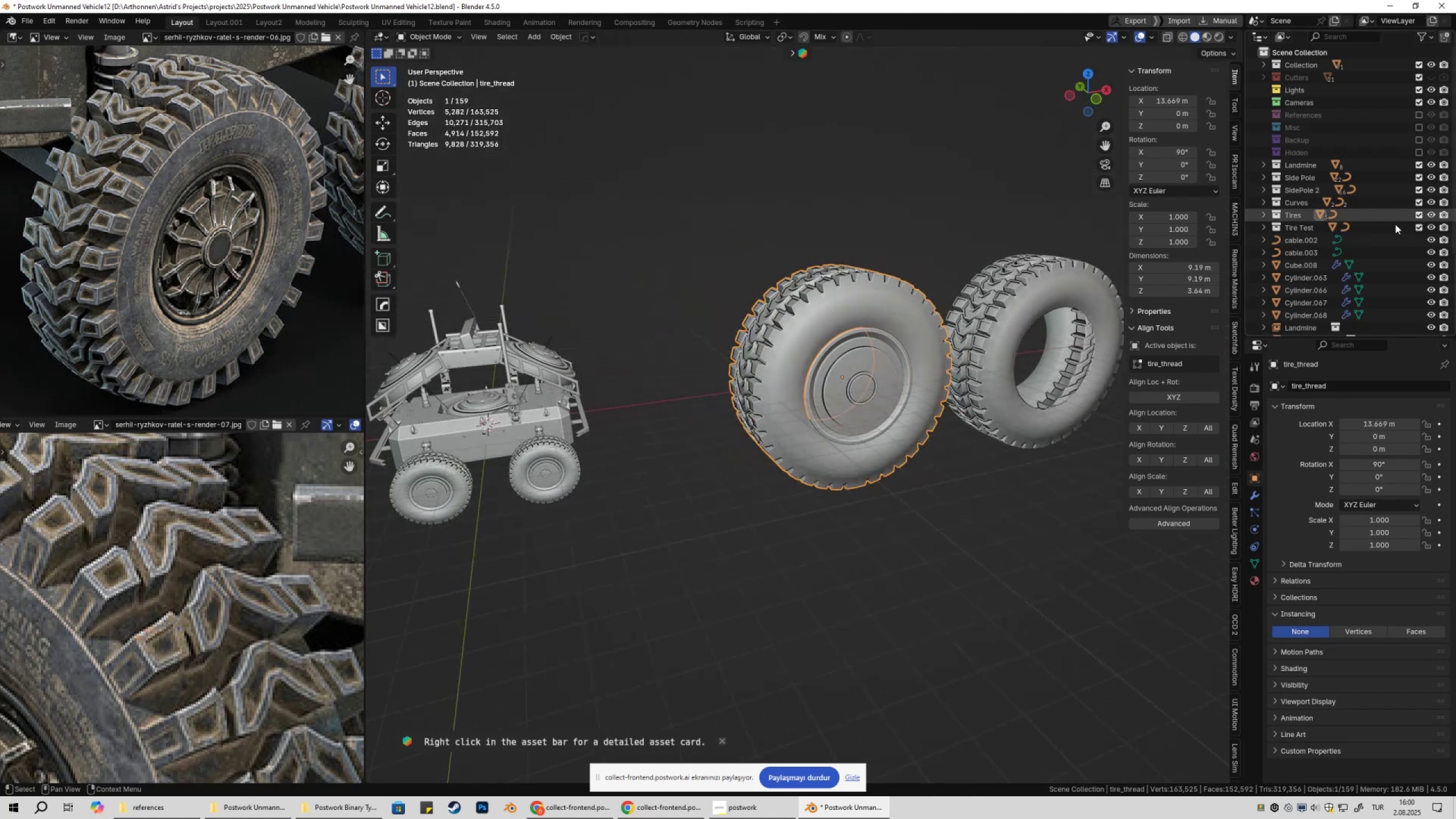 
left_click([1418, 214])
 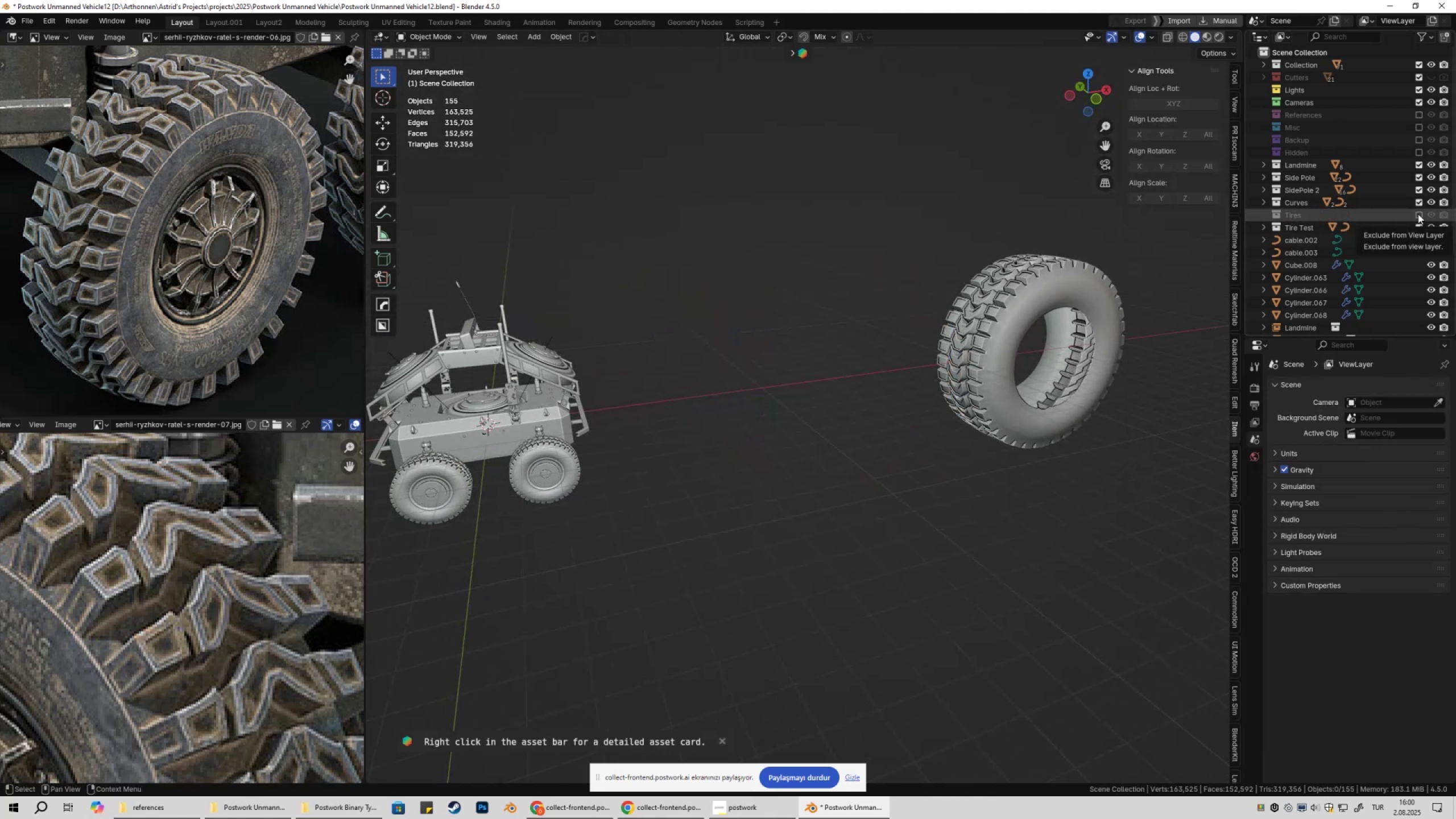 
hold_key(key=ShiftLeft, duration=0.43)
 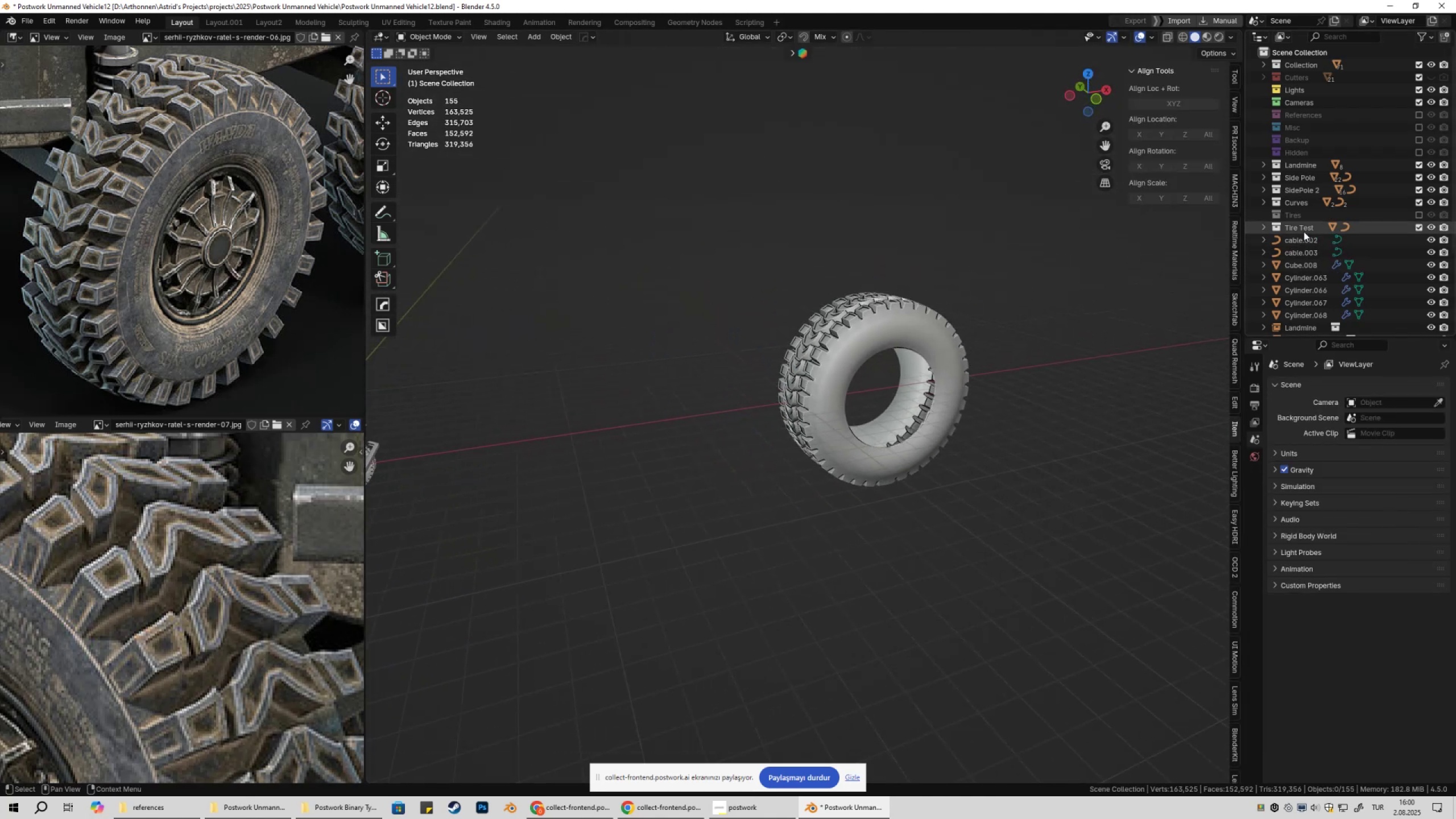 
double_click([1304, 231])
 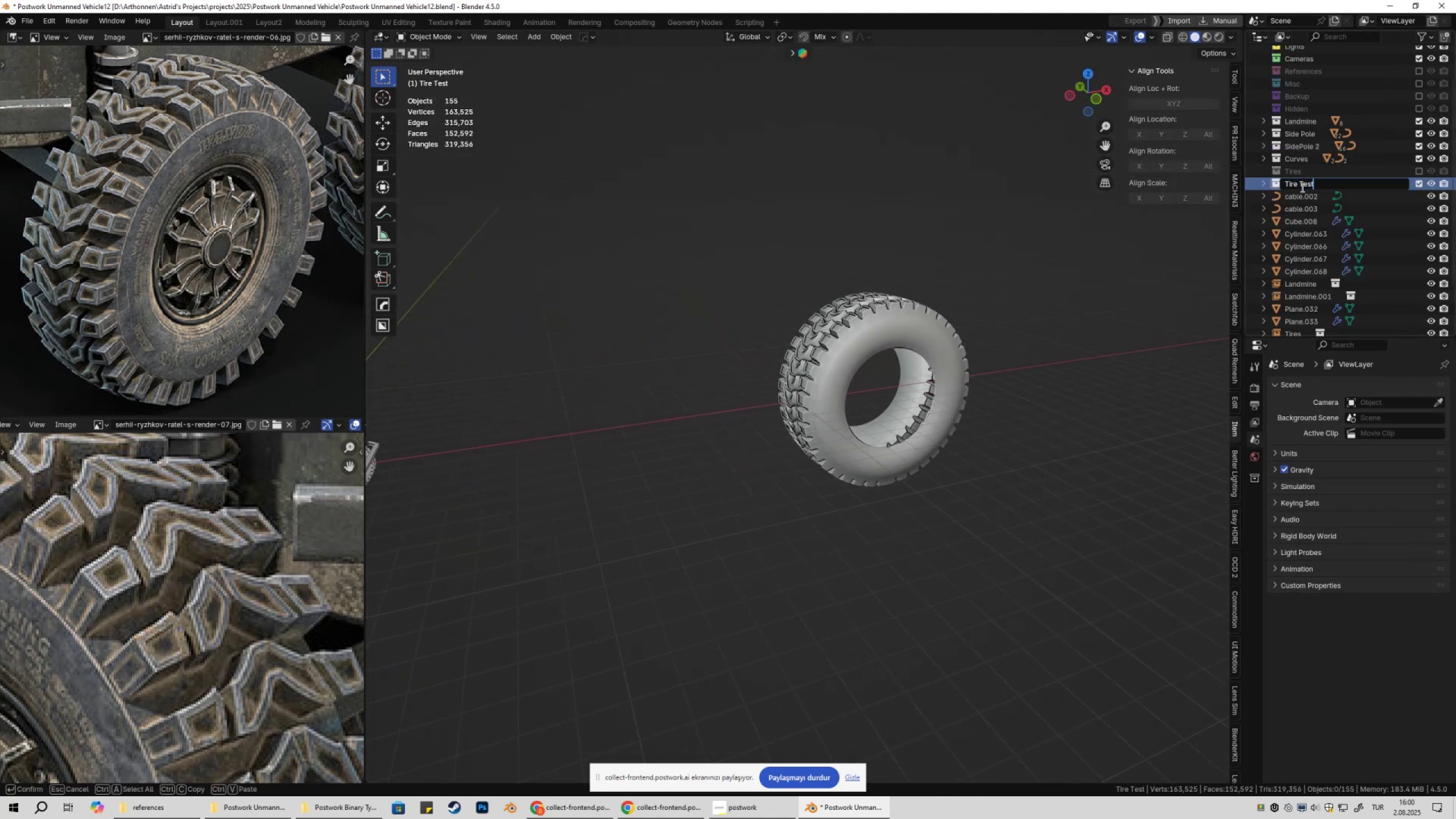 
left_click_drag(start_coordinate=[1300, 186], to_coordinate=[1331, 189])
 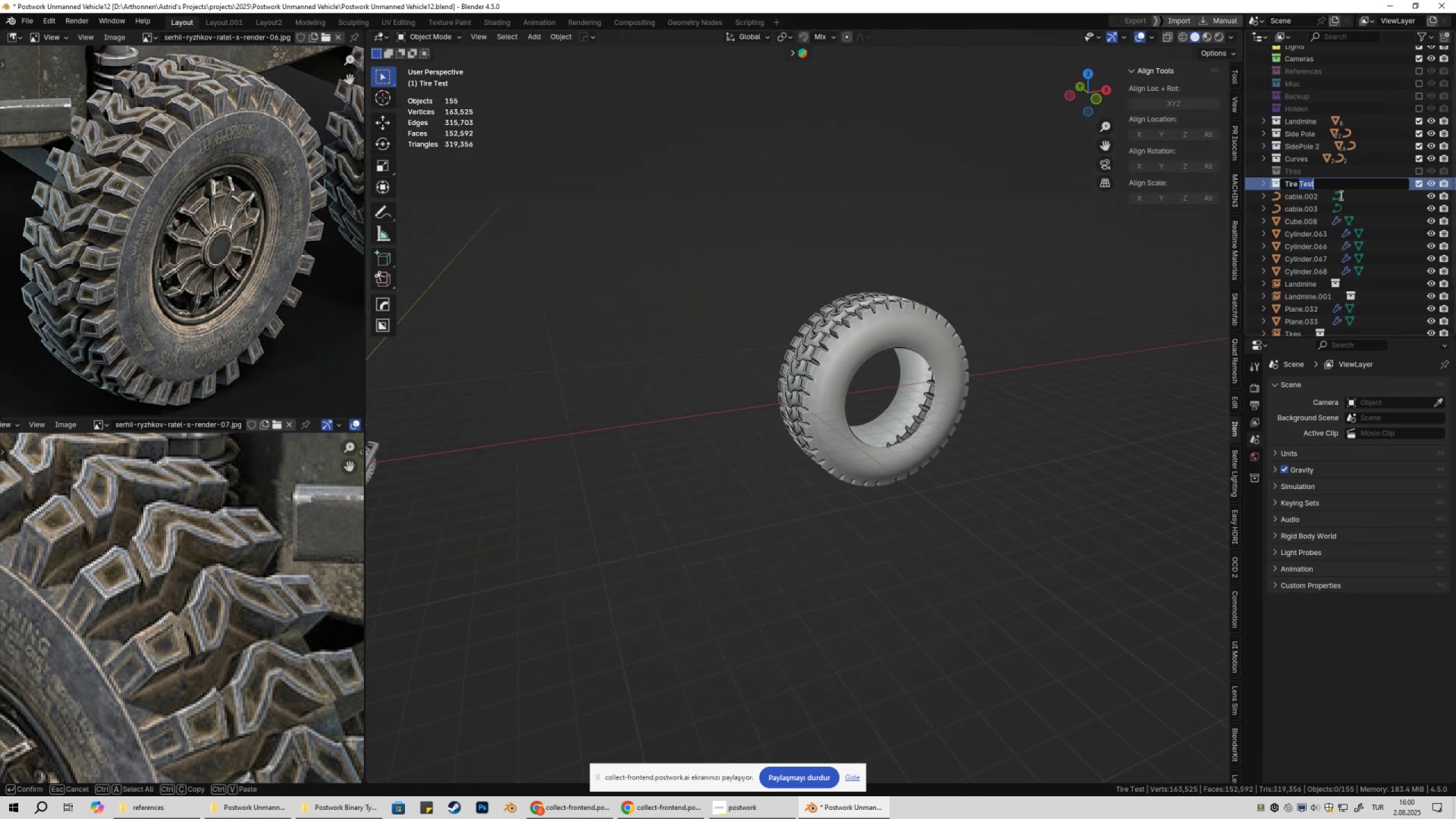 
key(2)
 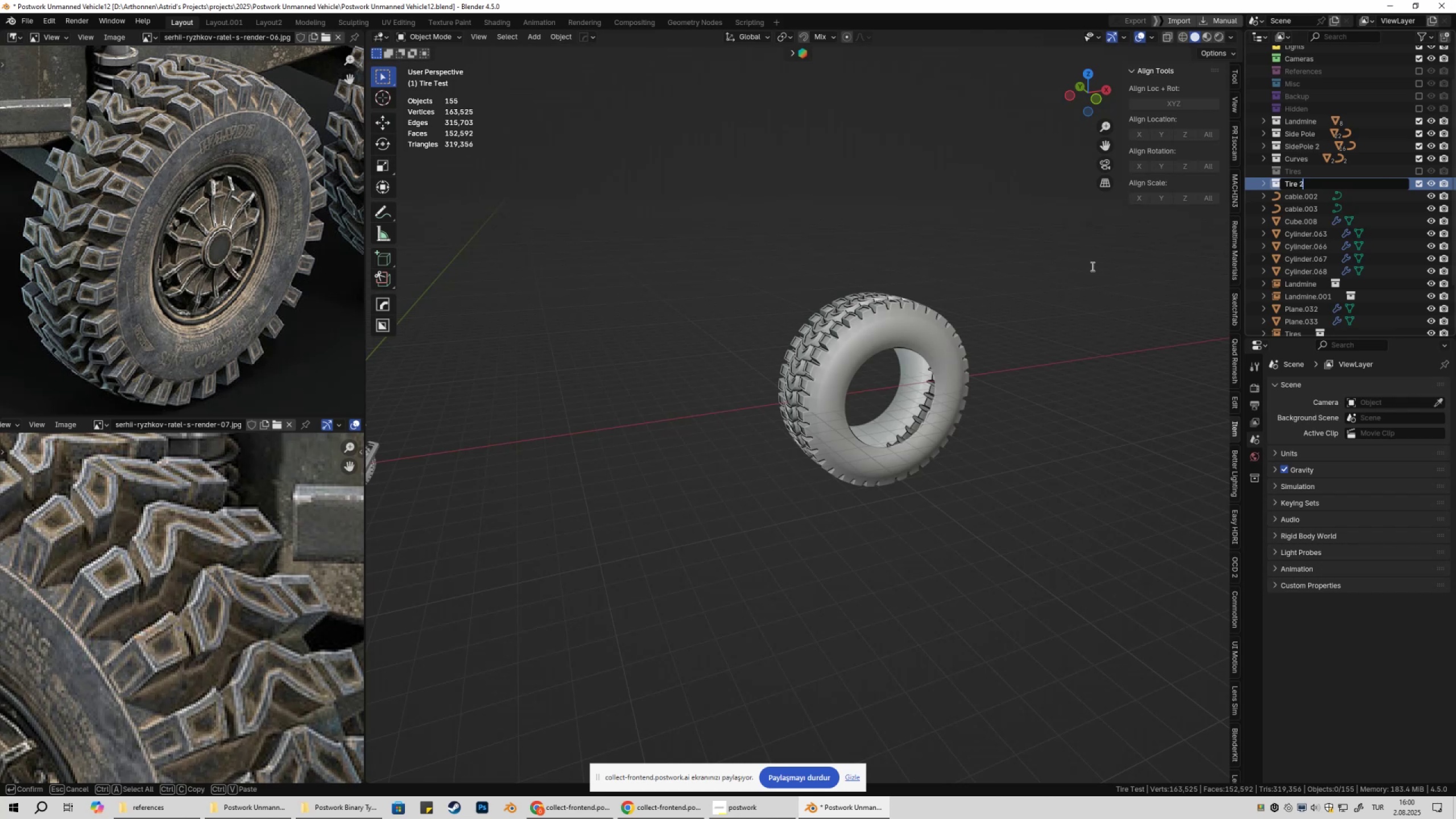 
left_click([1091, 266])
 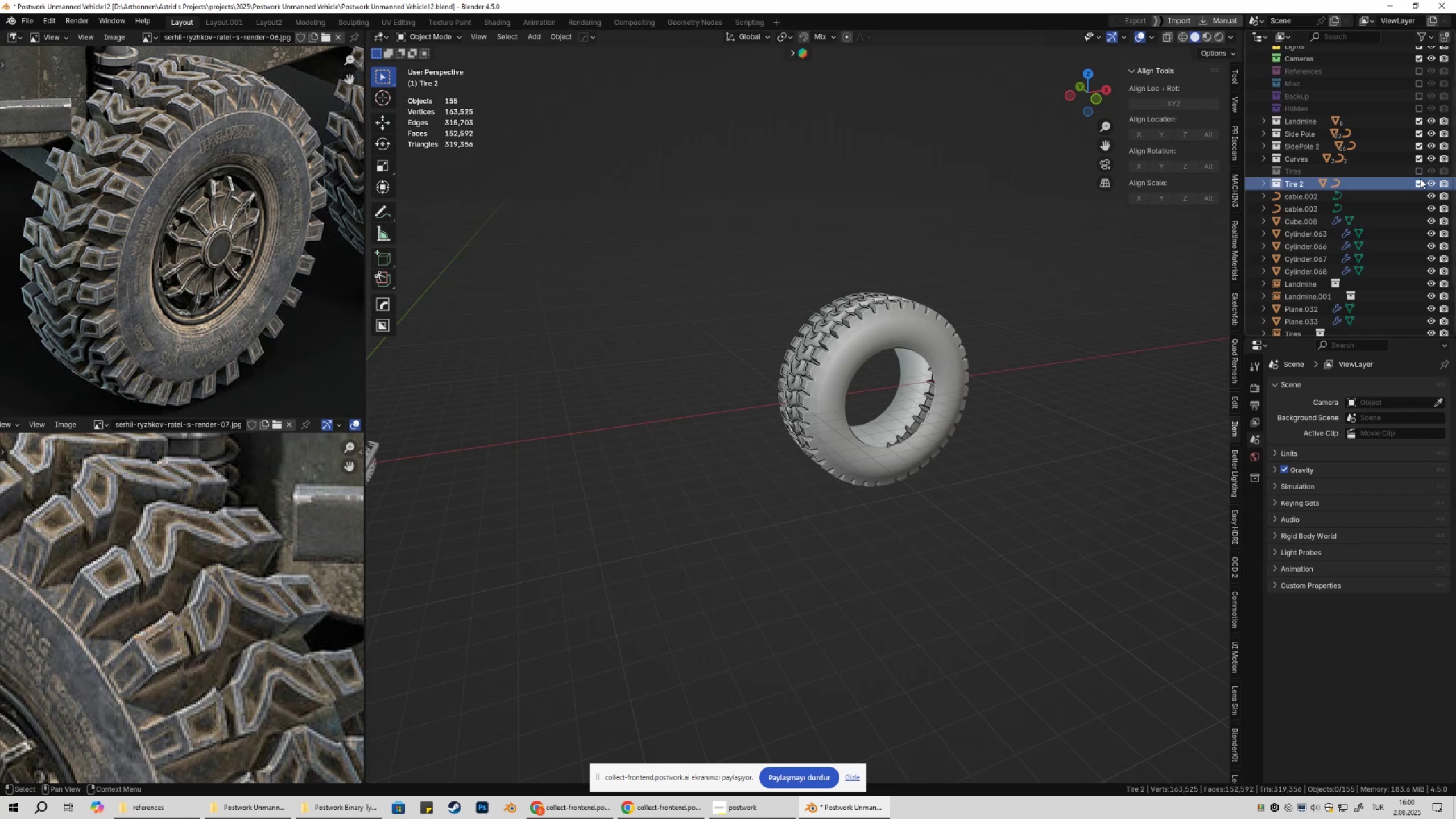 
left_click([1418, 183])
 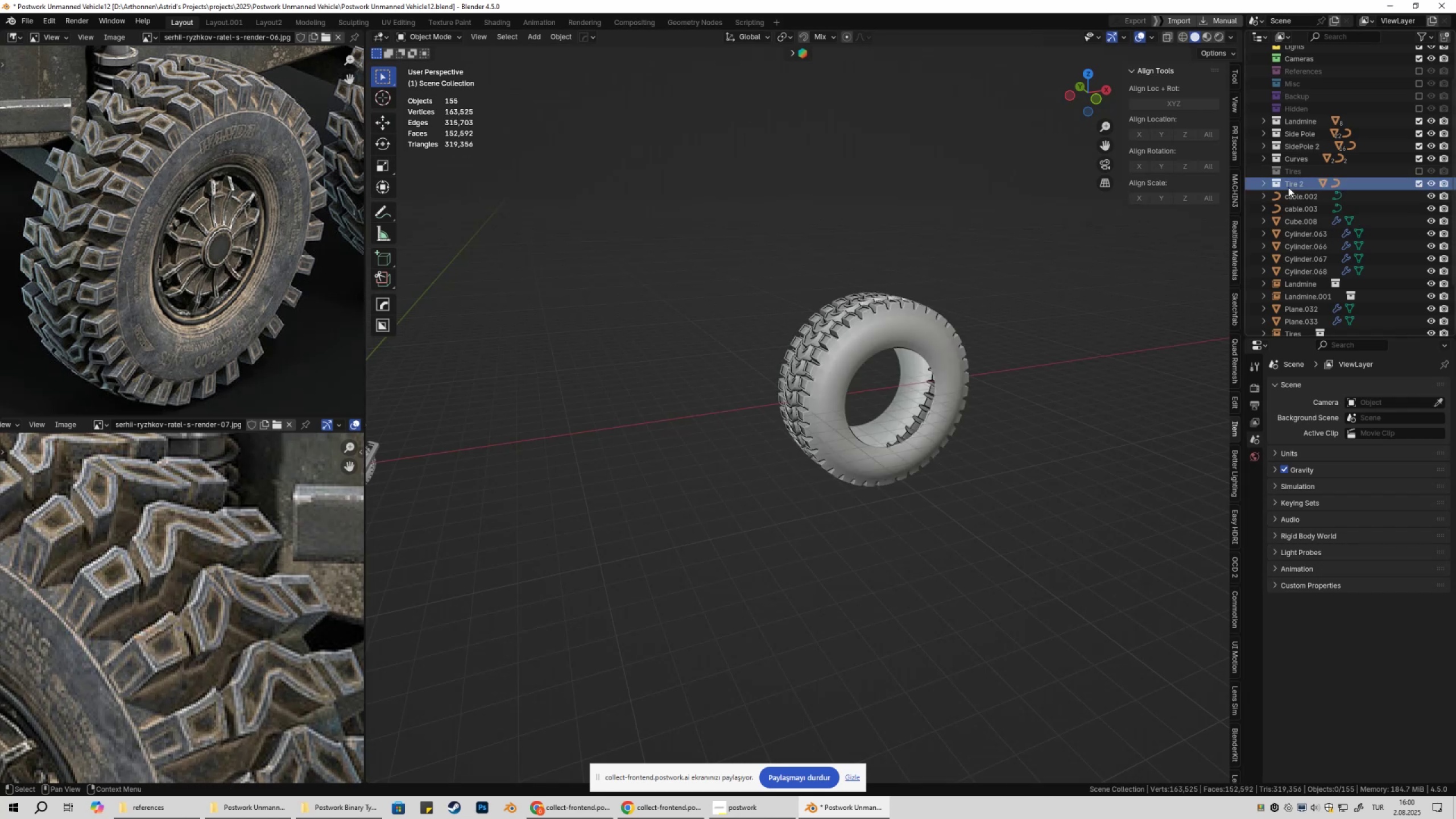 
double_click([1268, 187])
 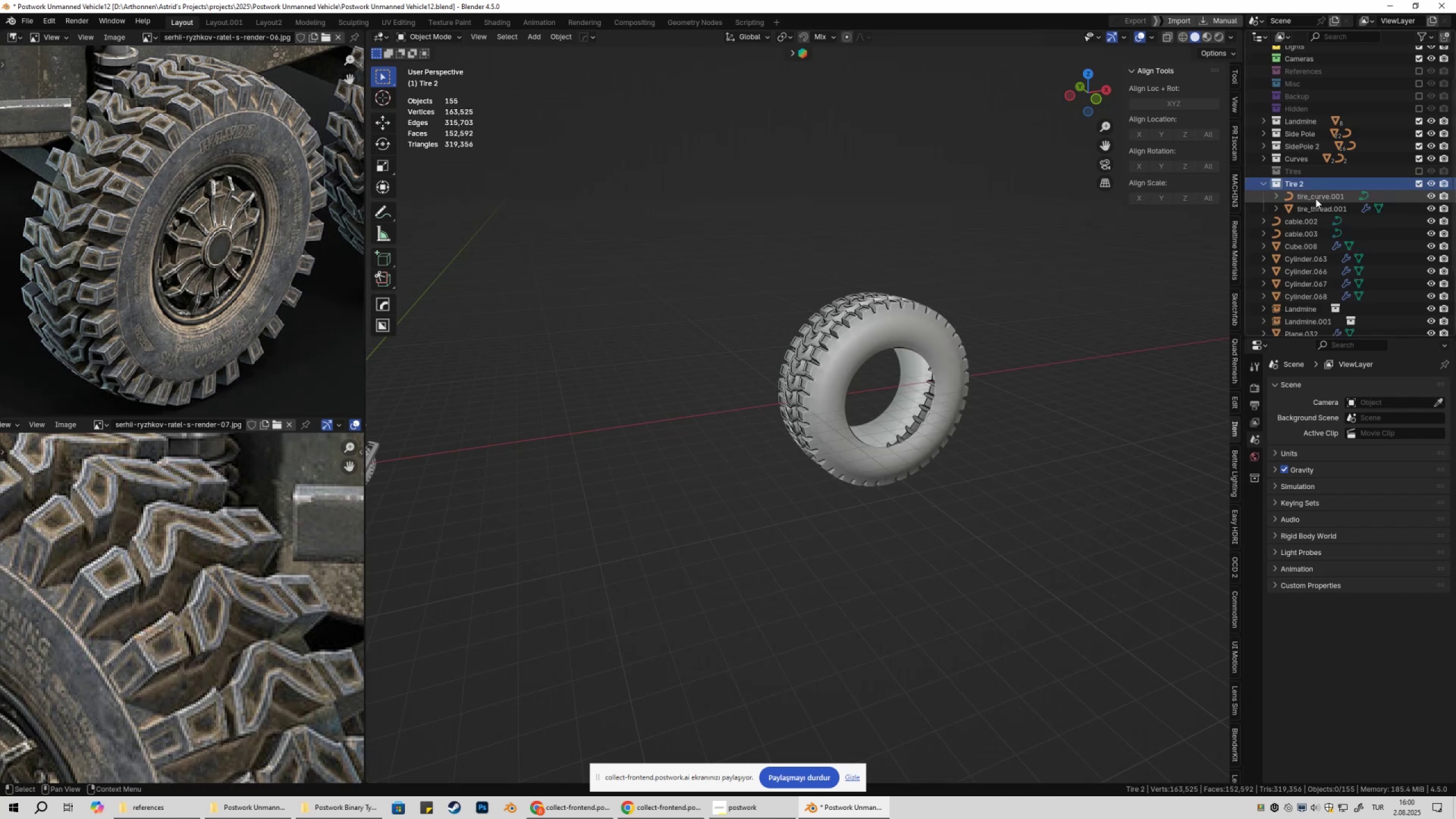 
left_click([1316, 199])
 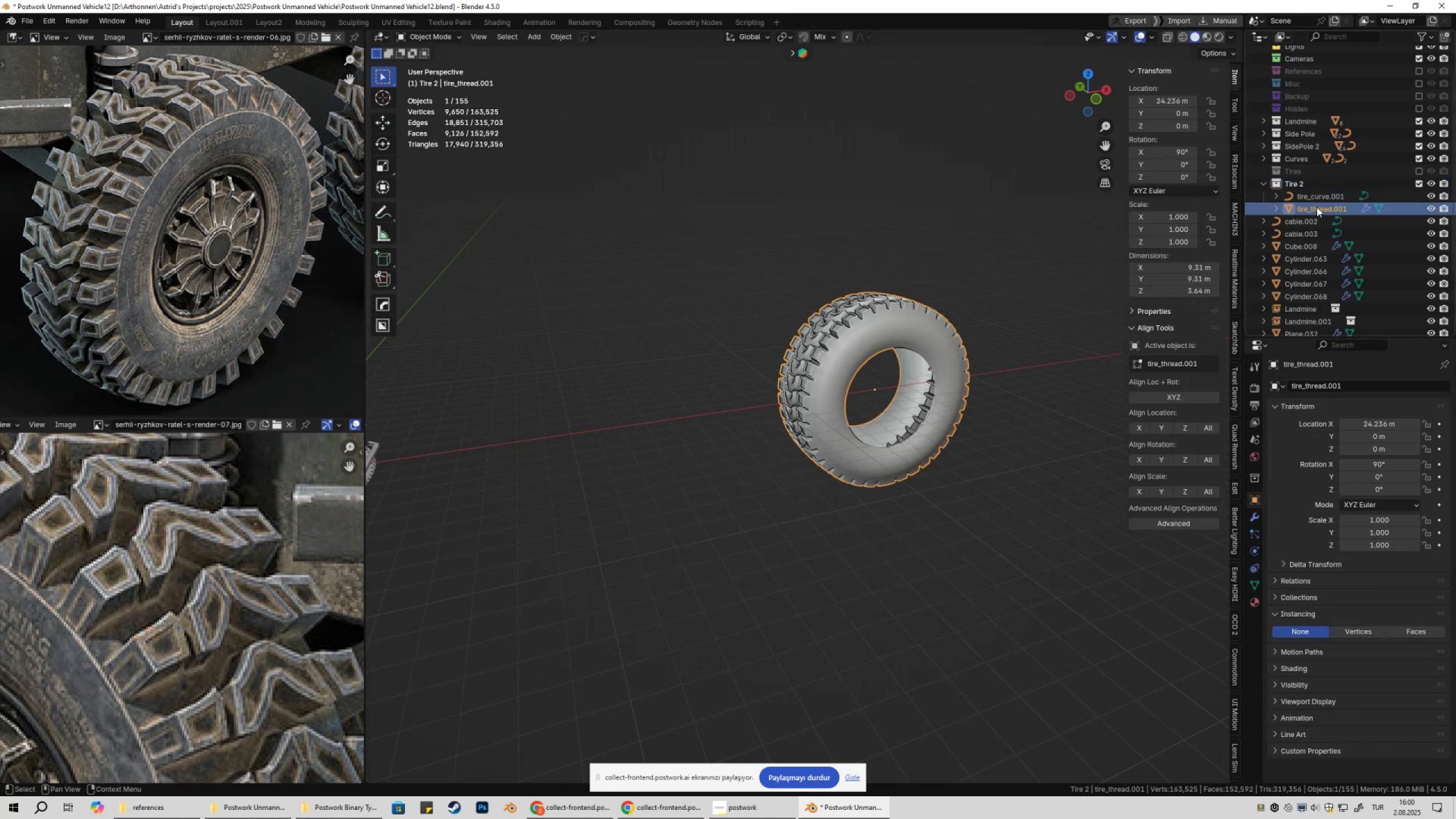 
key(Tab)
 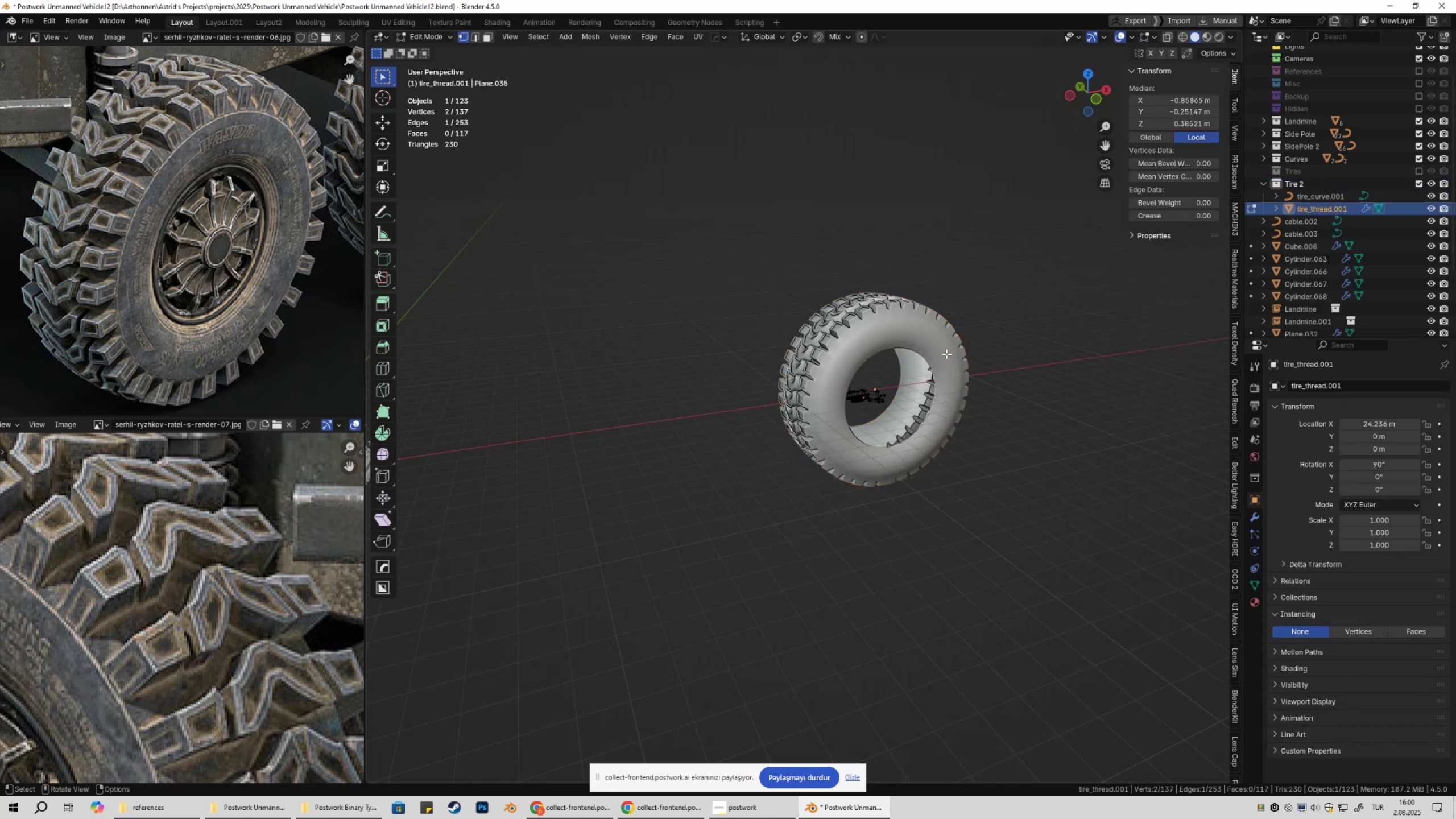 
key(Shift+ShiftLeft)
 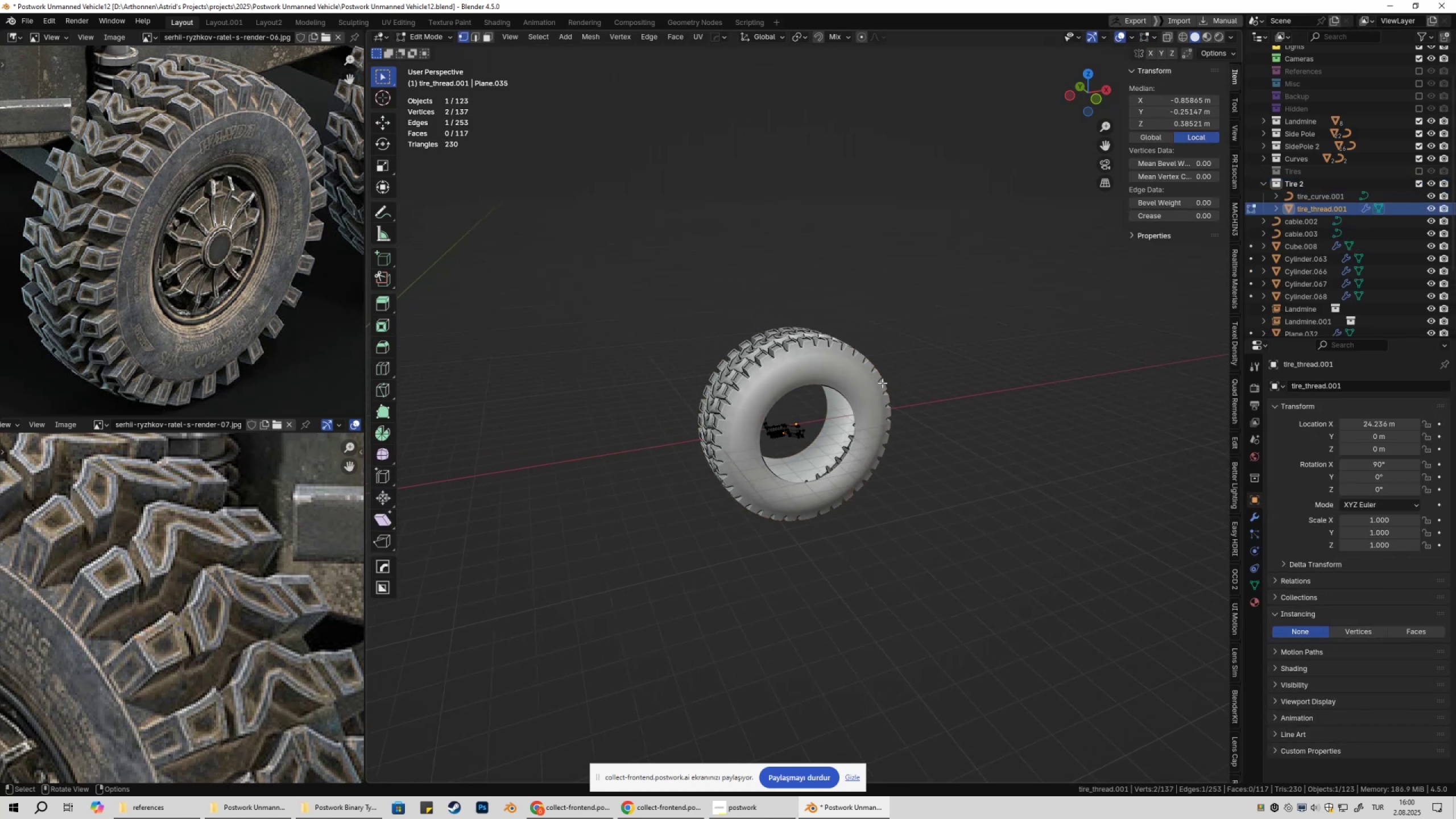 
key(Numpad1)
 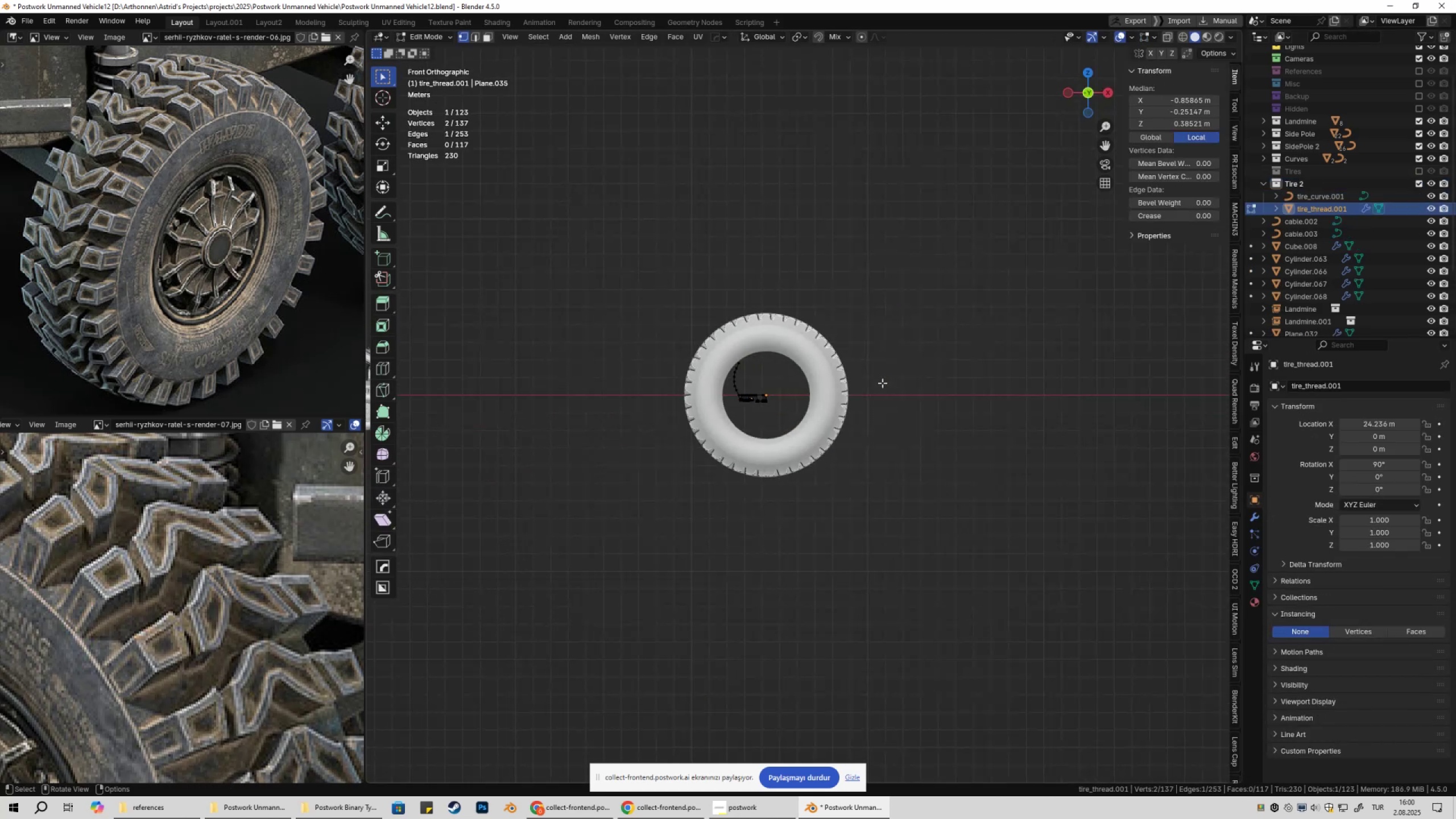 
scroll: coordinate [814, 384], scroll_direction: up, amount: 7.0
 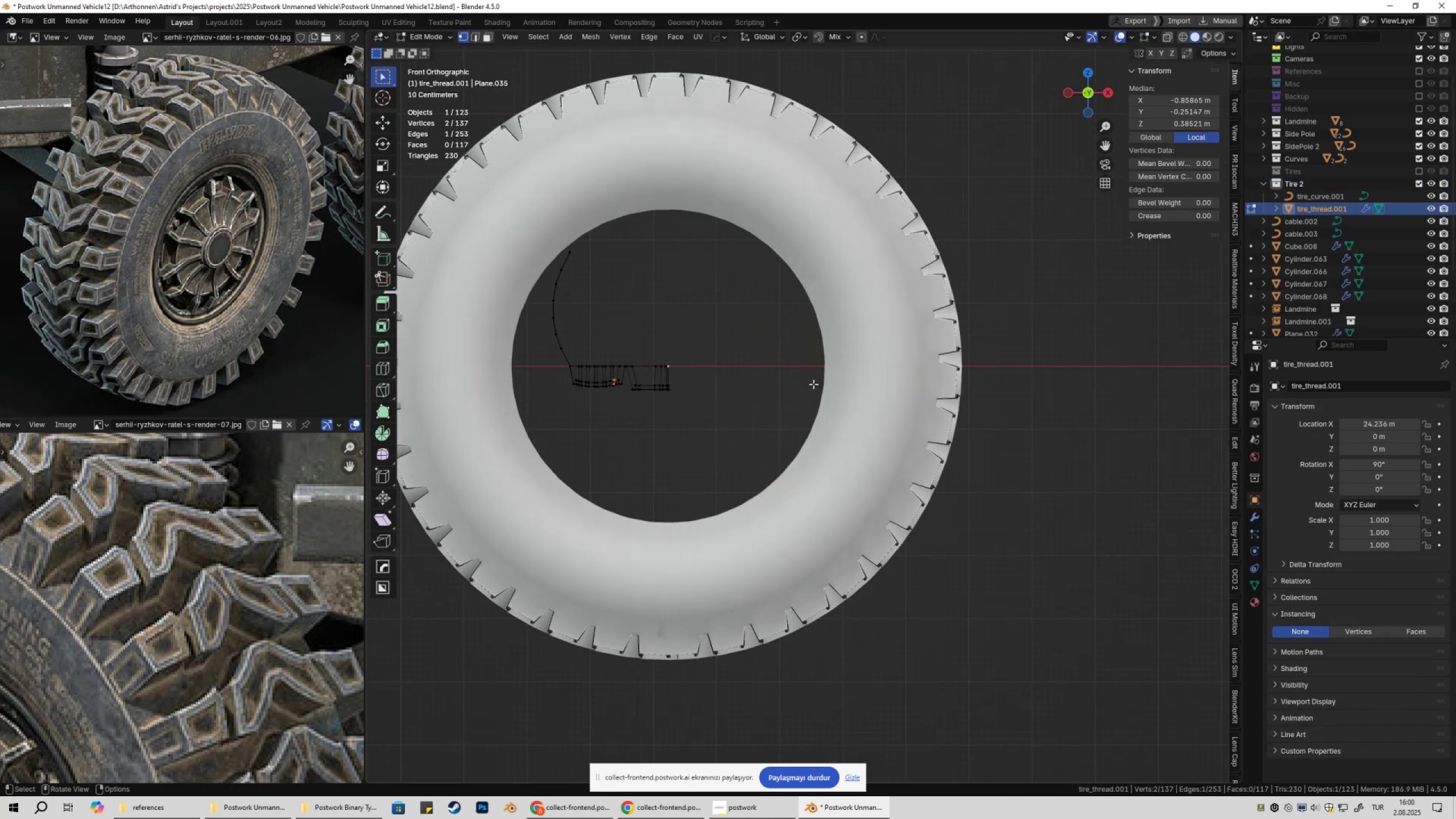 
hold_key(key=ShiftLeft, duration=0.36)
 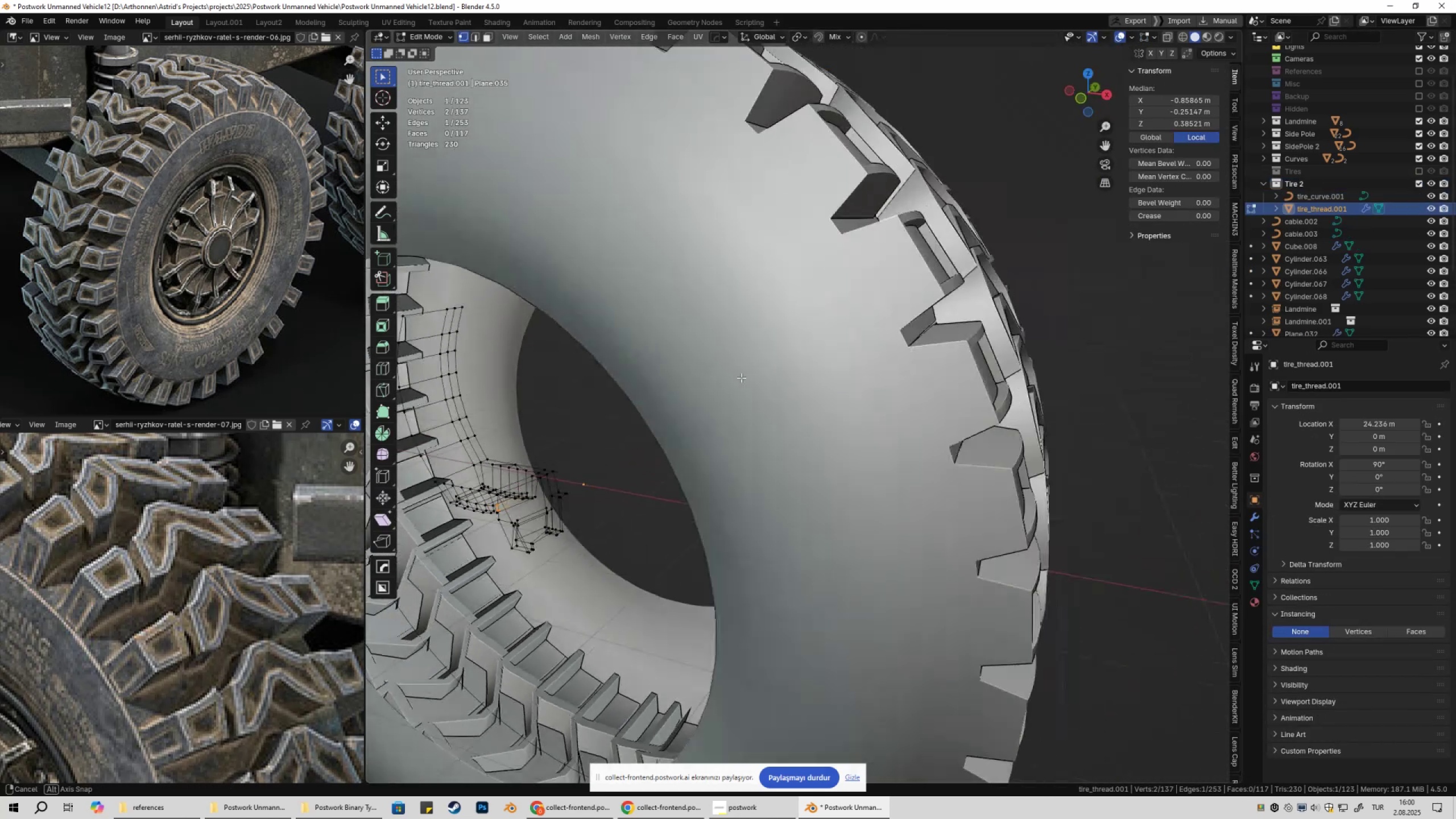 
scroll: coordinate [734, 396], scroll_direction: down, amount: 3.0
 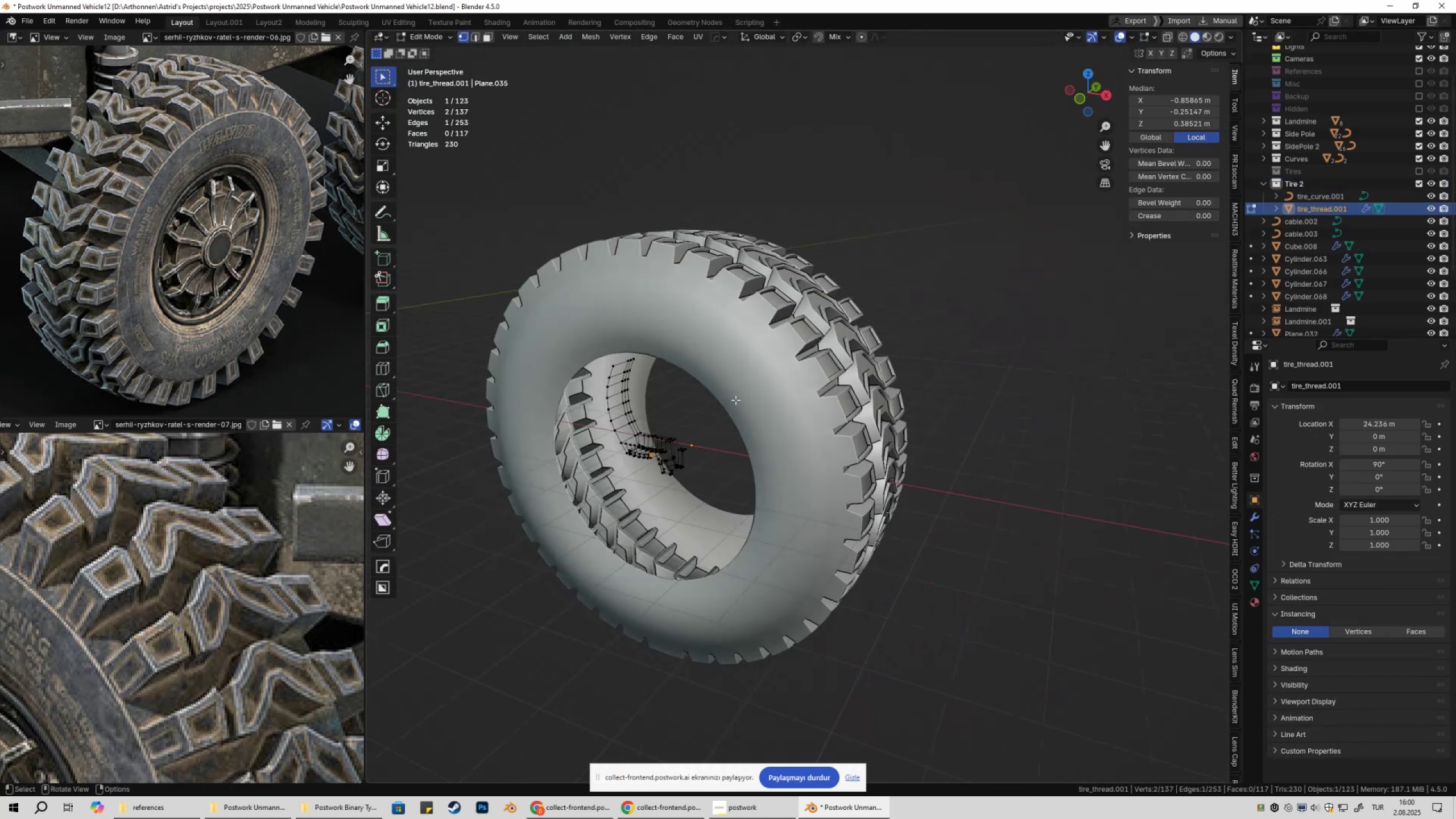 
hold_key(key=ShiftLeft, duration=0.31)
 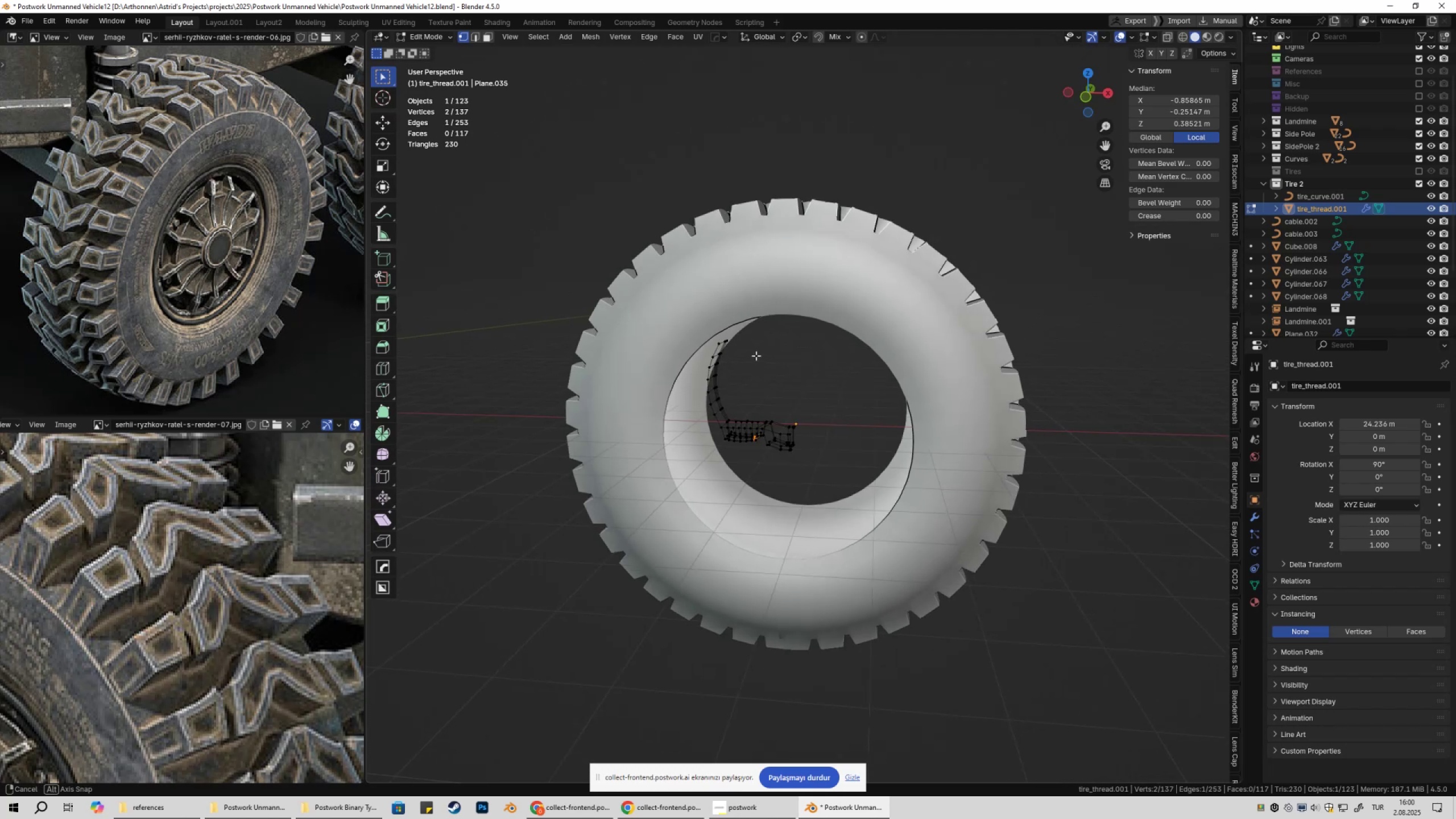 
scroll: coordinate [817, 422], scroll_direction: up, amount: 4.0
 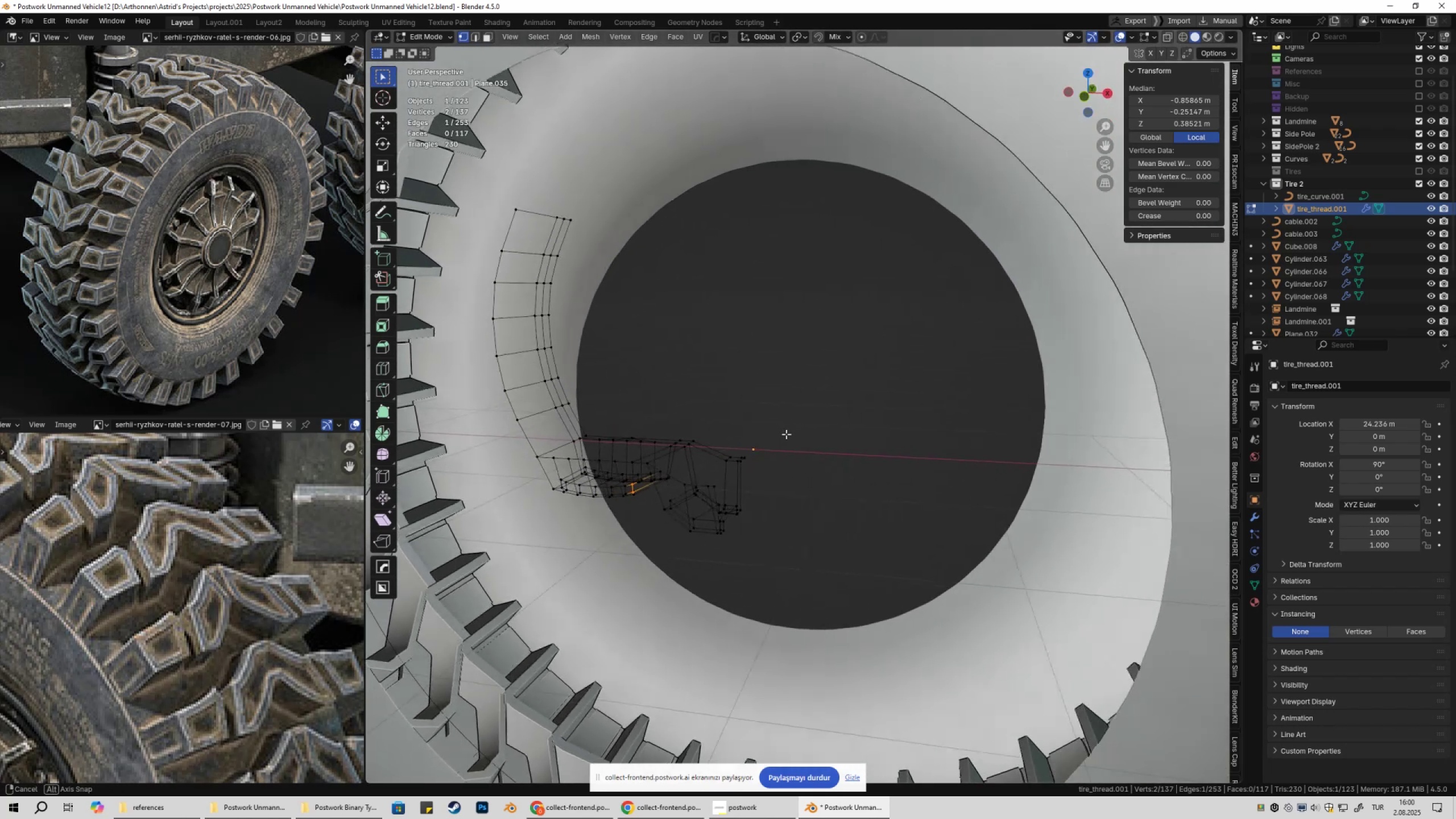 
type(a)
key(Tab)
key(Tab)
type(rxyx)
key(Escape)
key(Tab)
 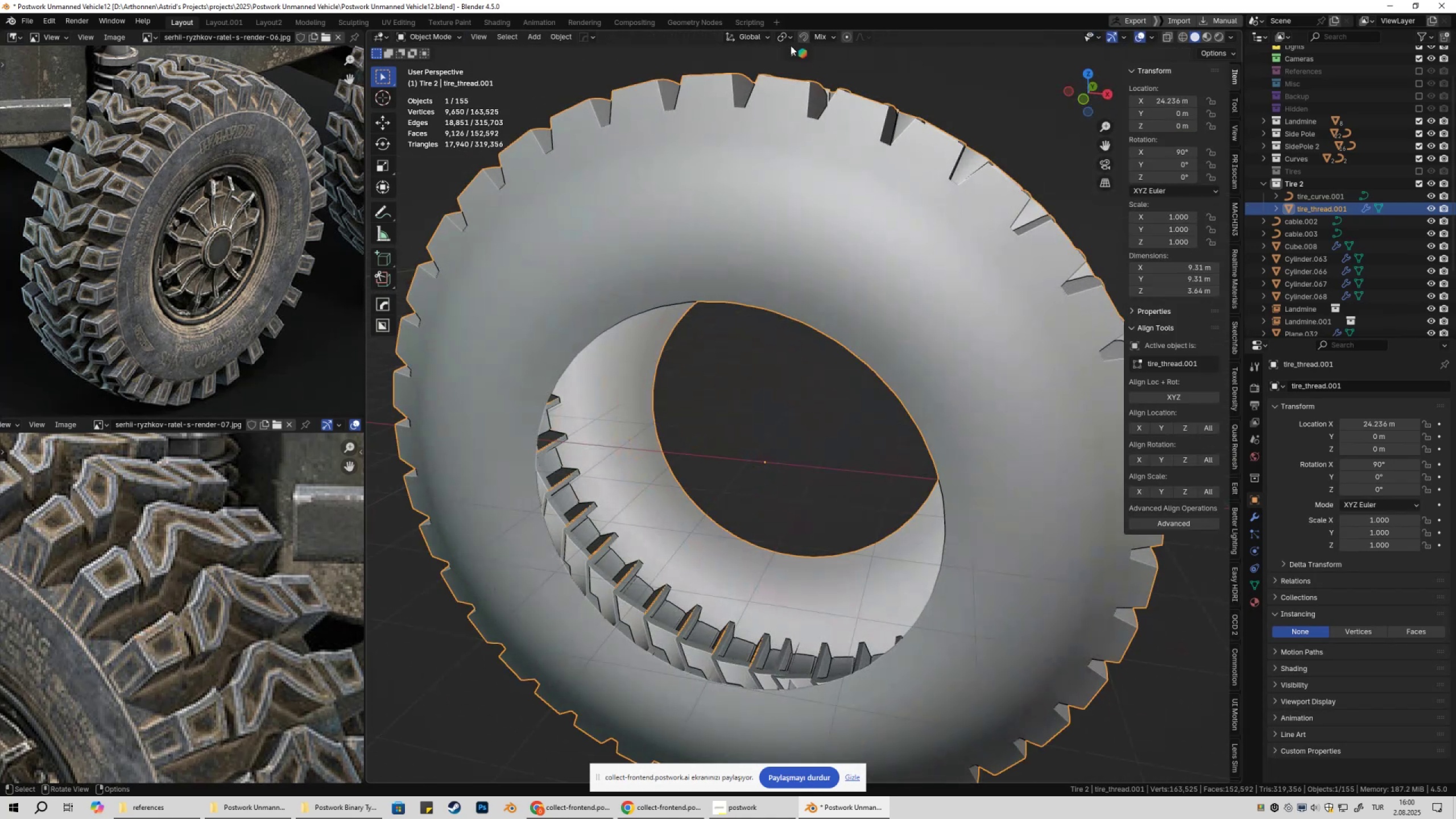 
scroll: coordinate [847, 422], scroll_direction: down, amount: 2.0
 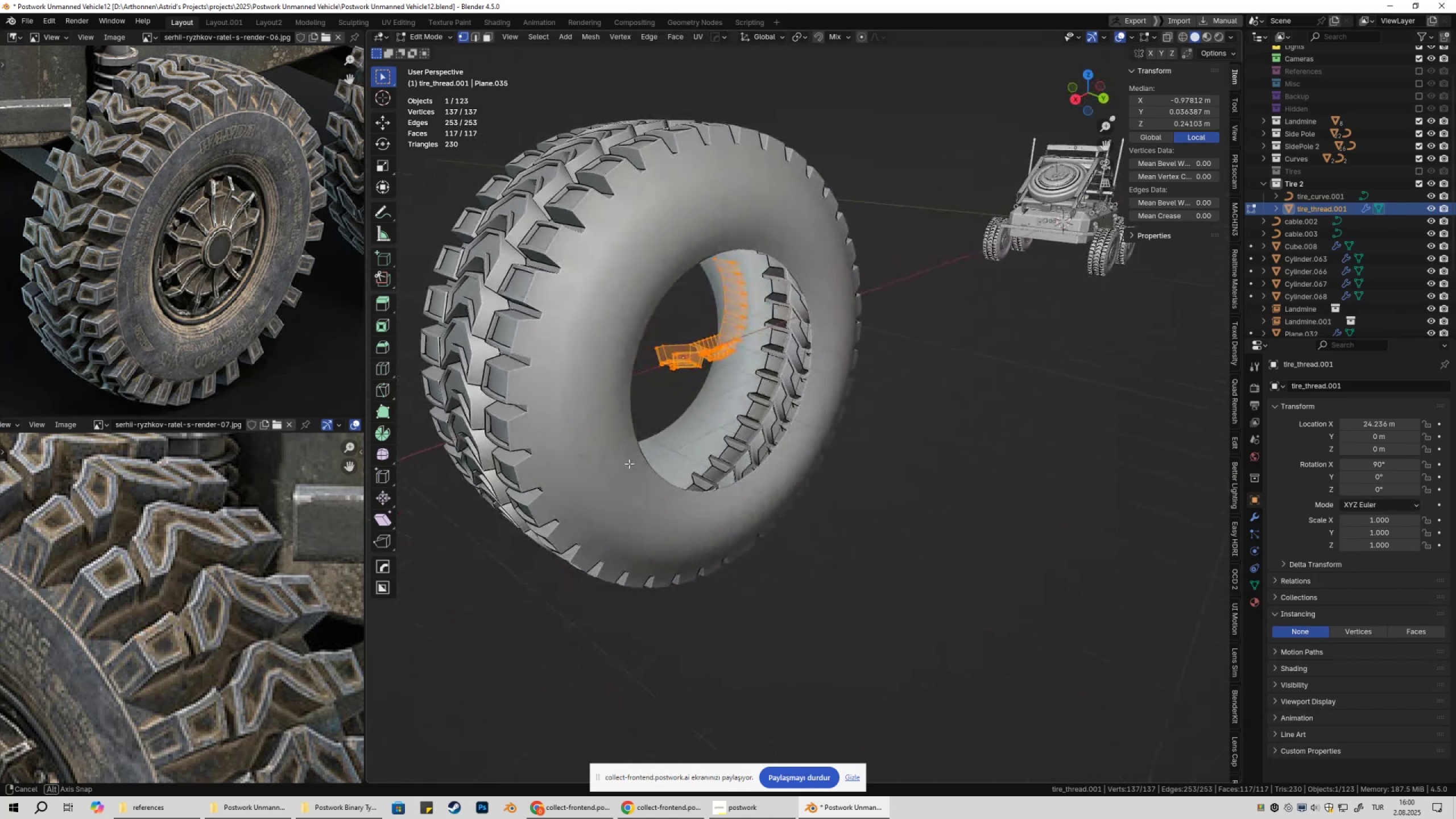 
left_click([780, 38])
 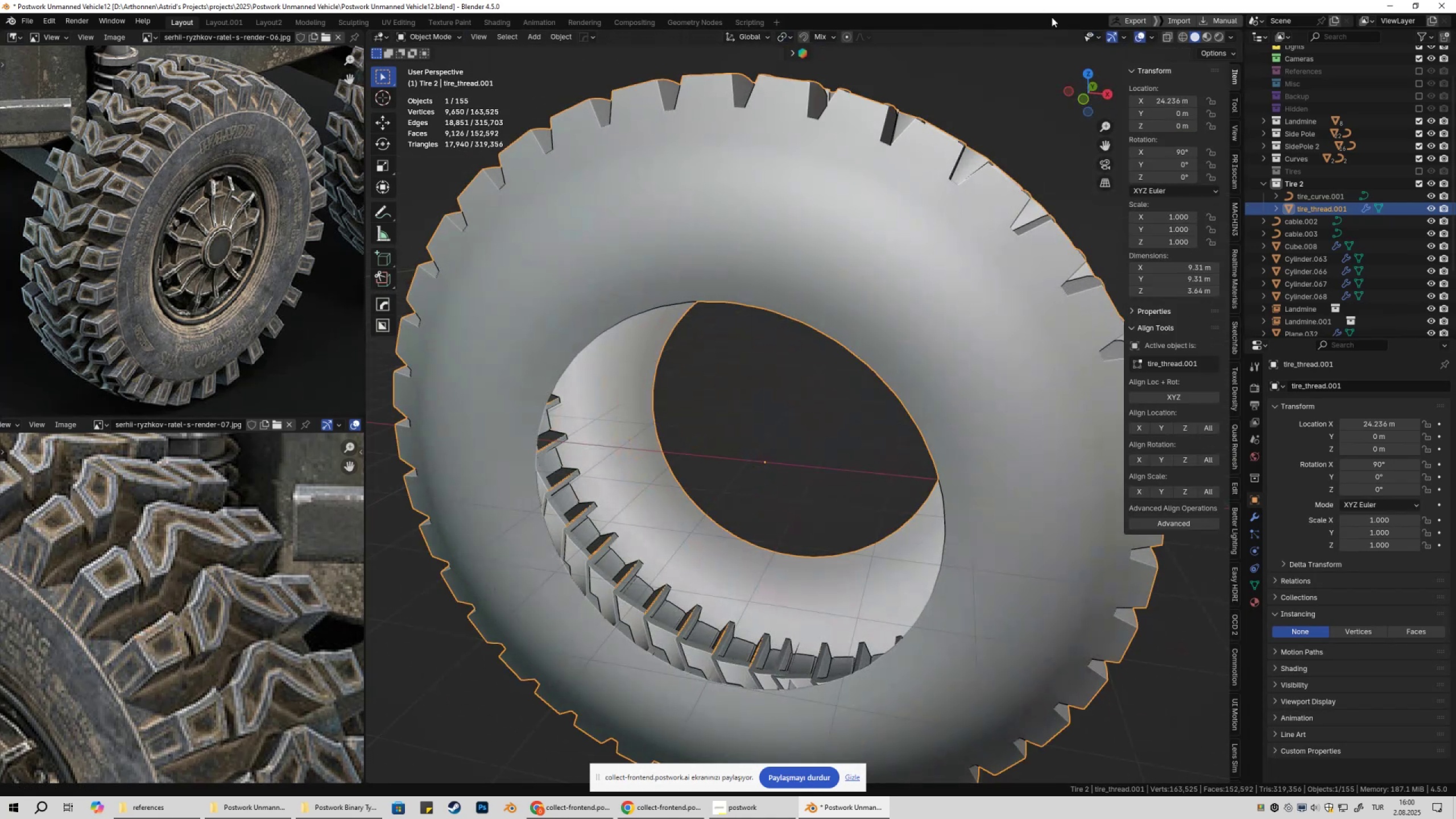 
key(Tab)
 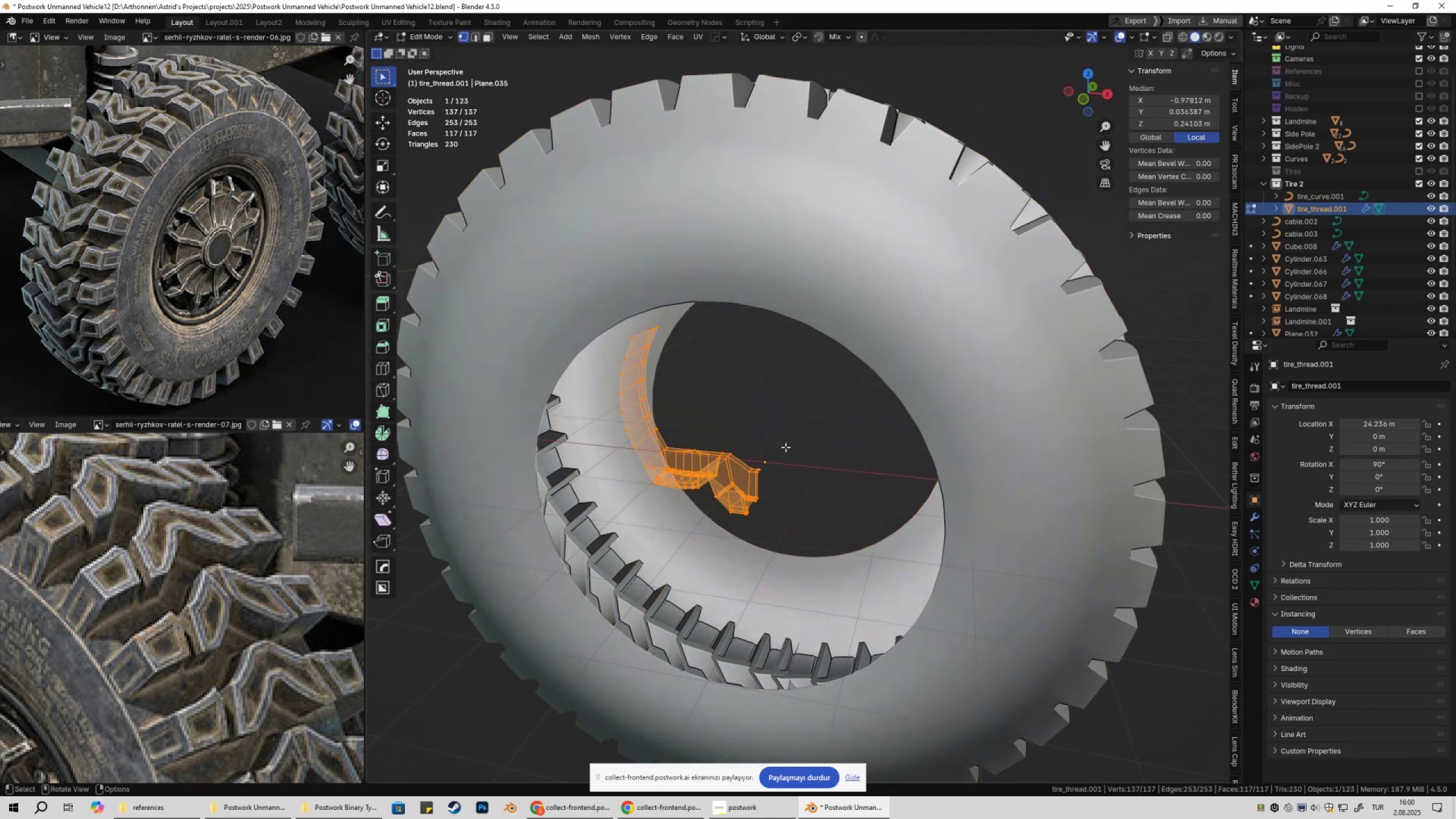 
scroll: coordinate [746, 494], scroll_direction: up, amount: 4.0
 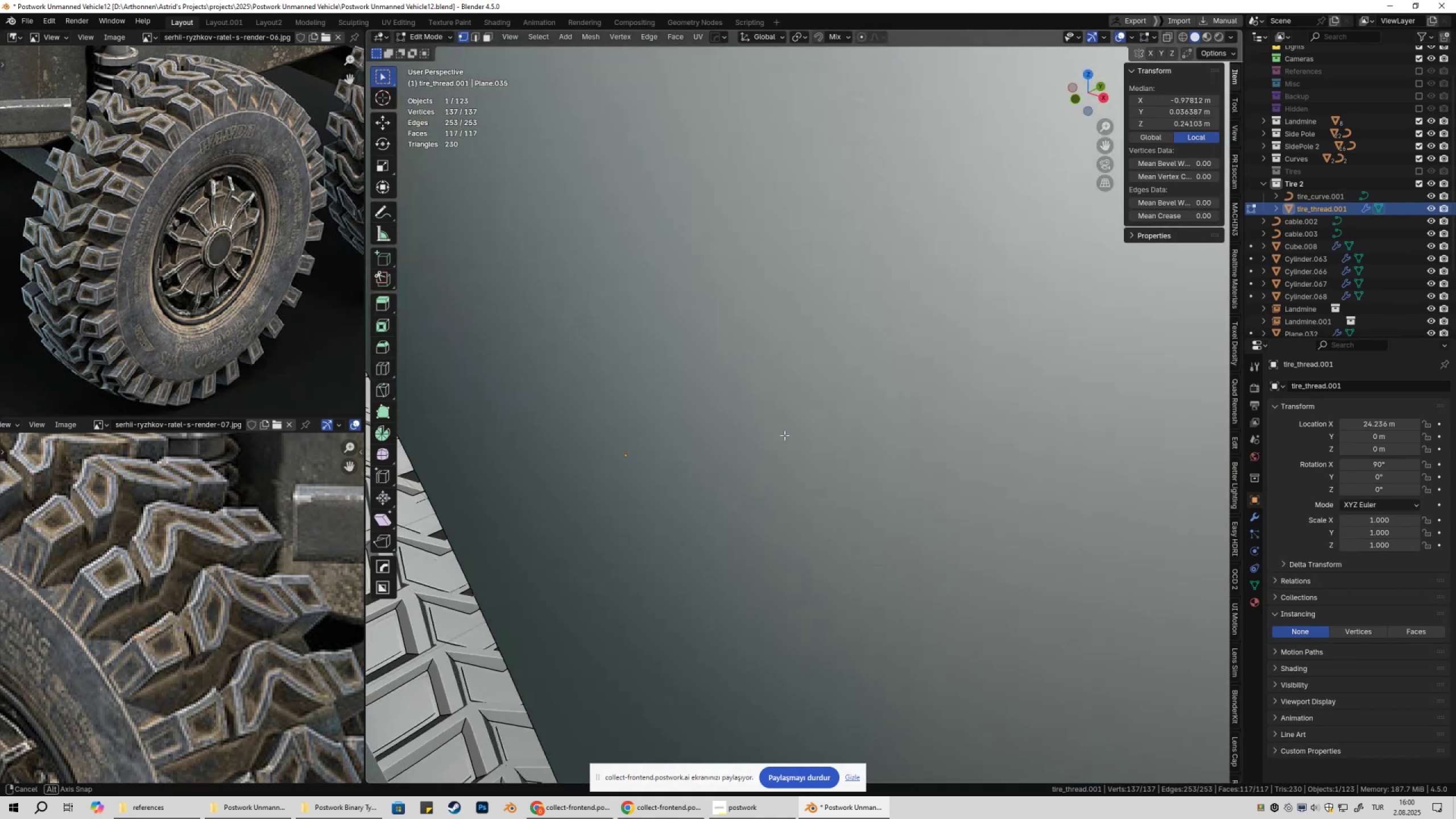 
key(Shift+ShiftLeft)
 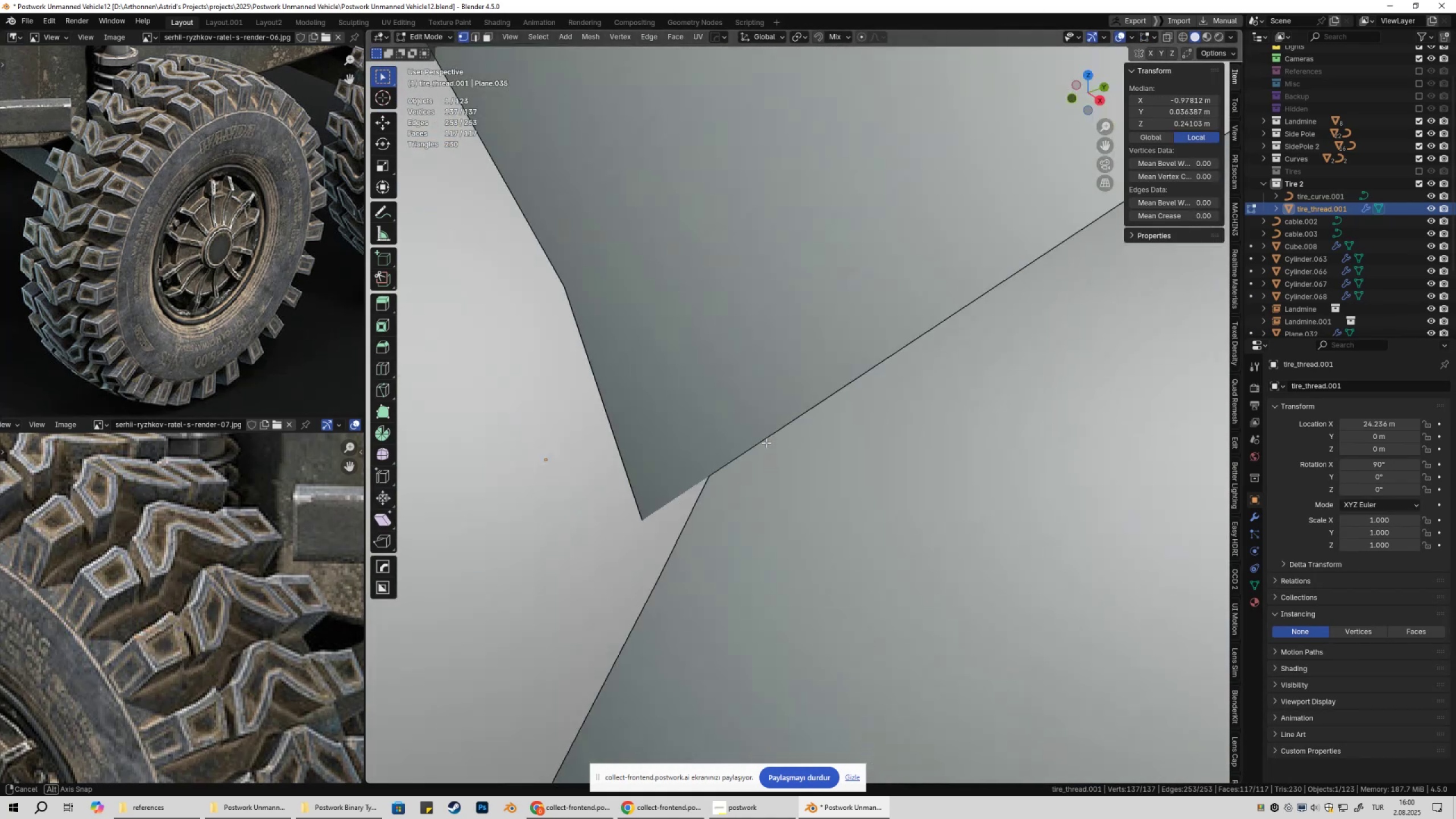 
hold_key(key=ShiftLeft, duration=0.37)
 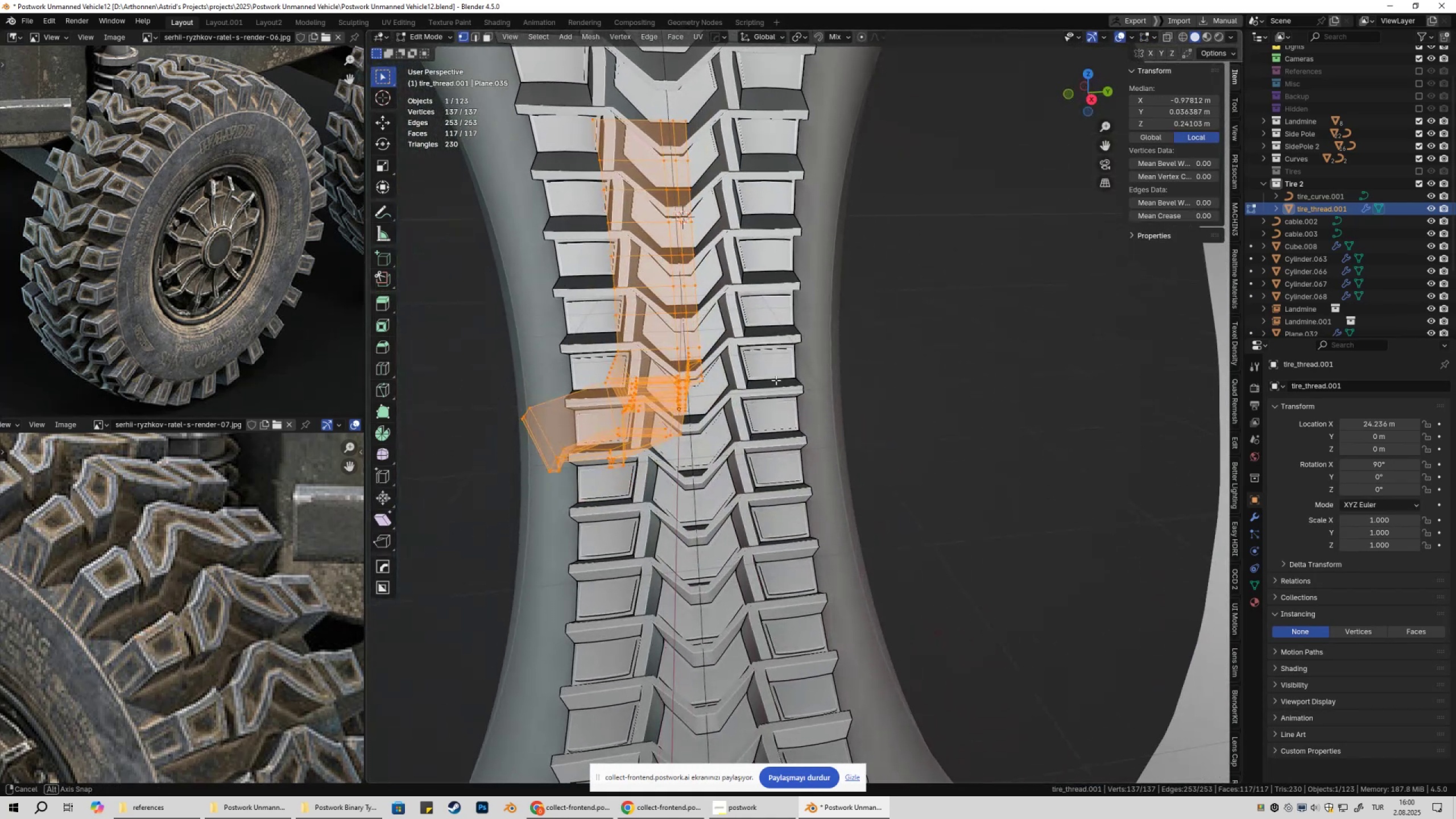 
key(Shift+ShiftLeft)
 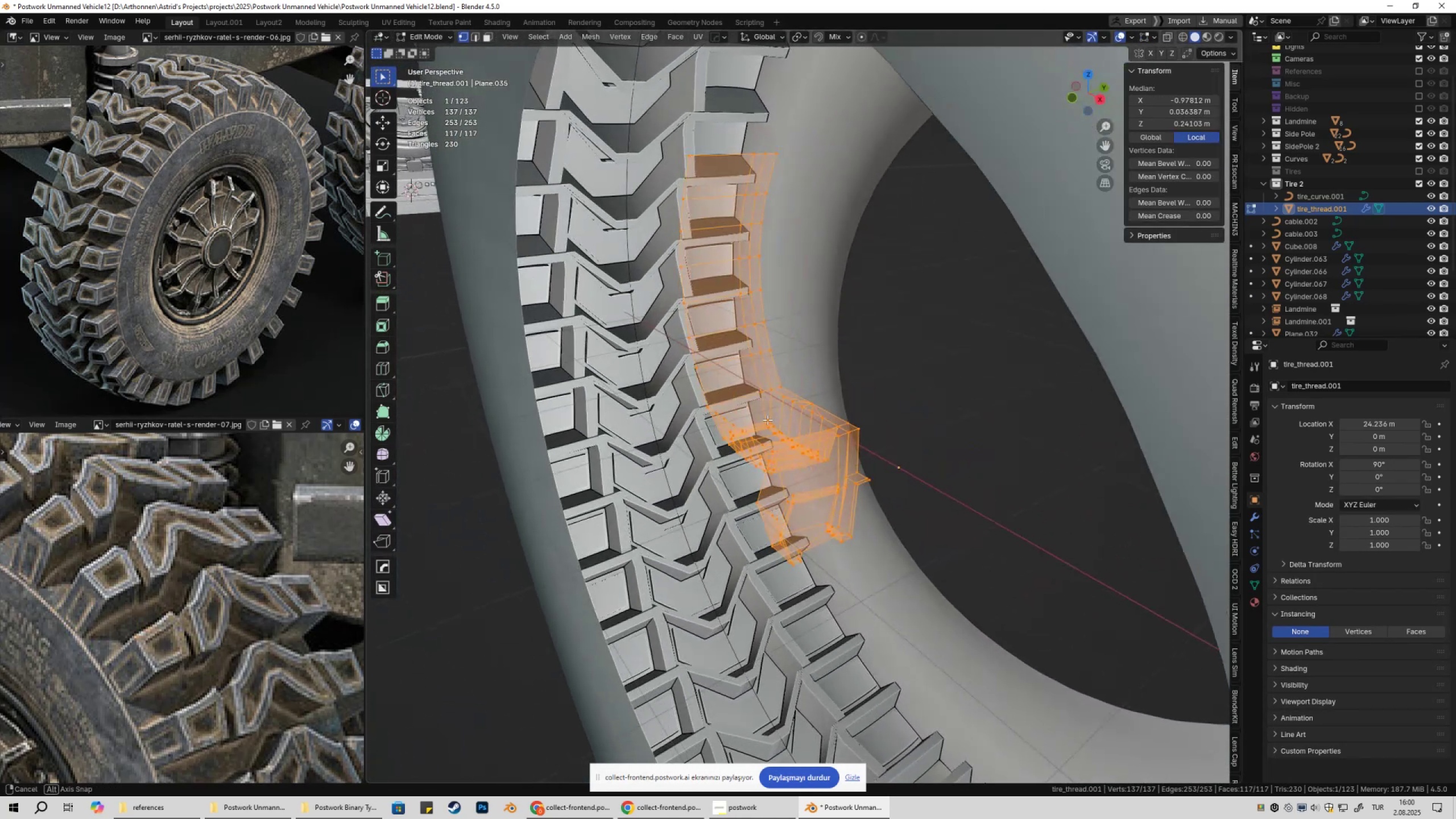 
scroll: coordinate [792, 427], scroll_direction: up, amount: 2.0
 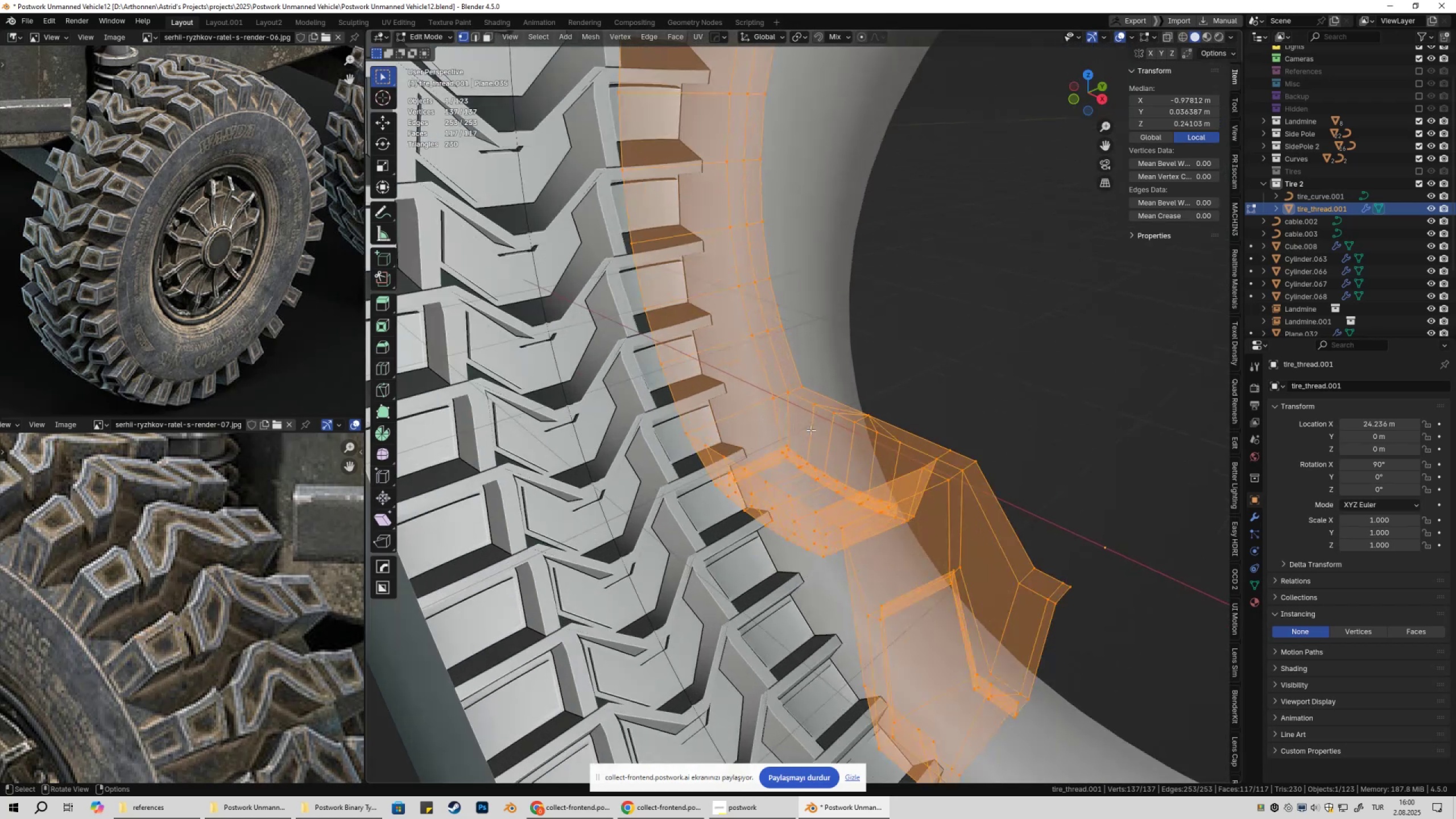 
hold_key(key=ShiftLeft, duration=0.41)
 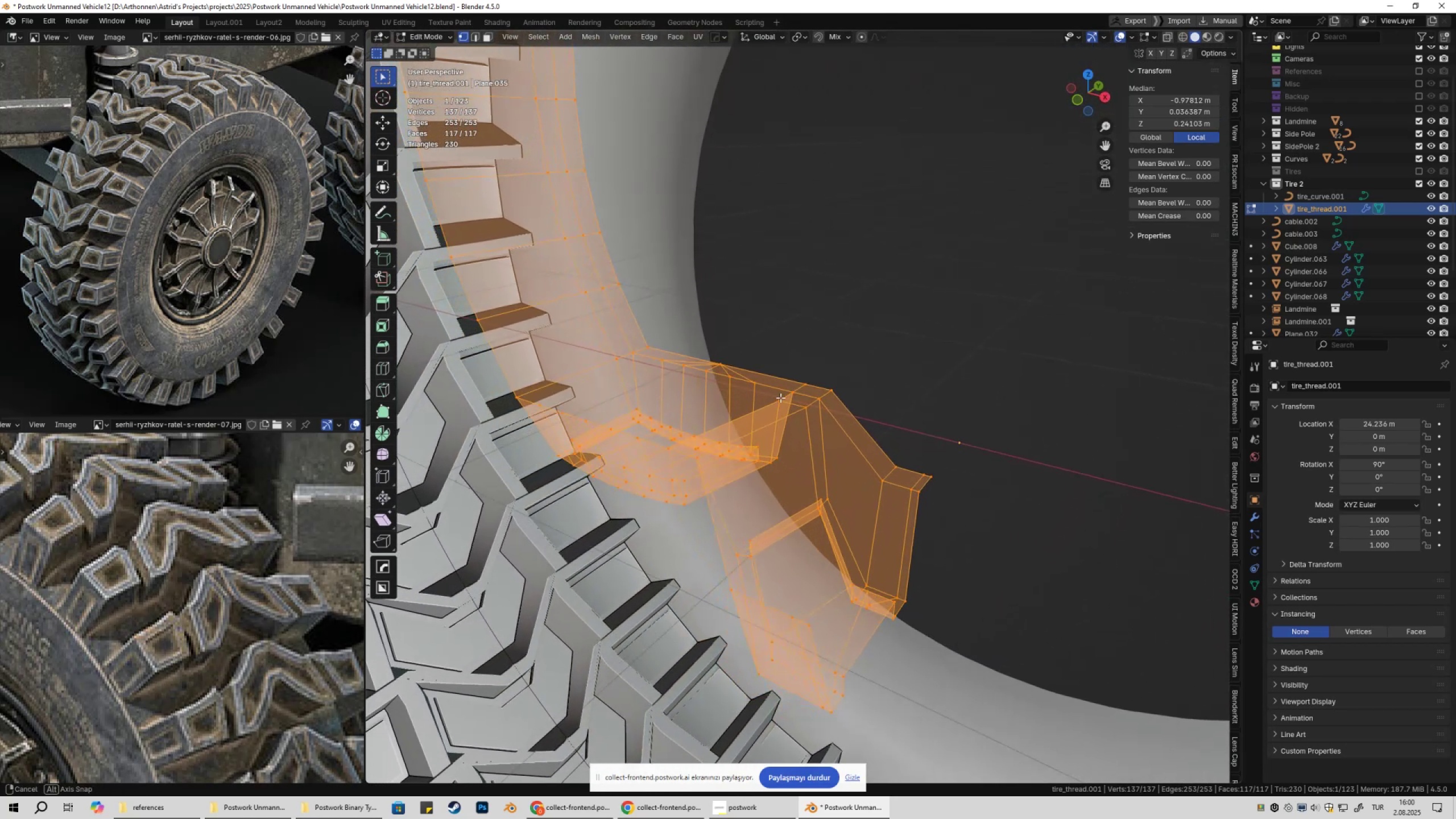 
middle_click([779, 398])
 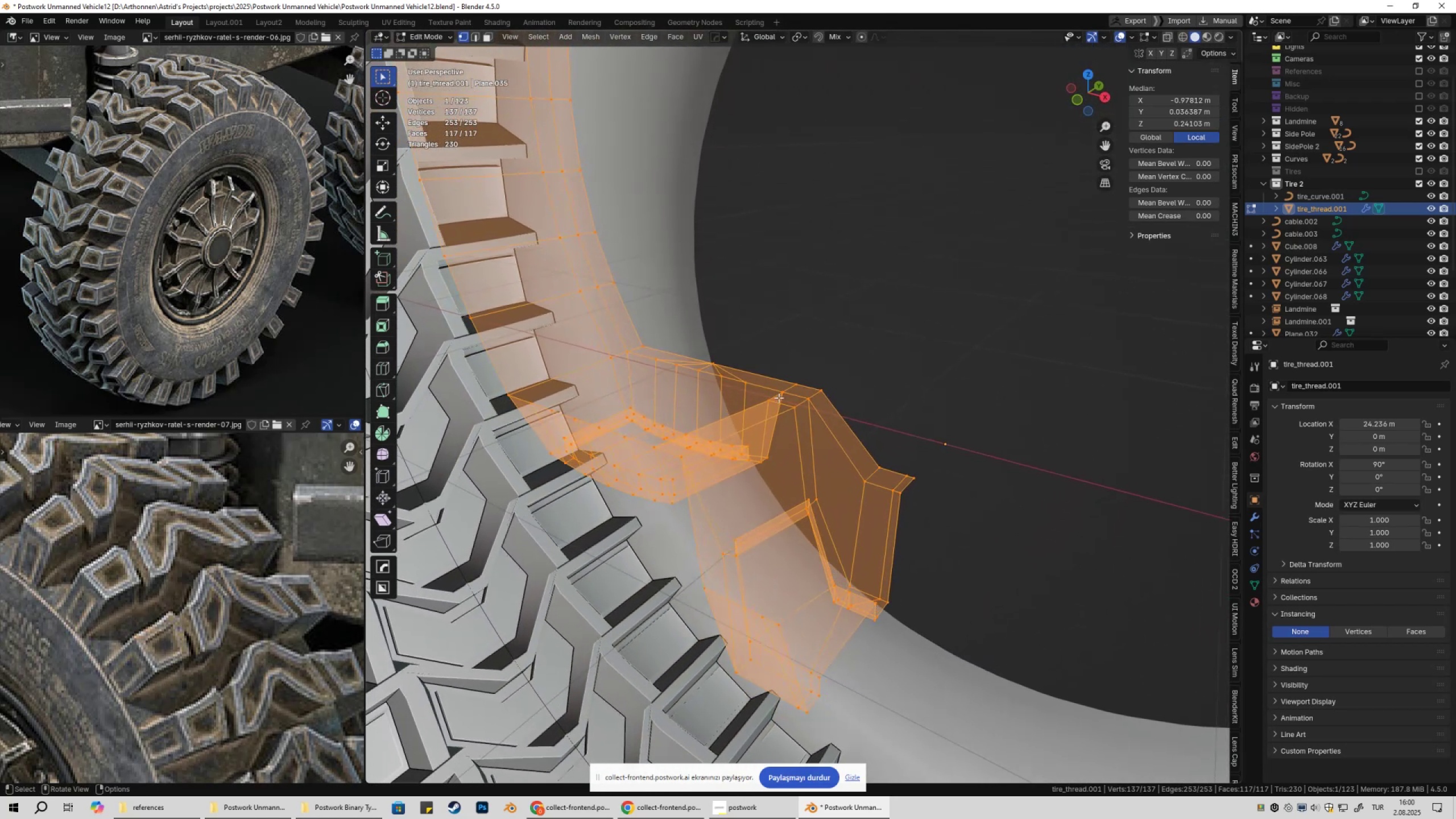 
key(Tab)
 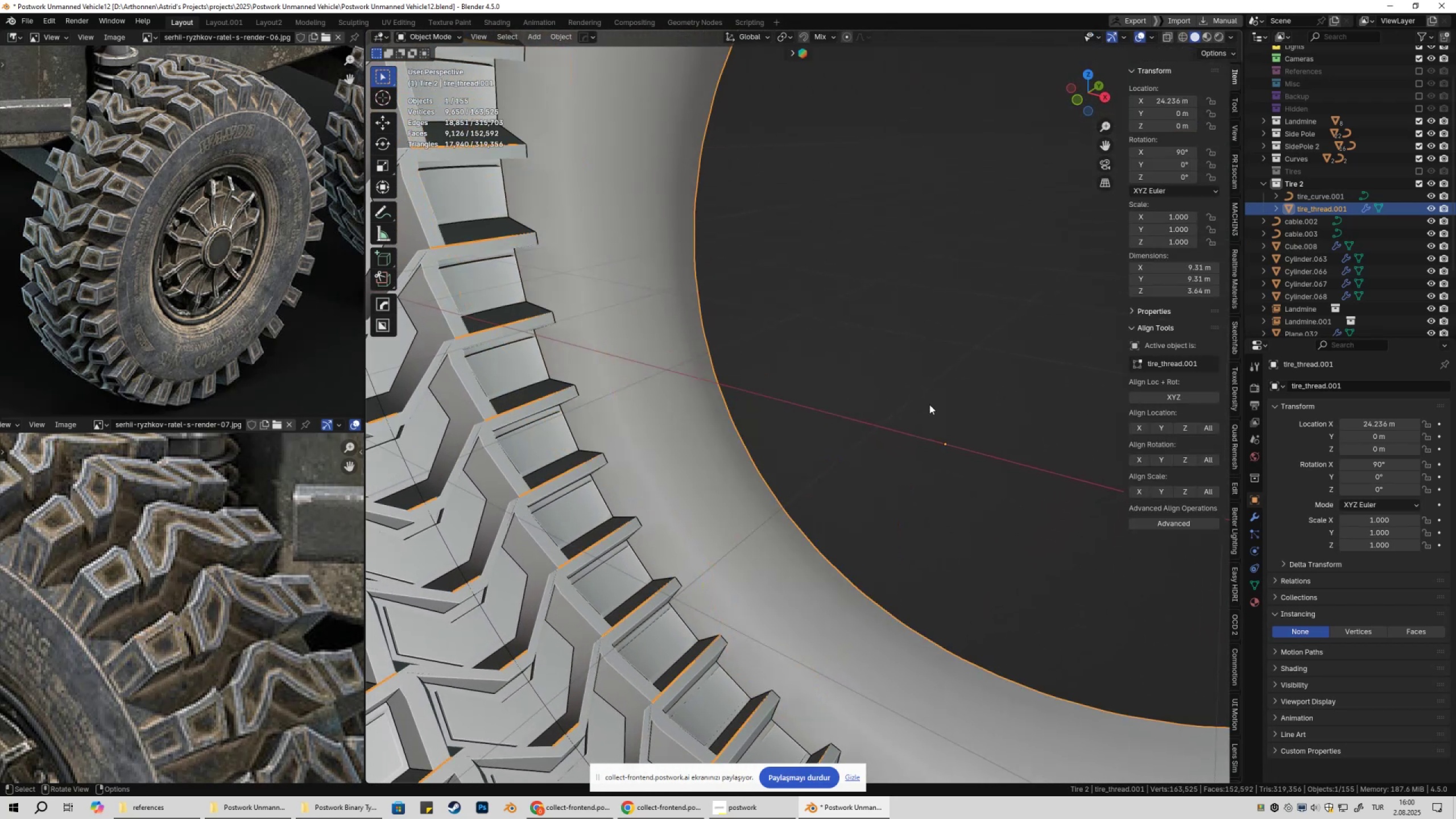 
scroll: coordinate [911, 414], scroll_direction: down, amount: 6.0
 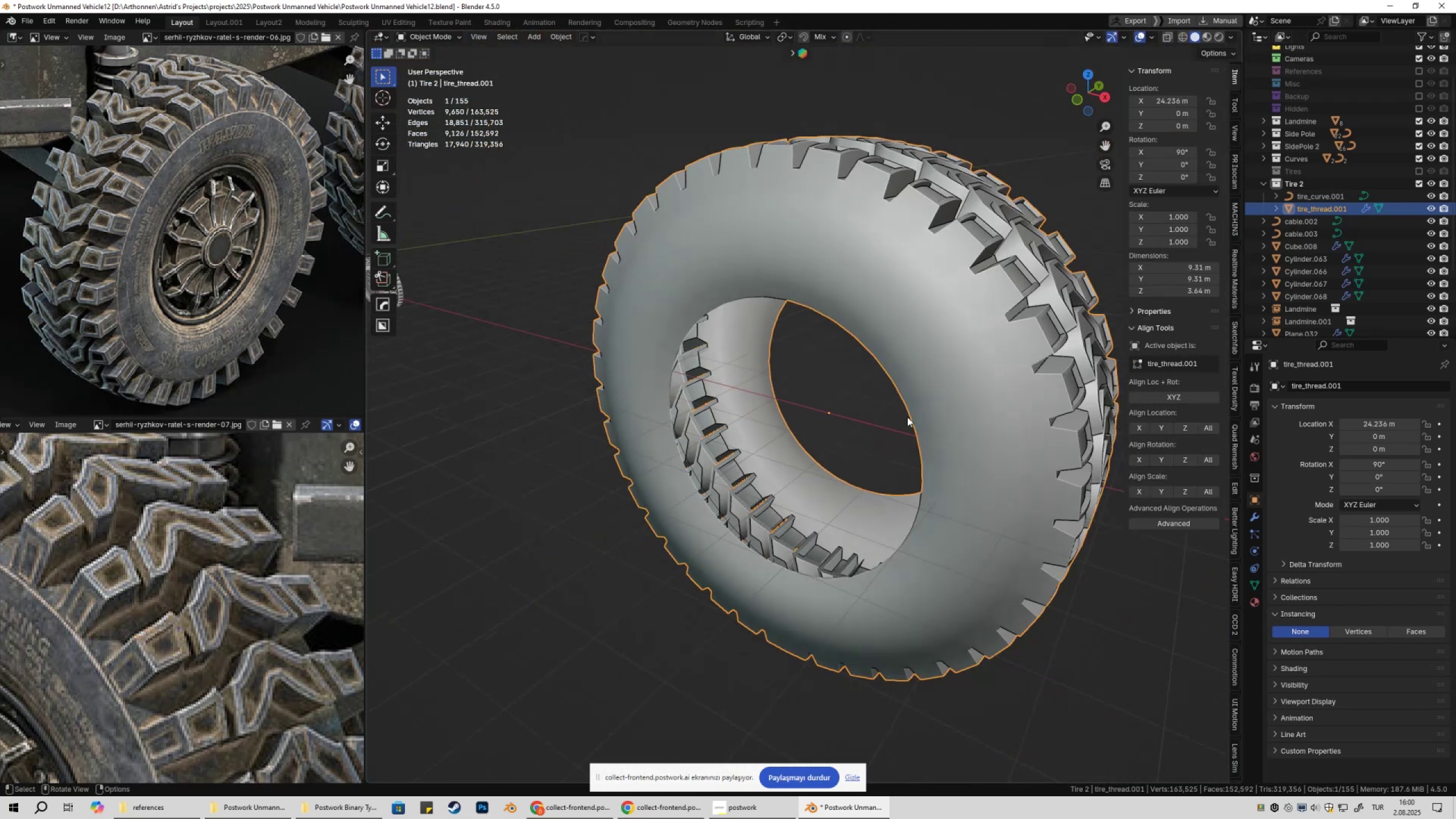 
key(Tab)
 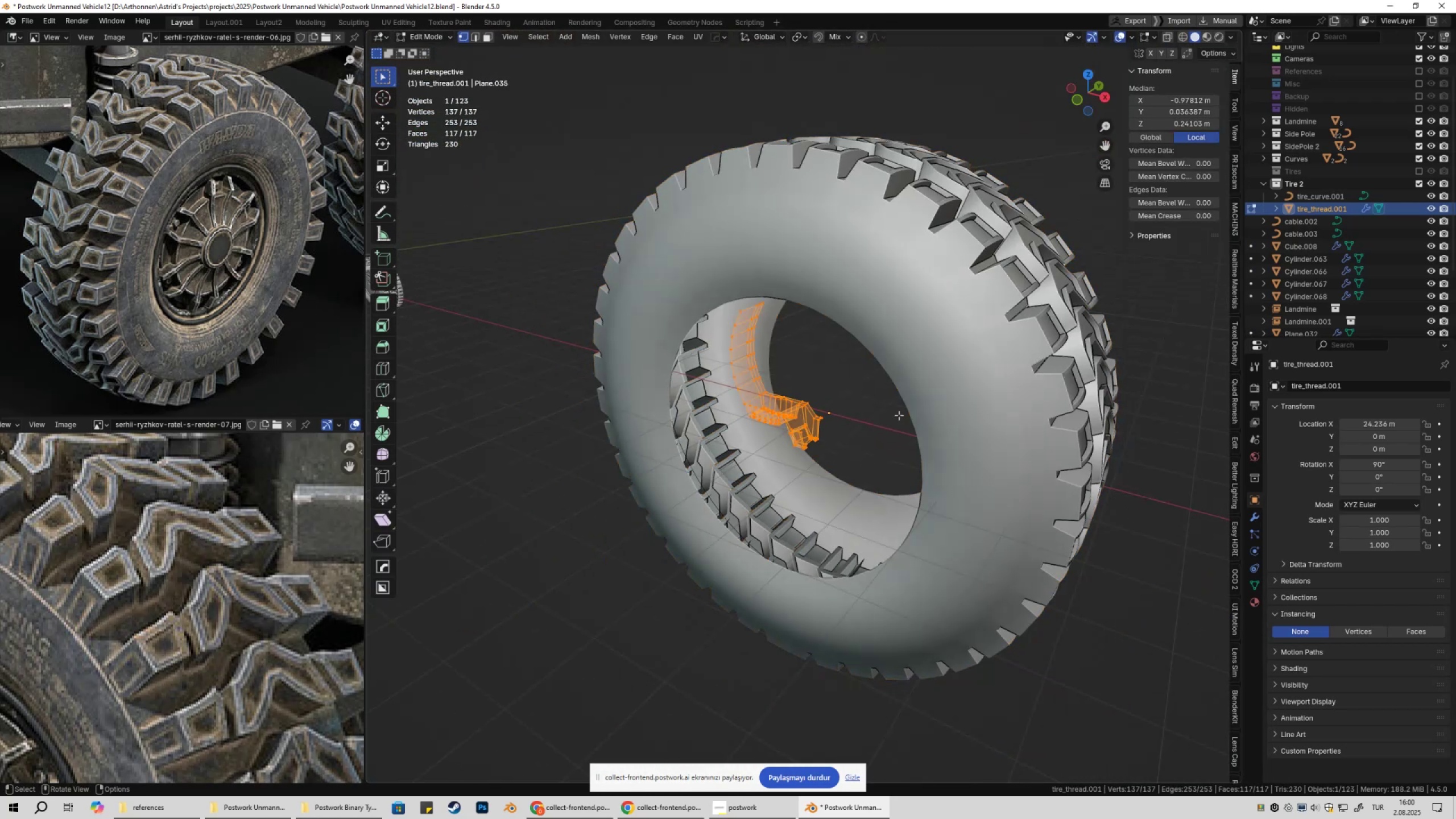 
hold_key(key=ShiftLeft, duration=0.72)
 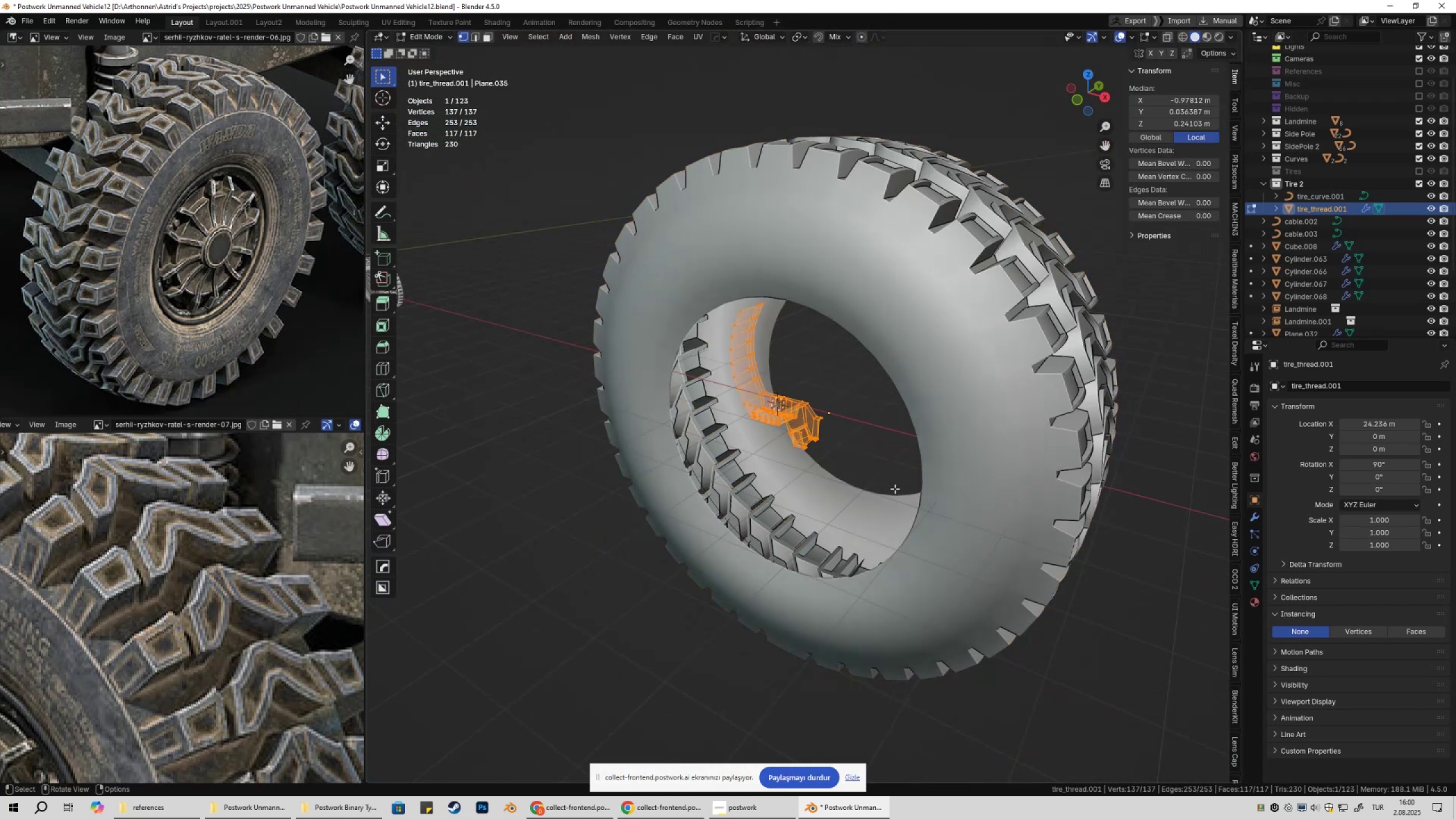 
hold_key(key=S, duration=0.62)
 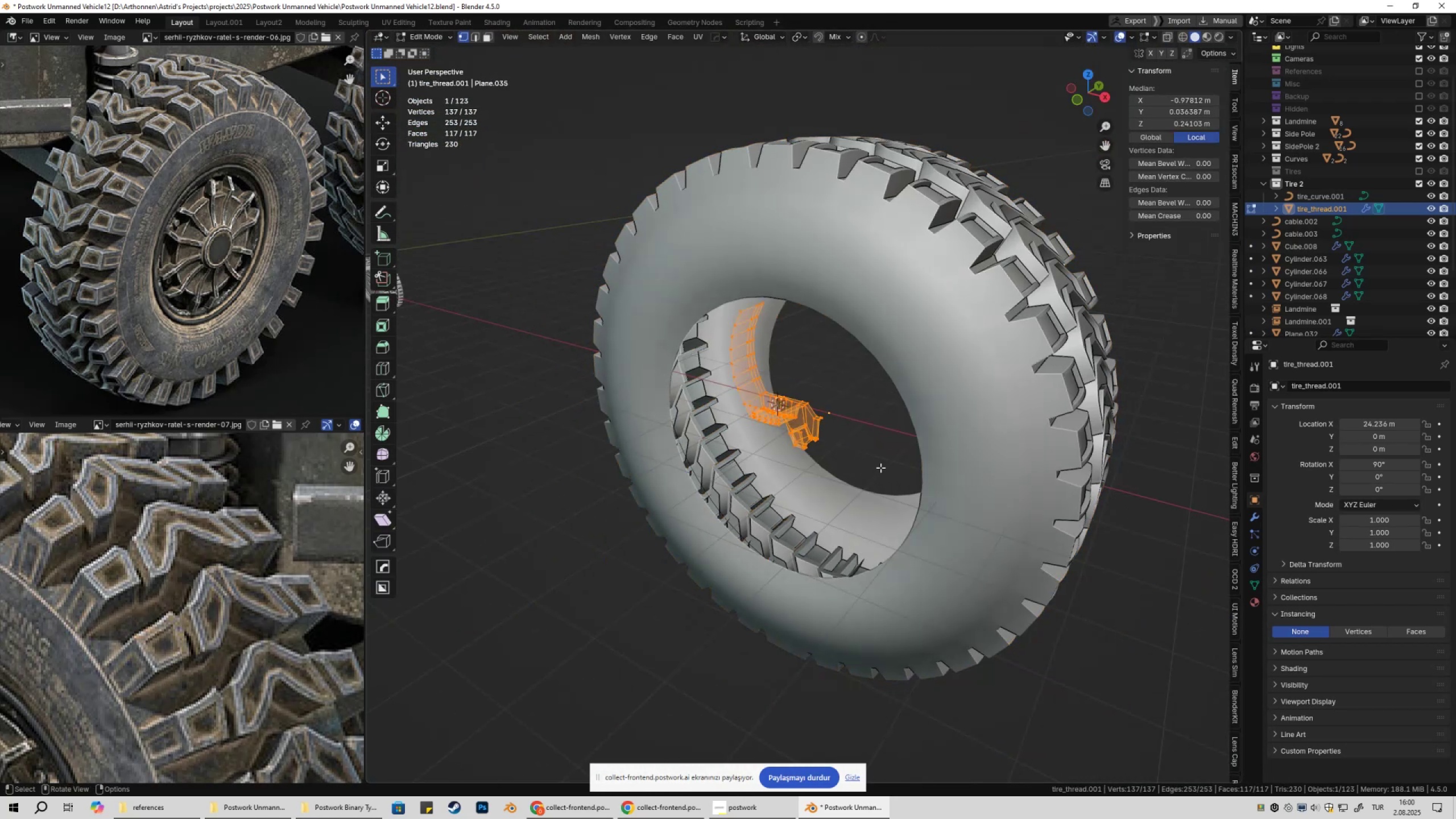 
key(Tab)
 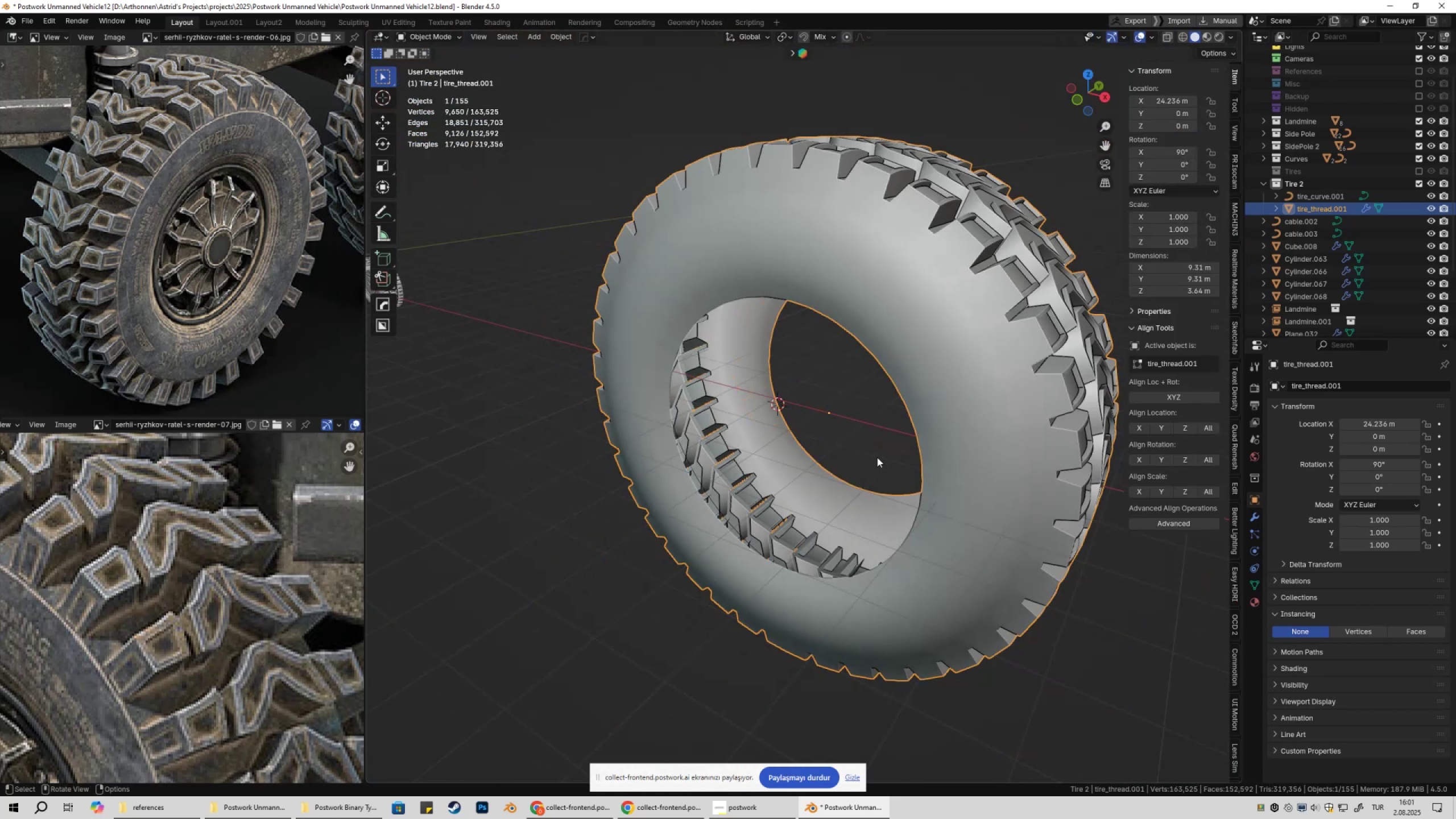 
key(Tab)
 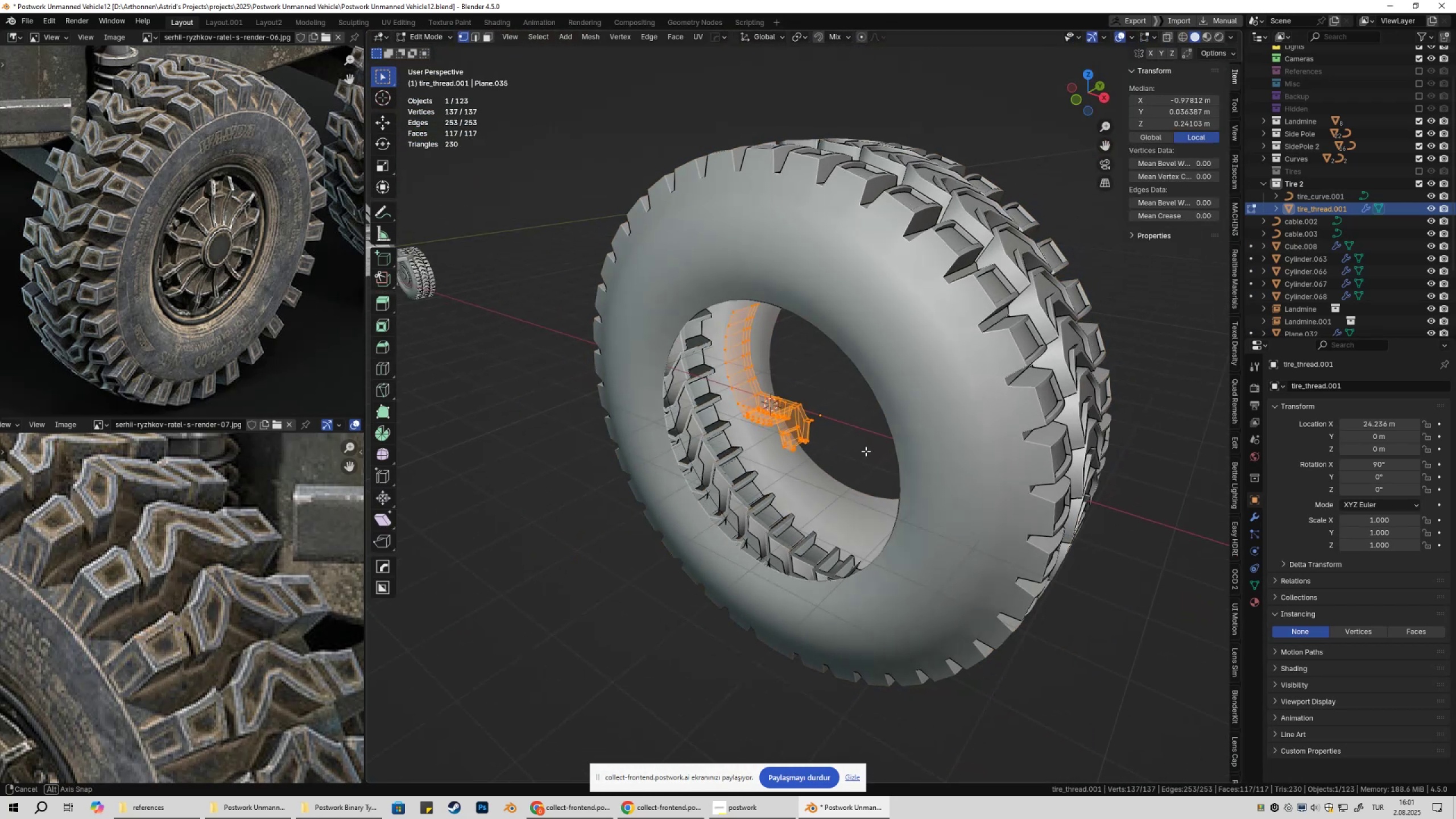 
scroll: coordinate [865, 452], scroll_direction: up, amount: 4.0
 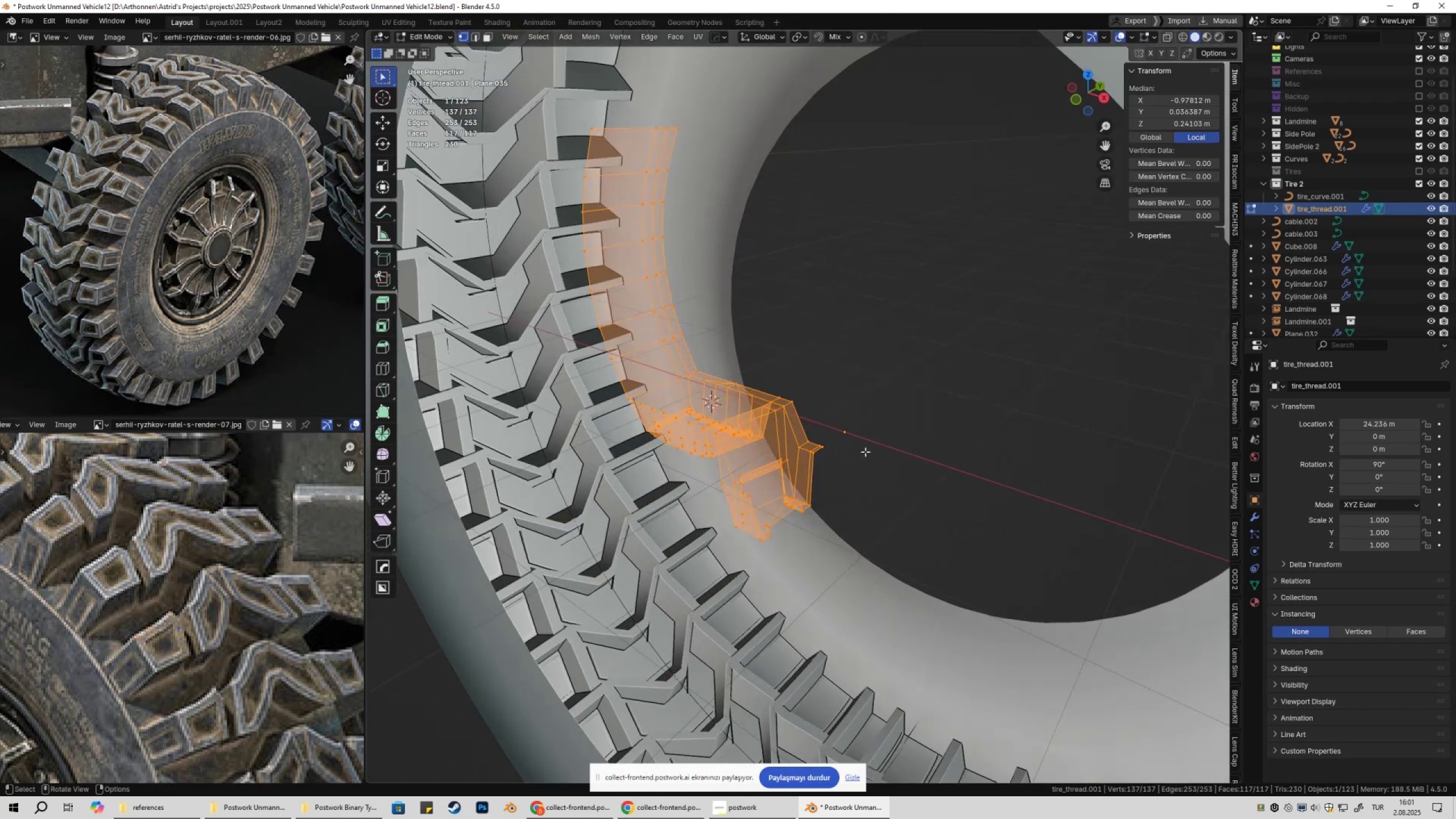 
key(Tab)
 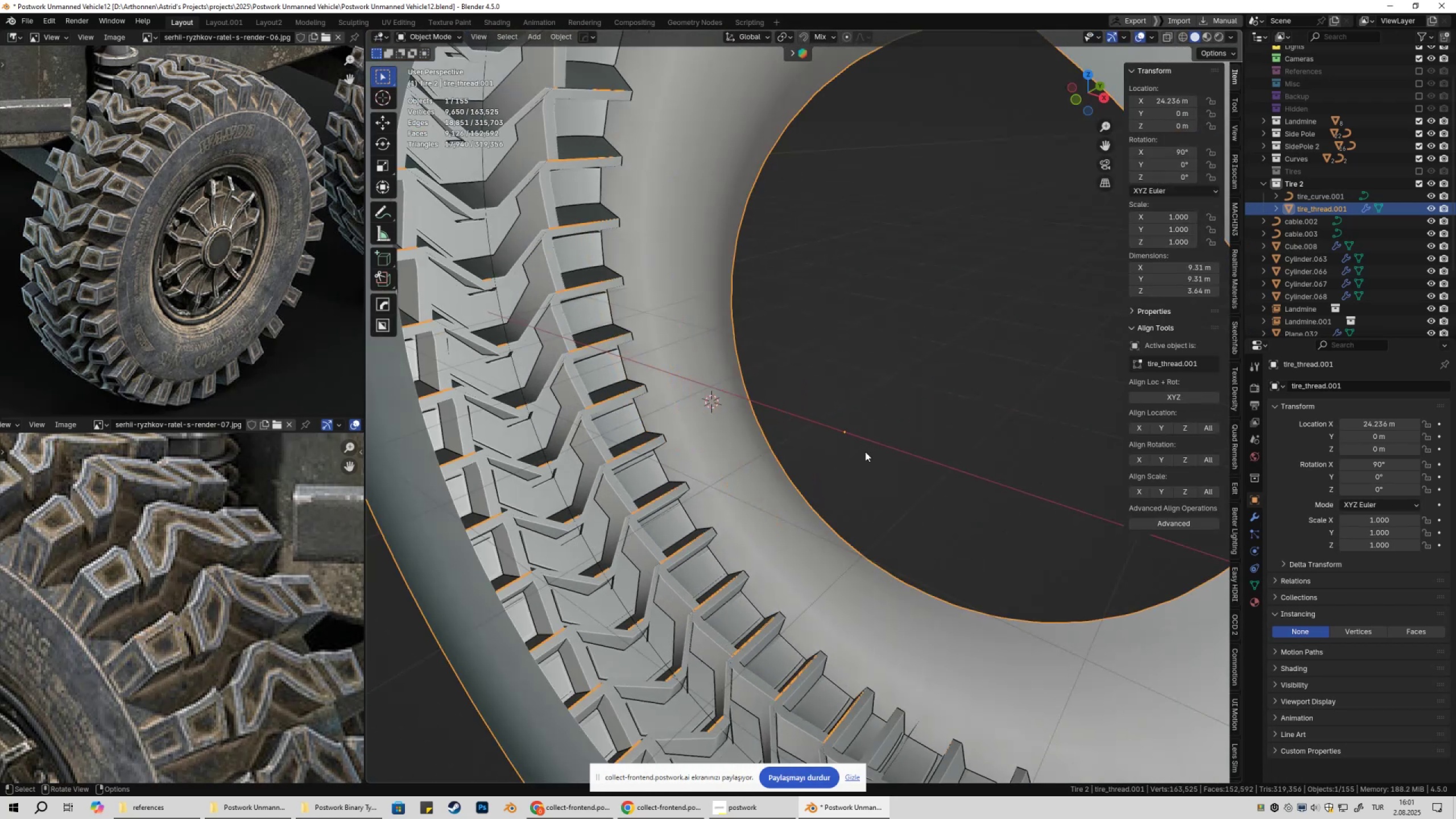 
key(Tab)
 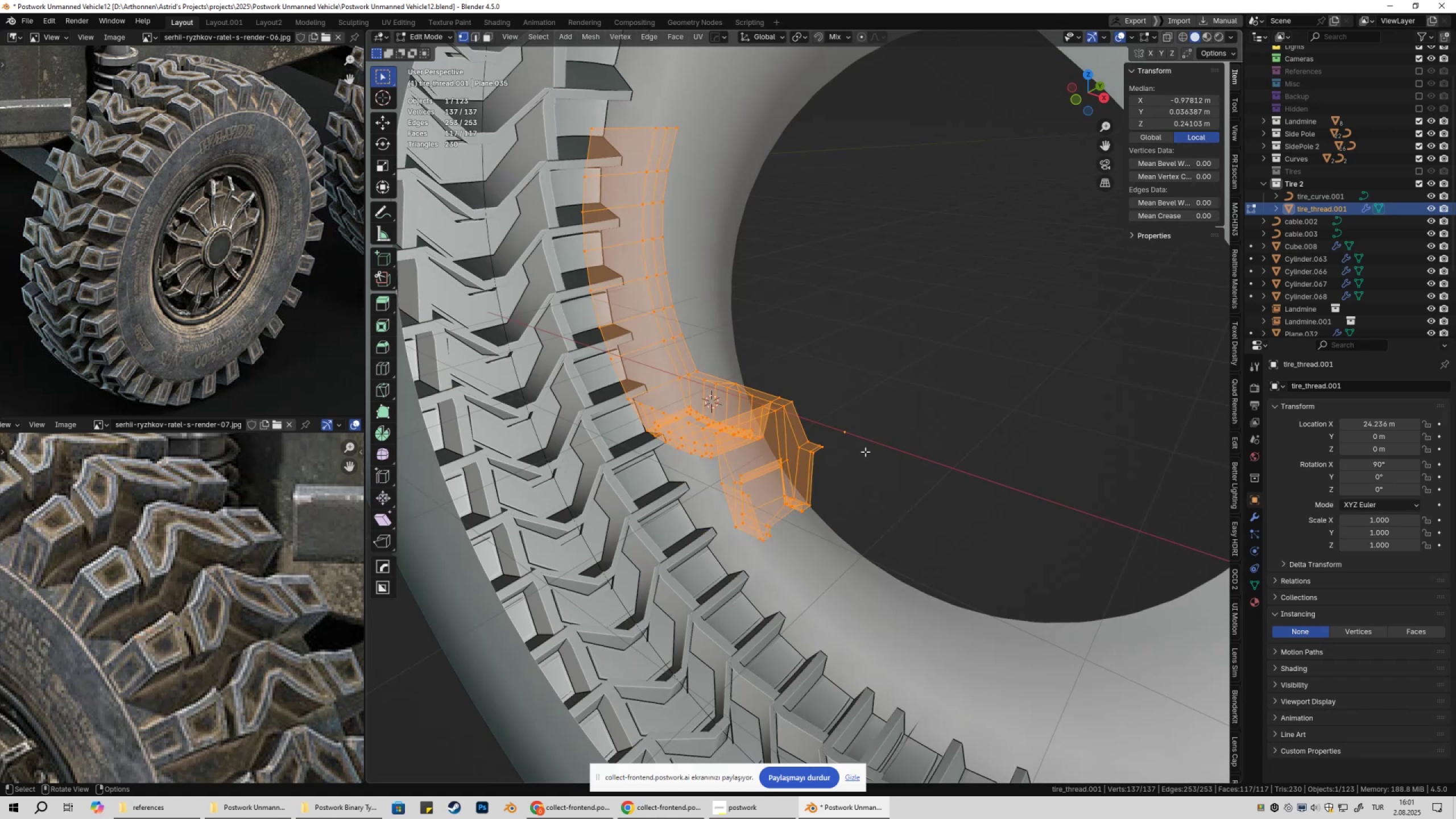 
hold_key(key=ShiftLeft, duration=1.07)
 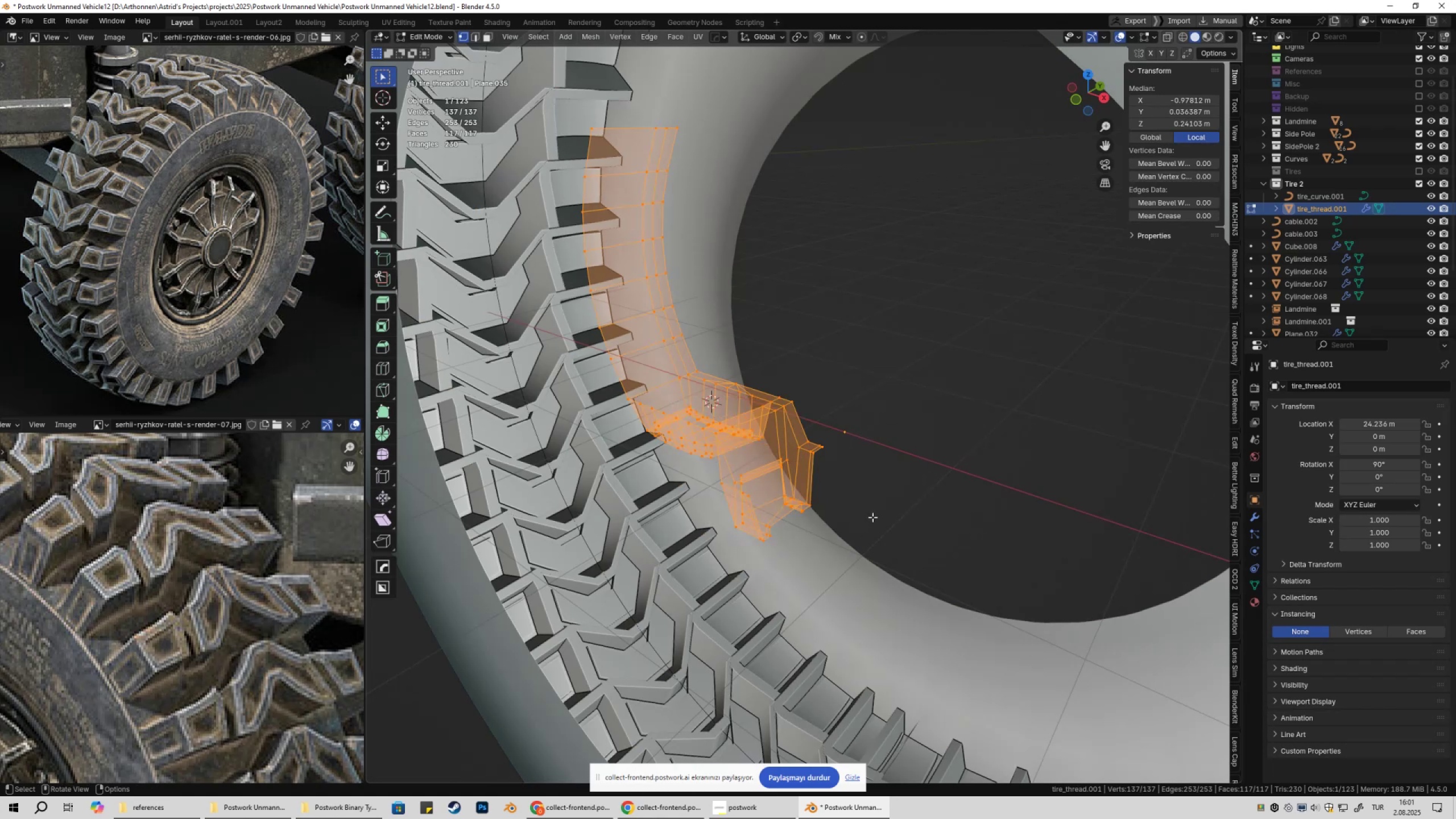 
hold_key(key=S, duration=1.0)
 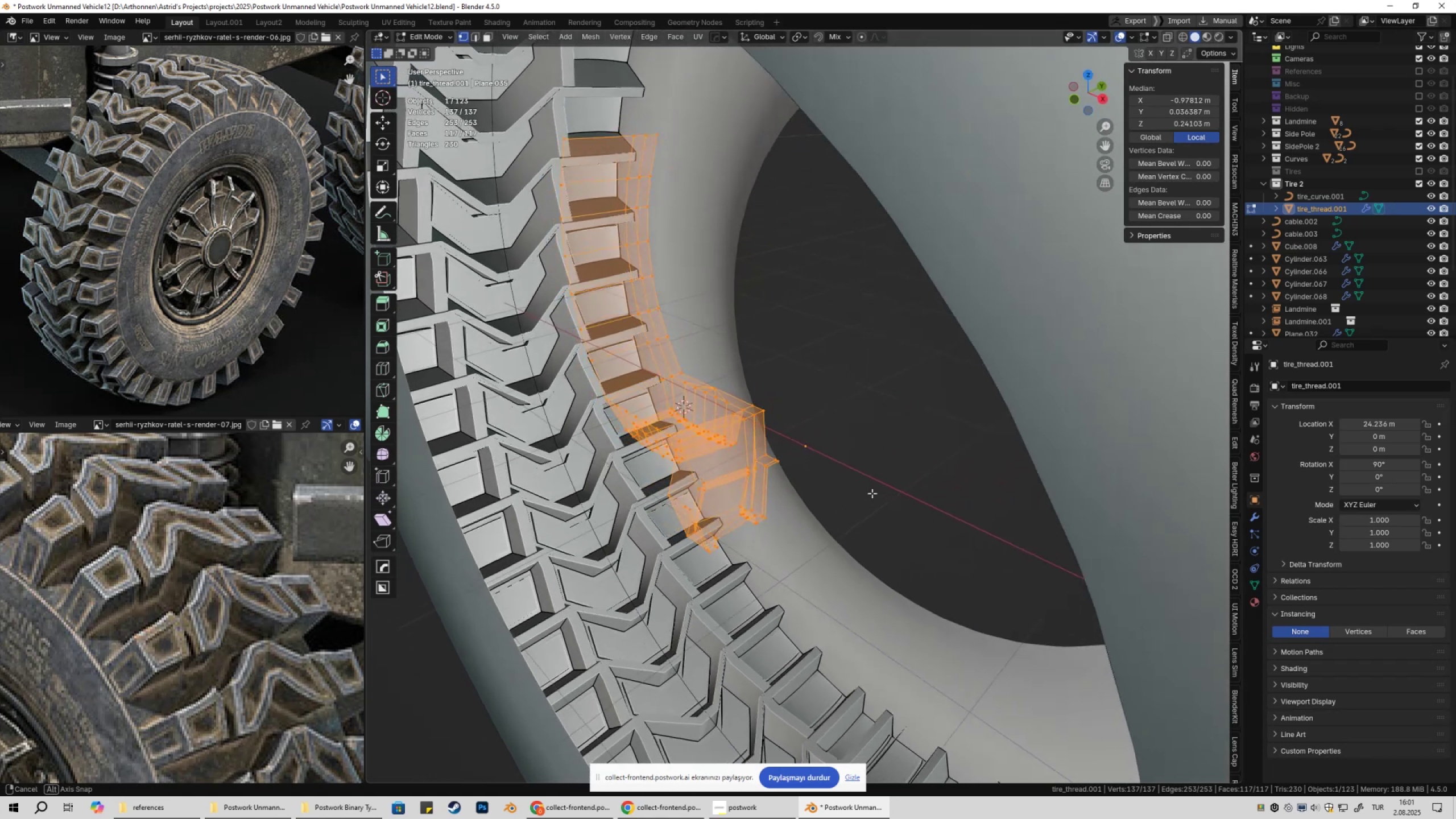 
key(Tab)
 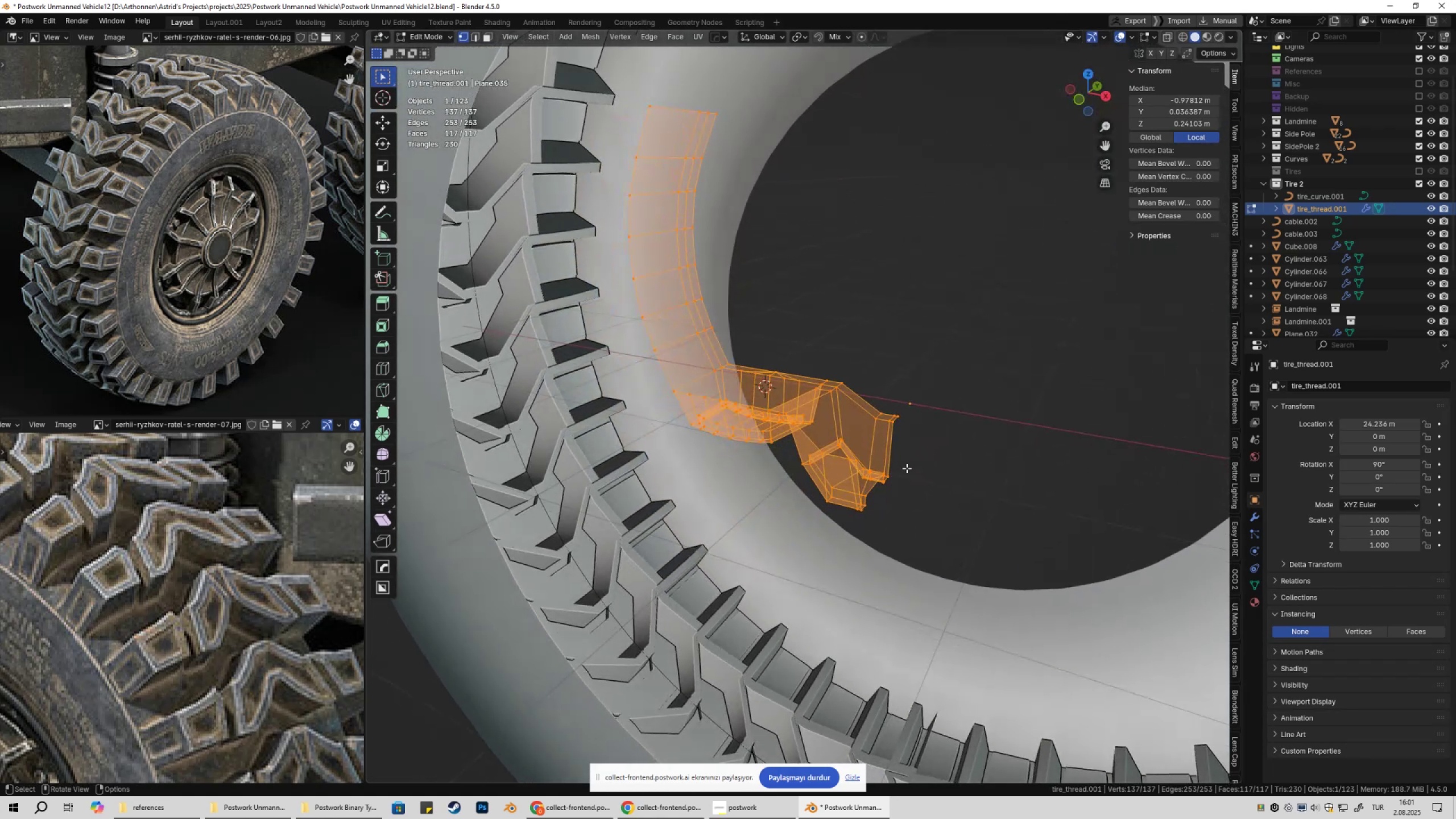 
key(Tab)
 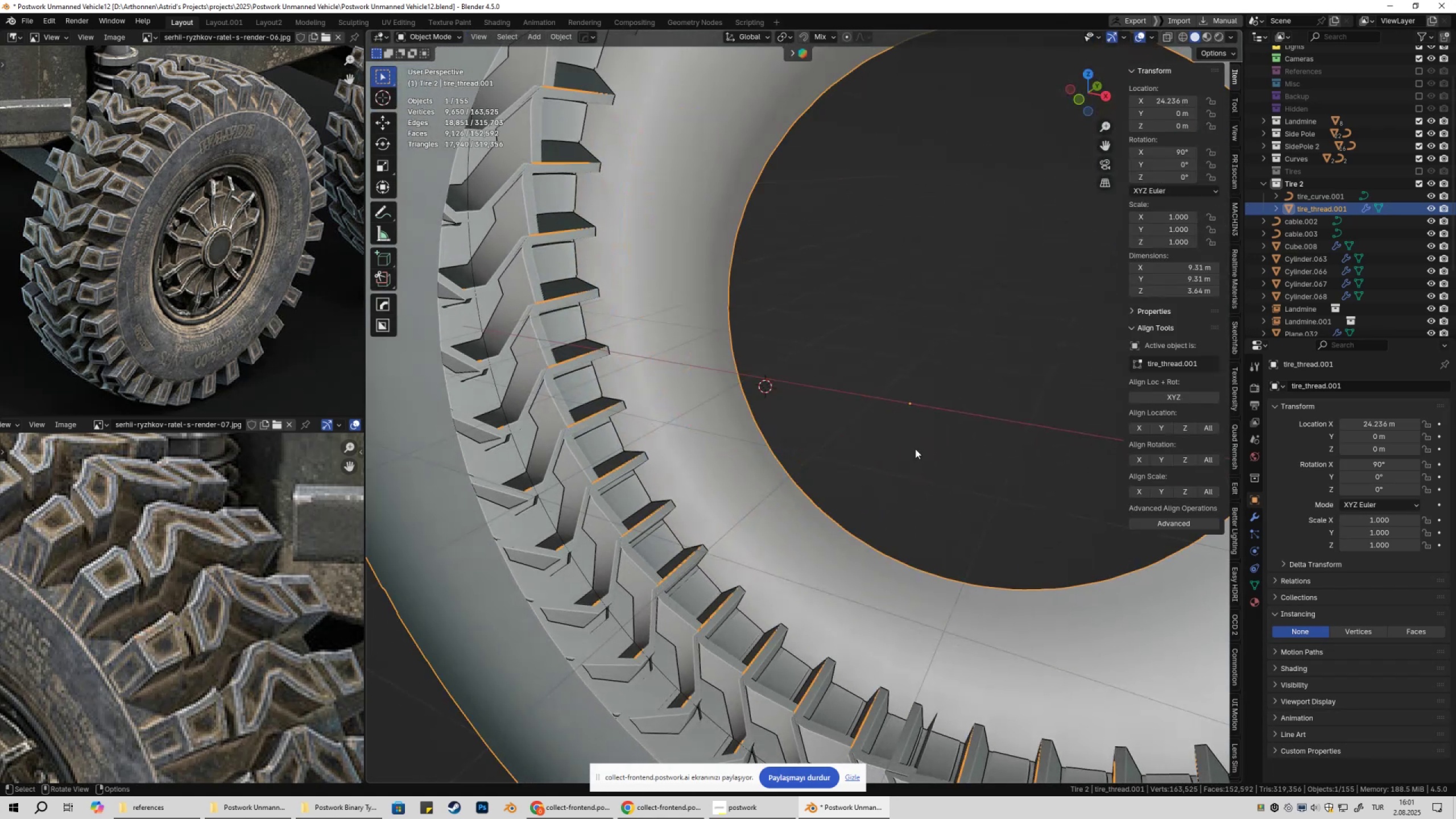 
key(Shift+ShiftLeft)
 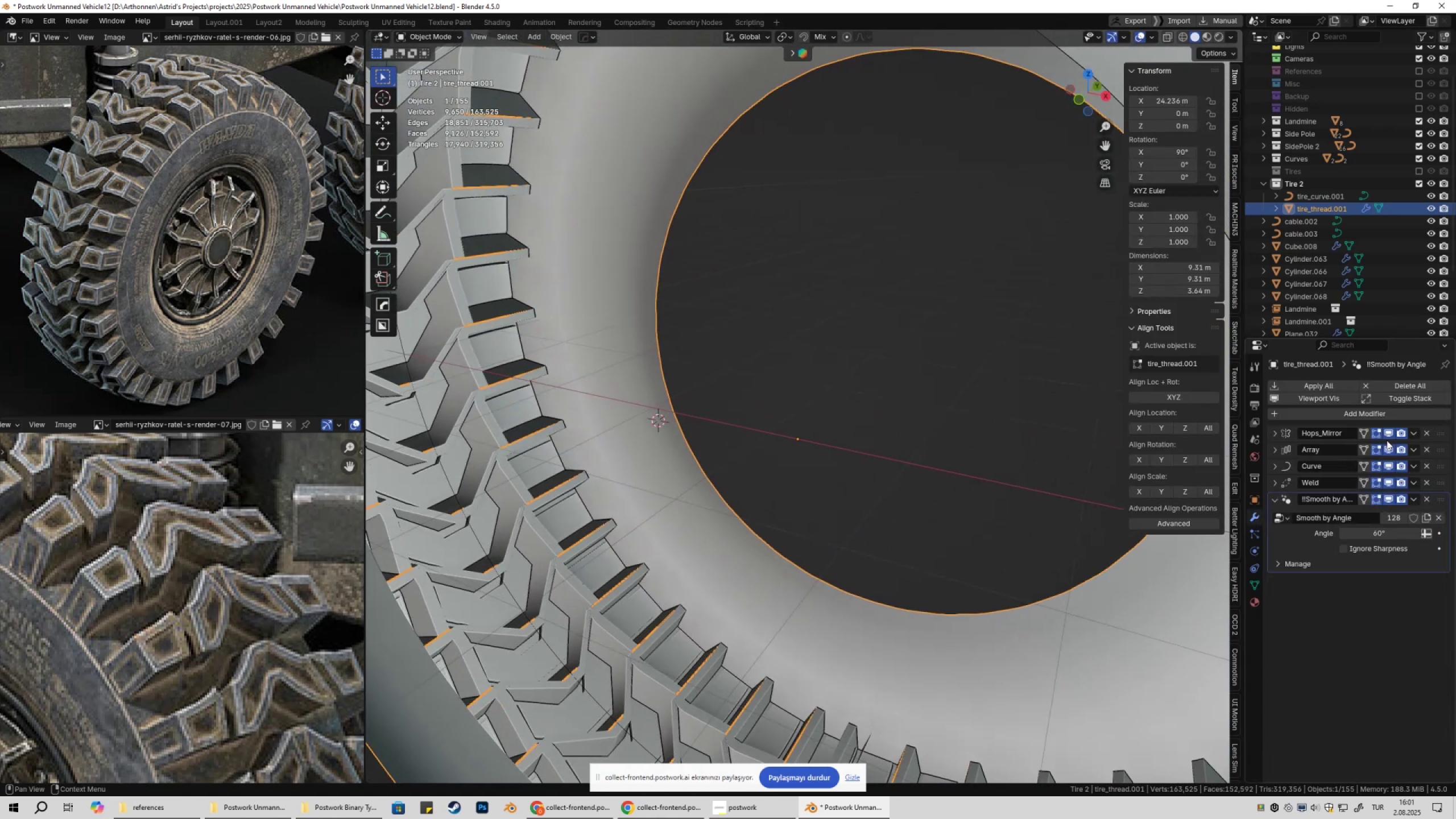 
left_click_drag(start_coordinate=[1388, 436], to_coordinate=[1390, 503])
 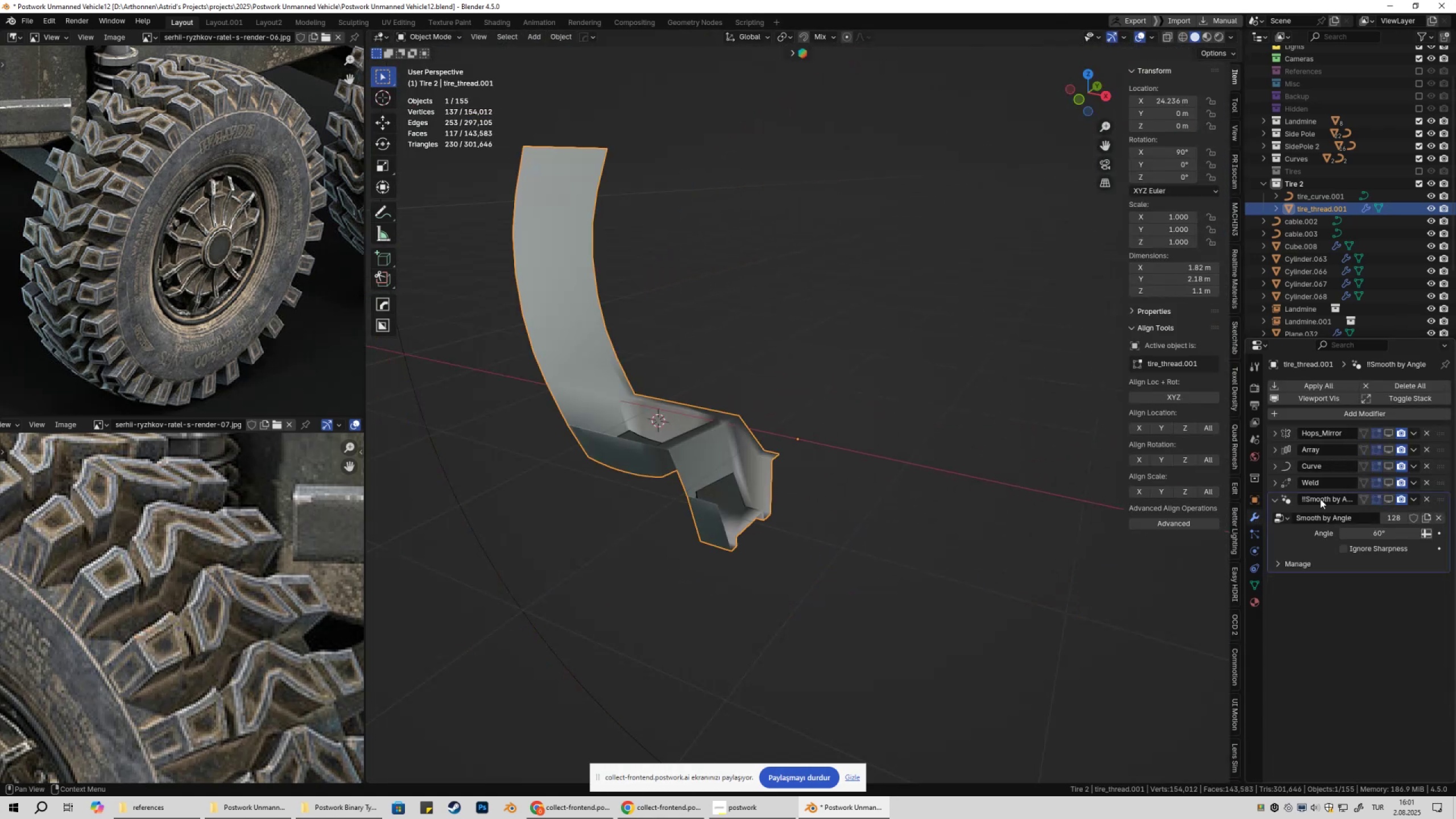 
key(Tab)
 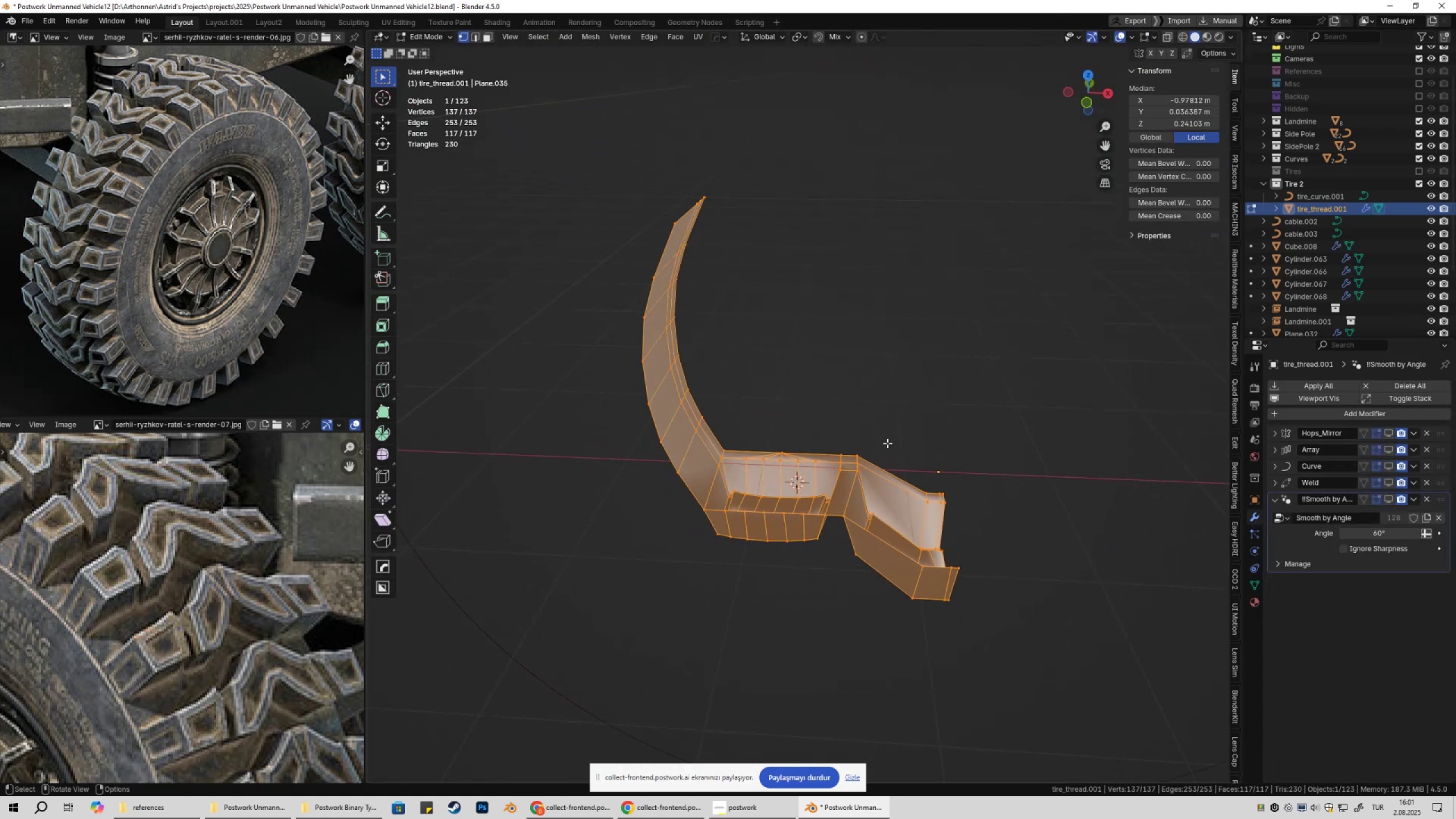 
key(Shift+ShiftLeft)
 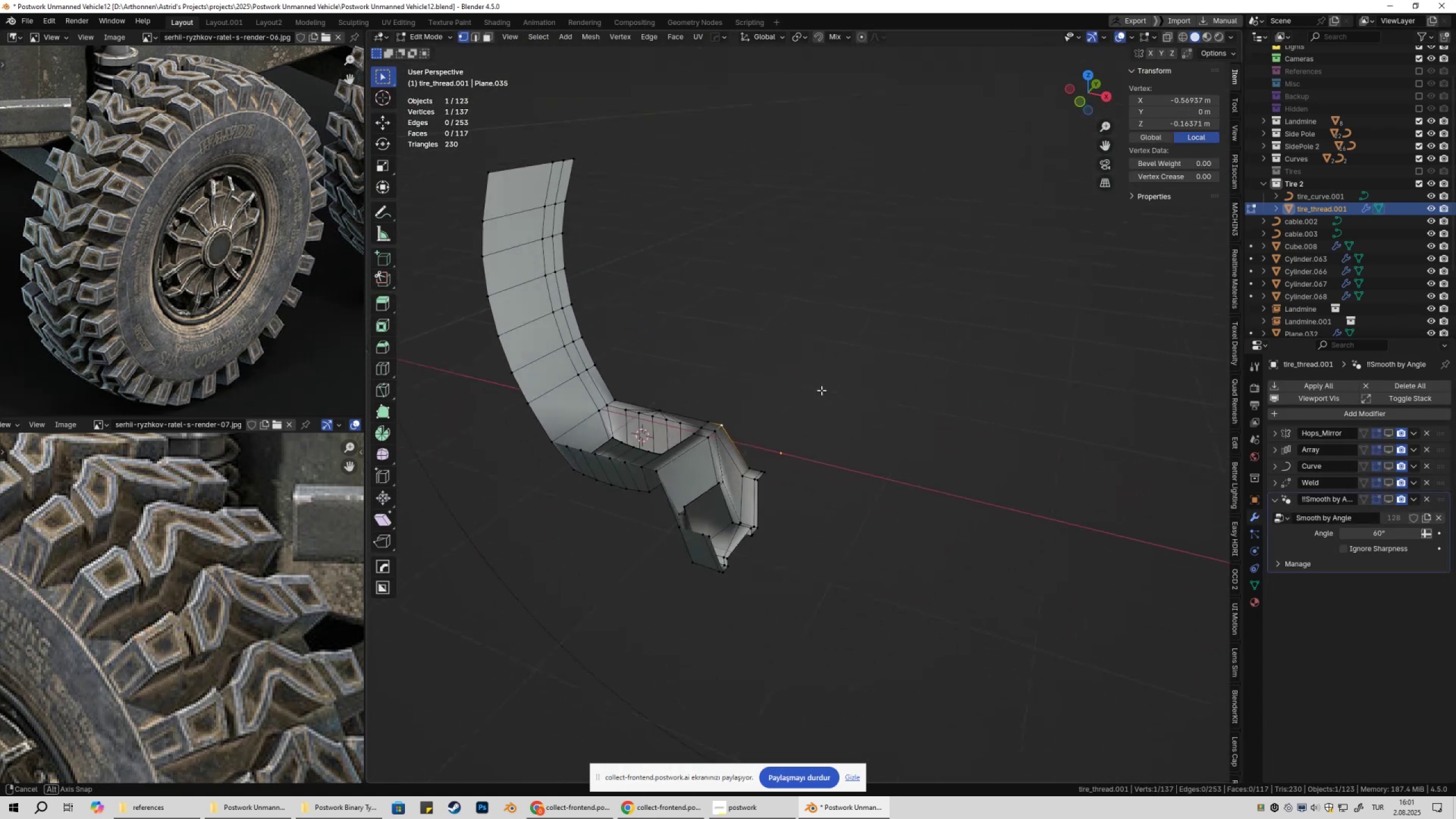 
key(Shift+ShiftLeft)
 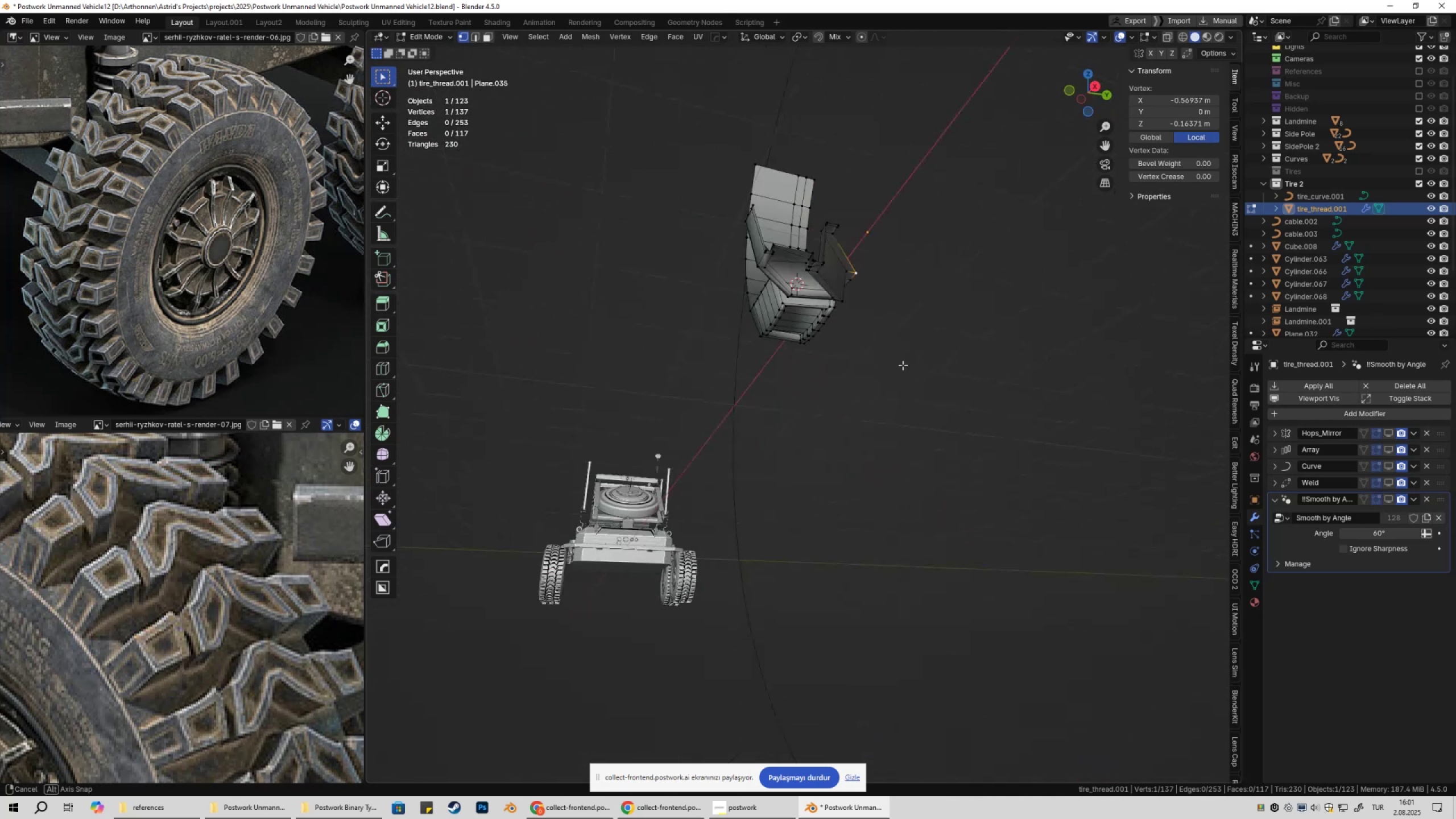 
key(Shift+ShiftLeft)
 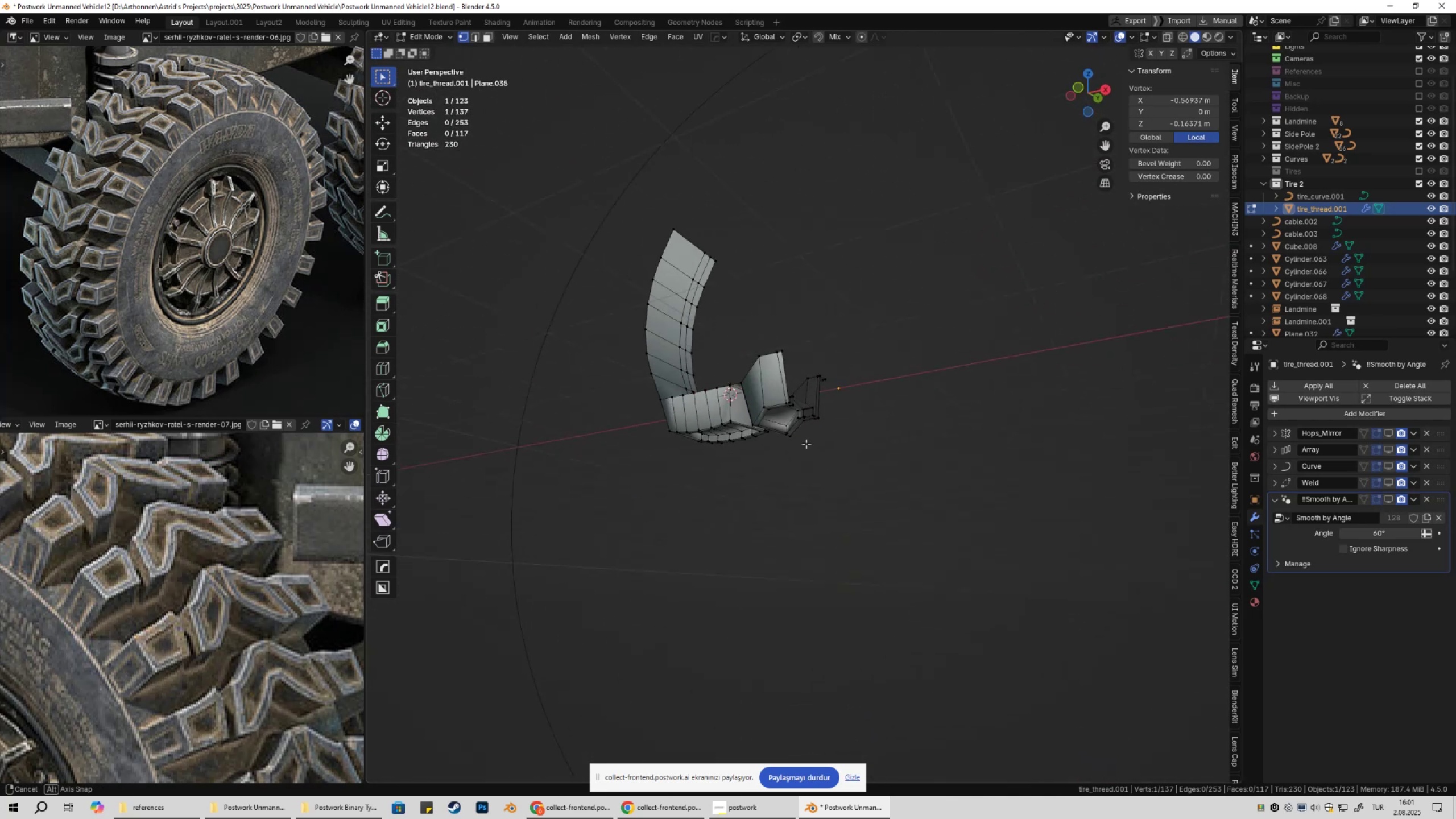 
key(Tab)
 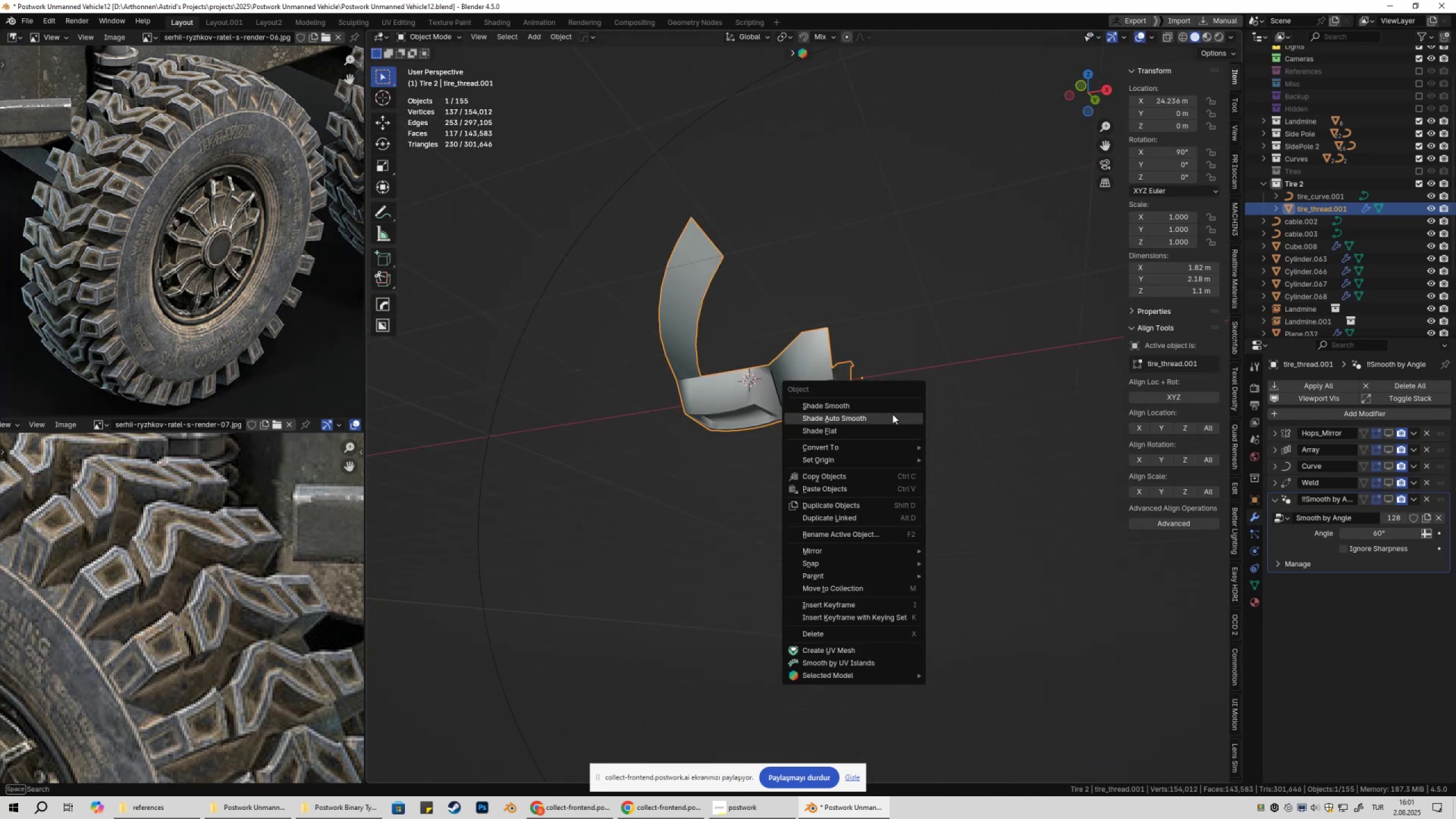 
left_click([892, 415])
 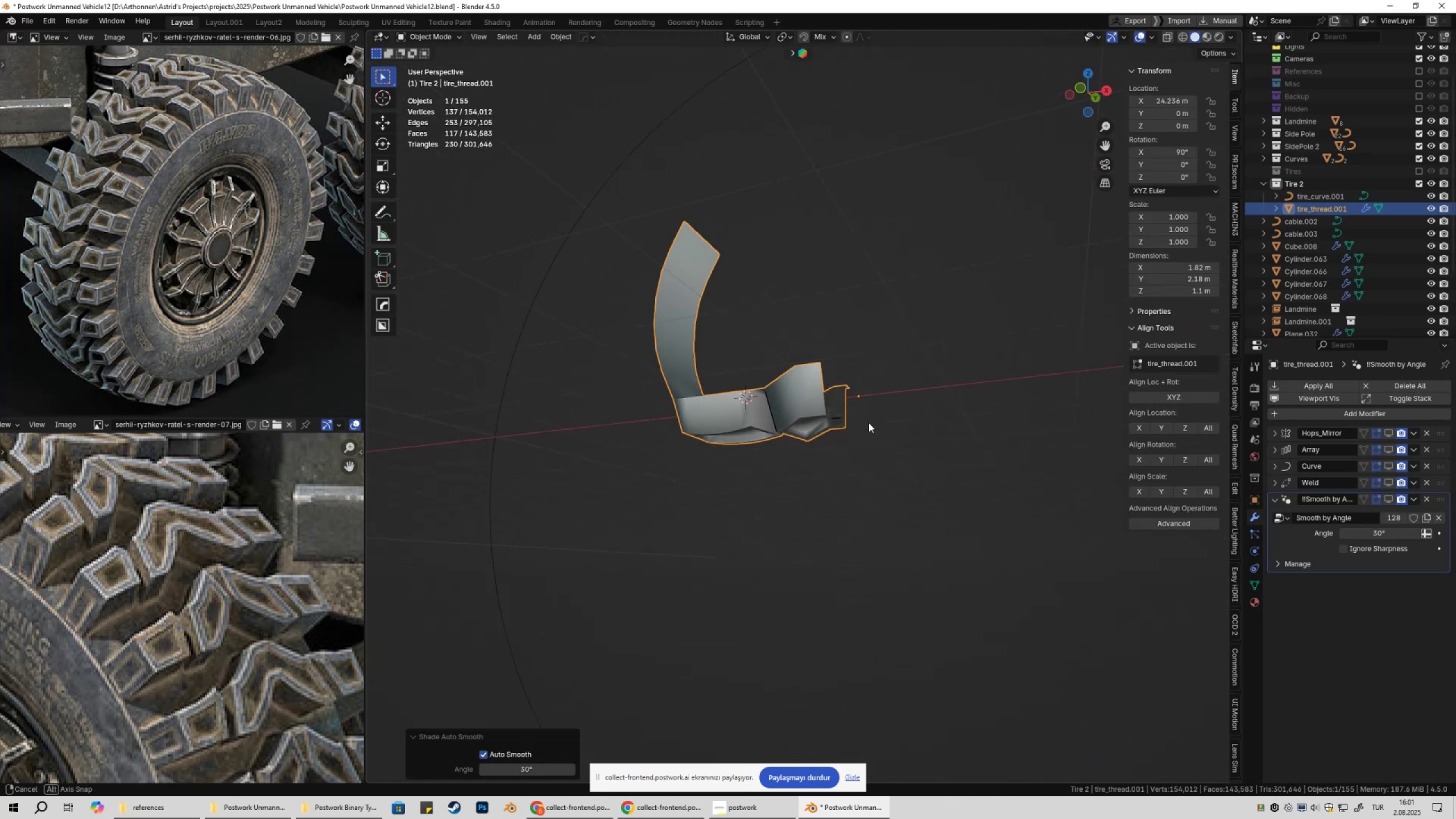 
scroll: coordinate [879, 439], scroll_direction: up, amount: 3.0
 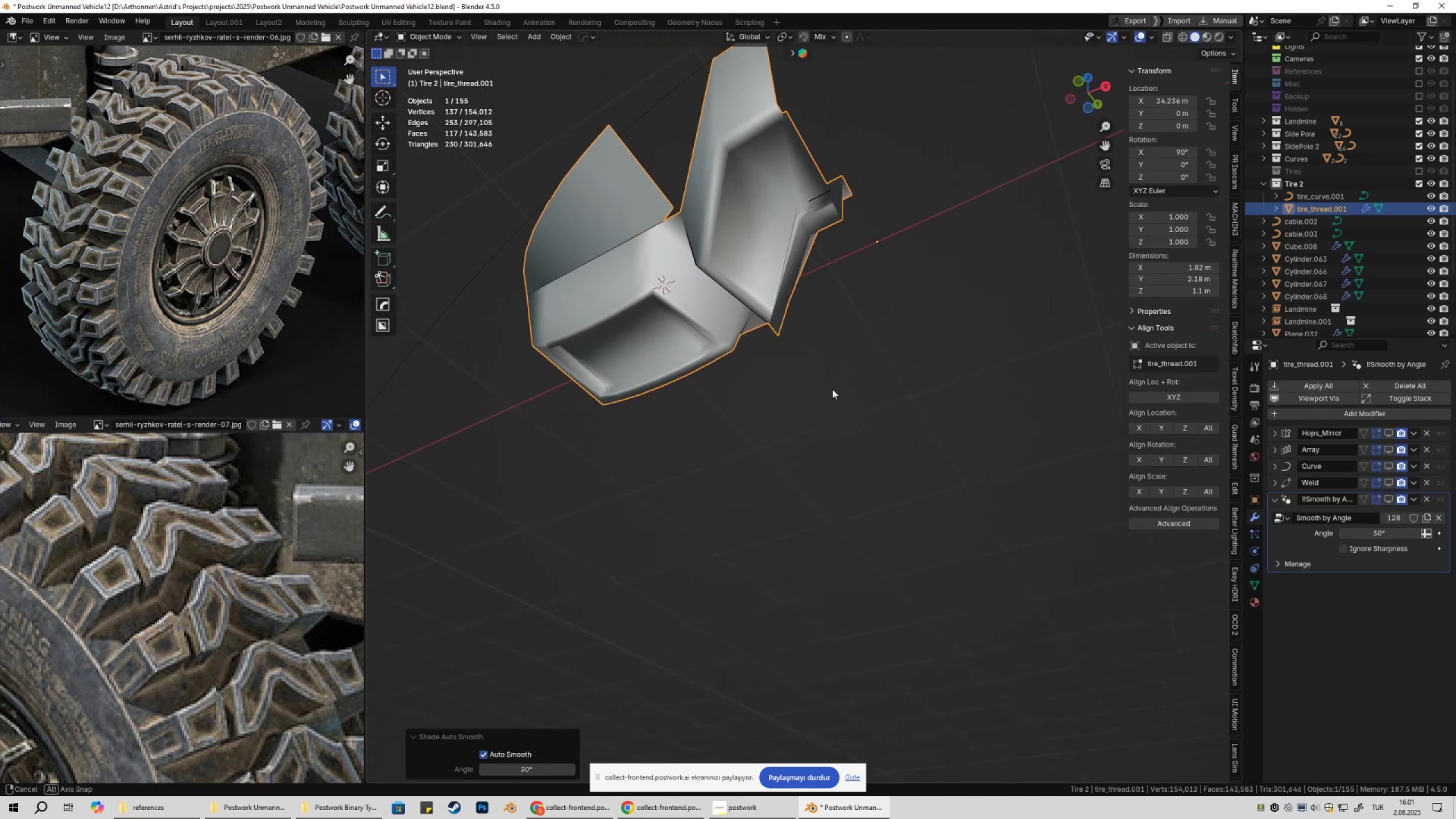 
key(Tab)
 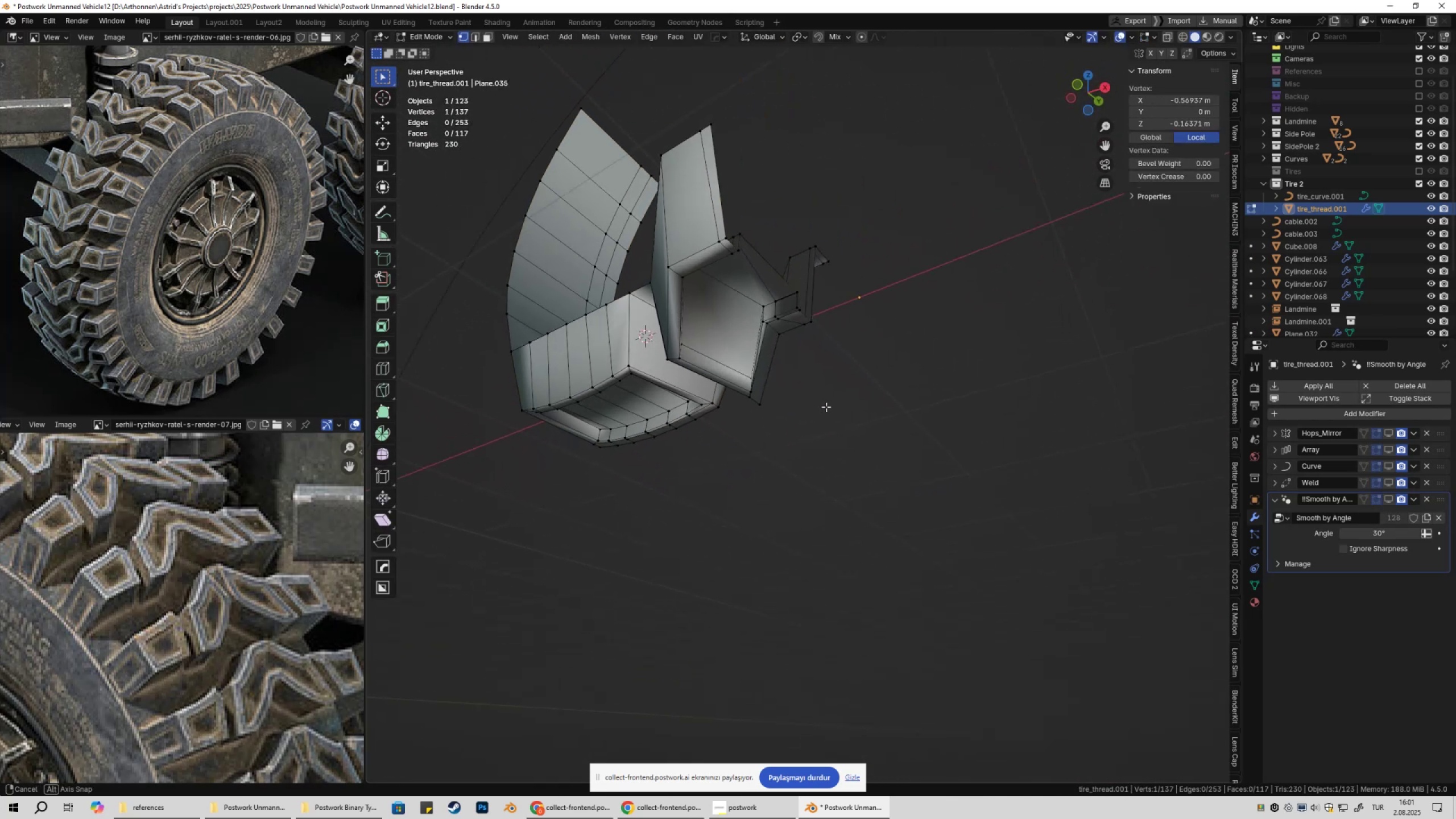 
key(Tab)
 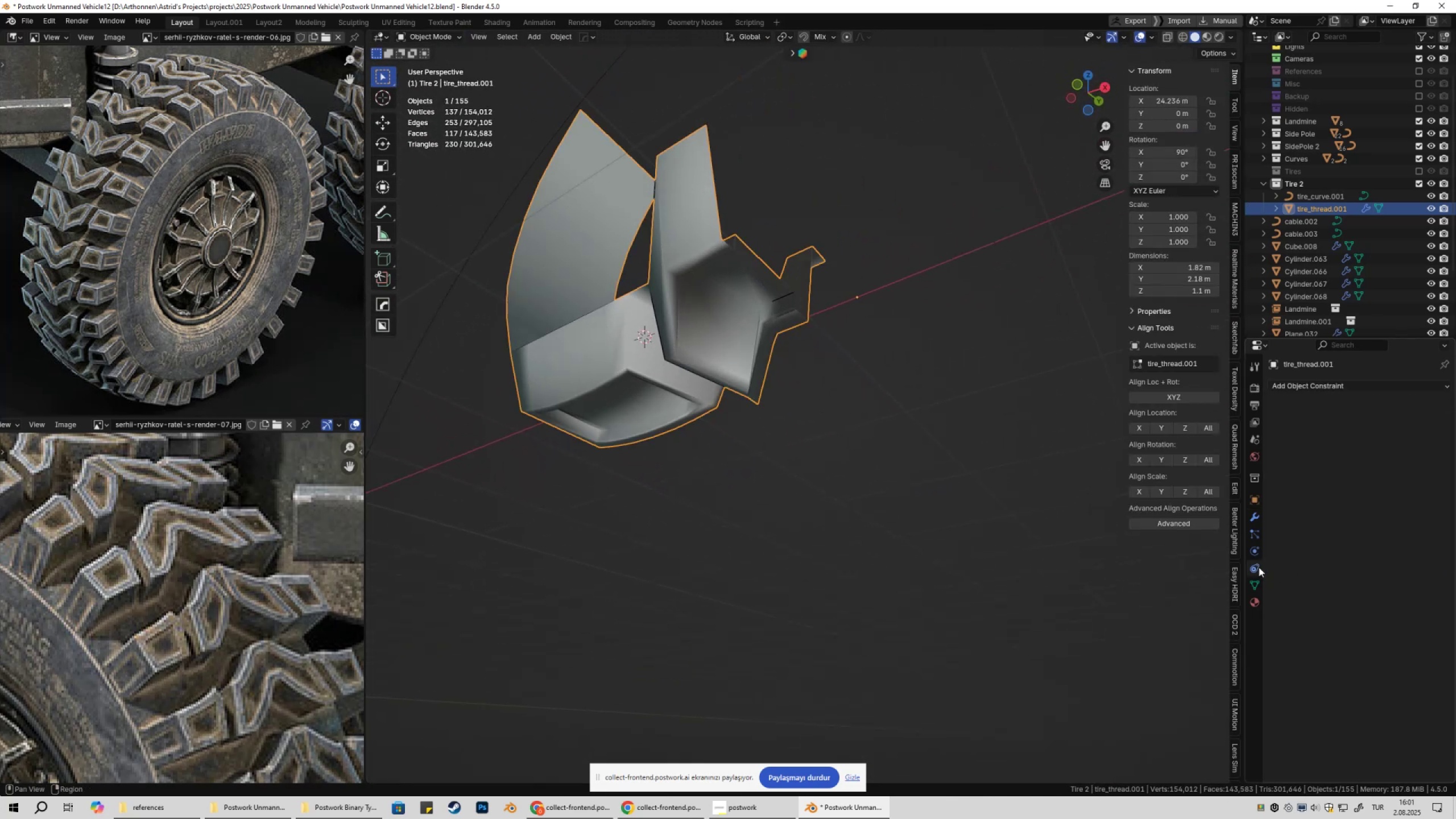 
double_click([1252, 581])
 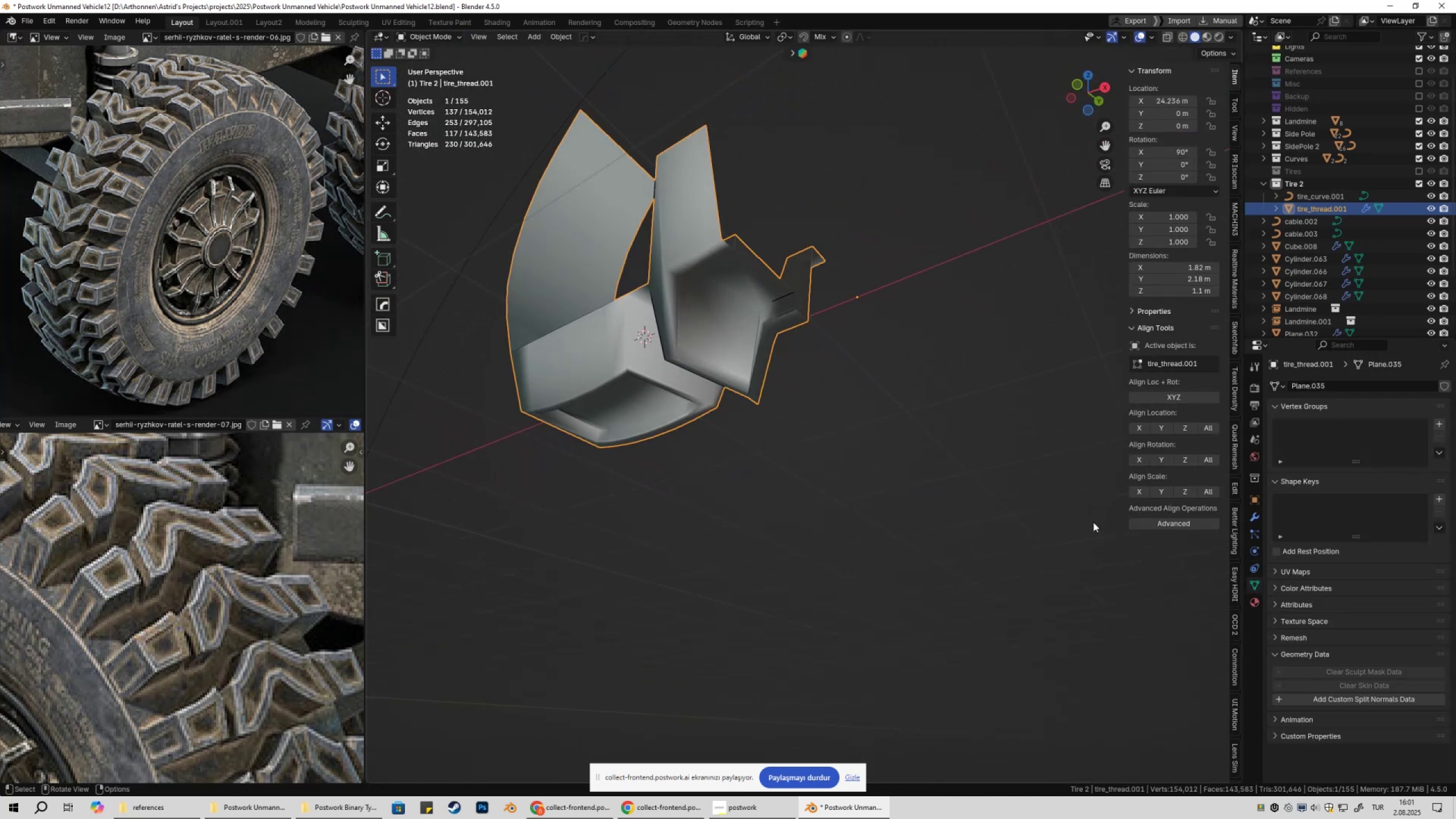 
right_click([847, 371])
 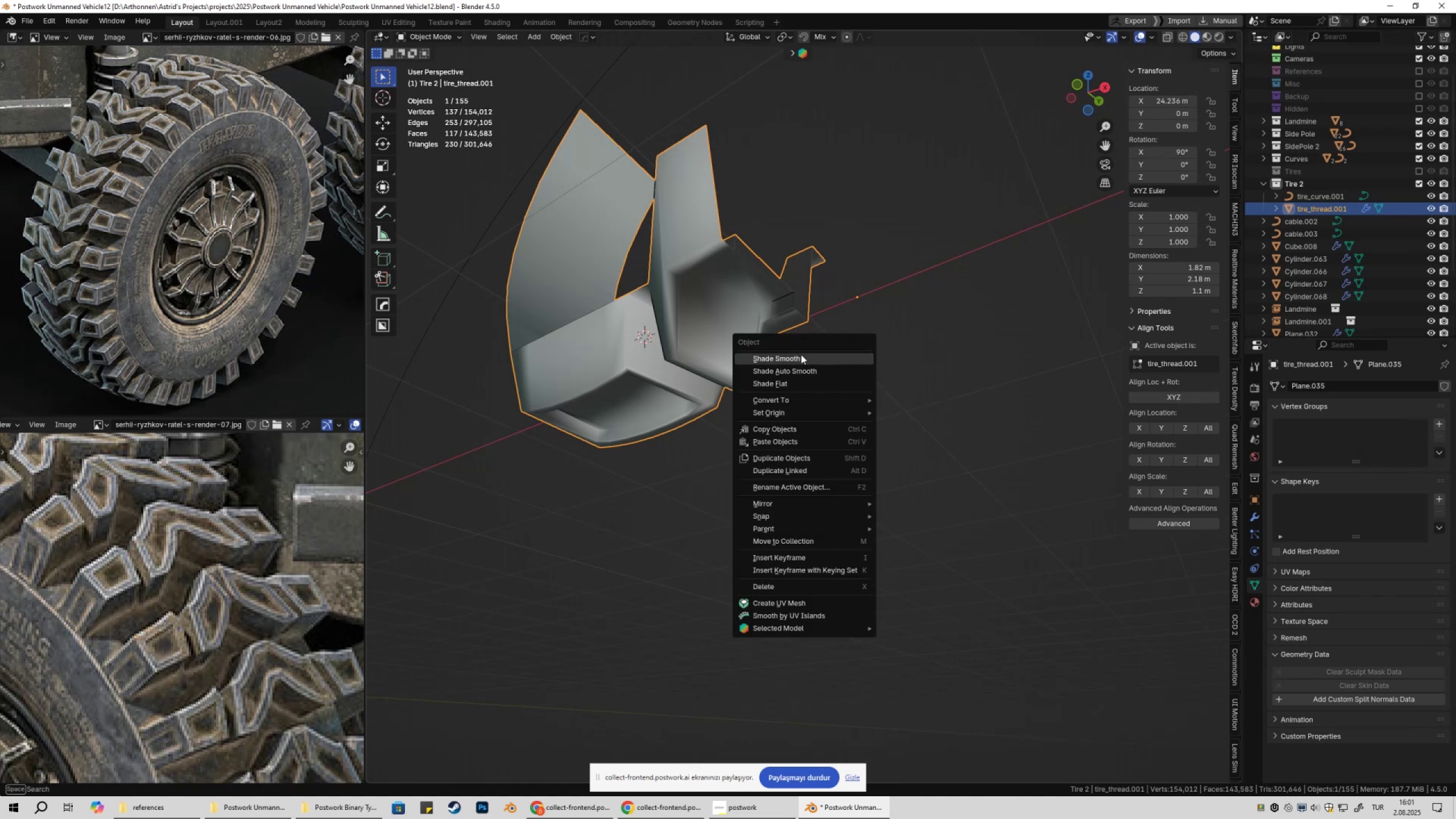 
left_click([801, 358])
 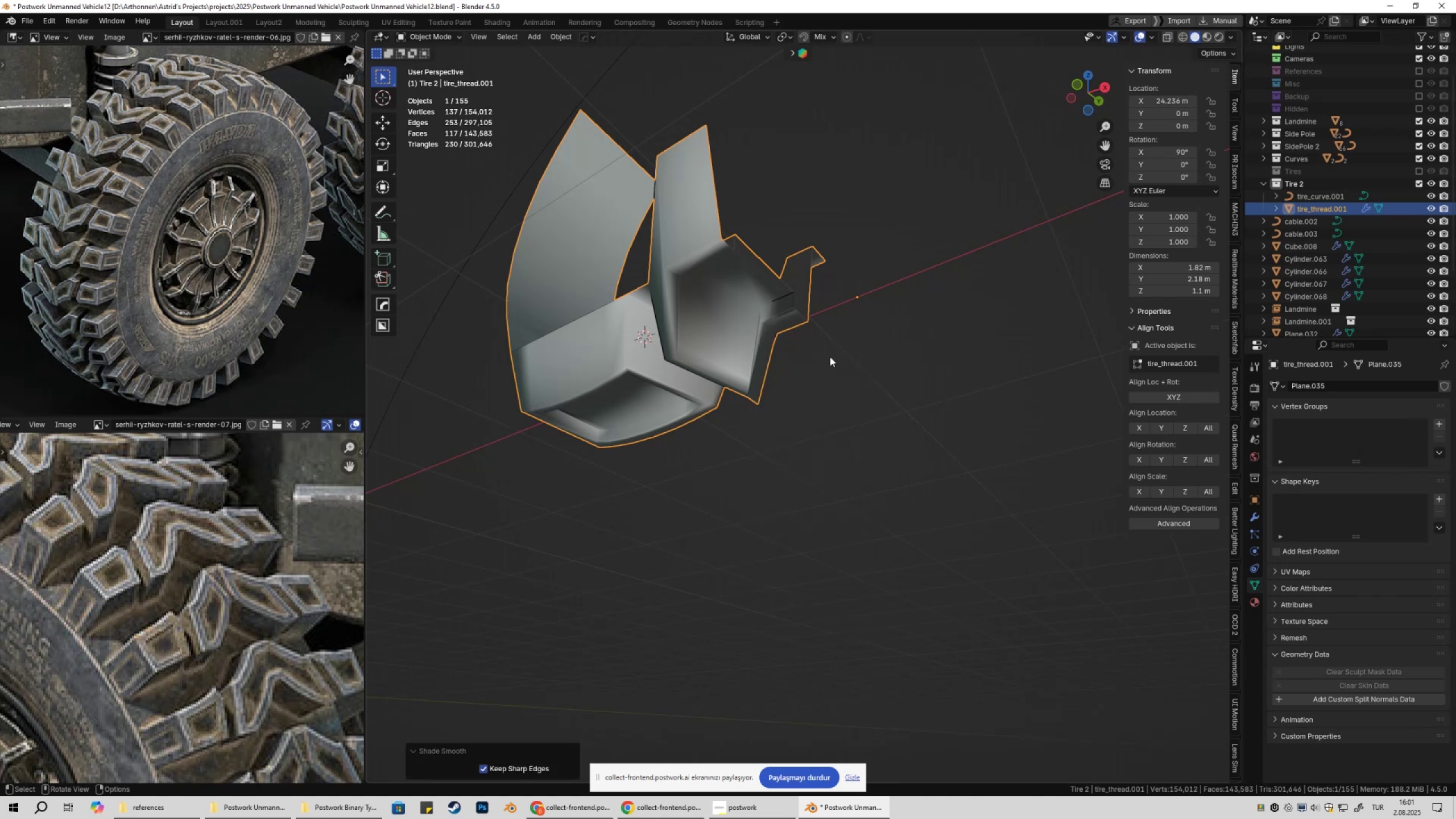 
right_click([830, 357])
 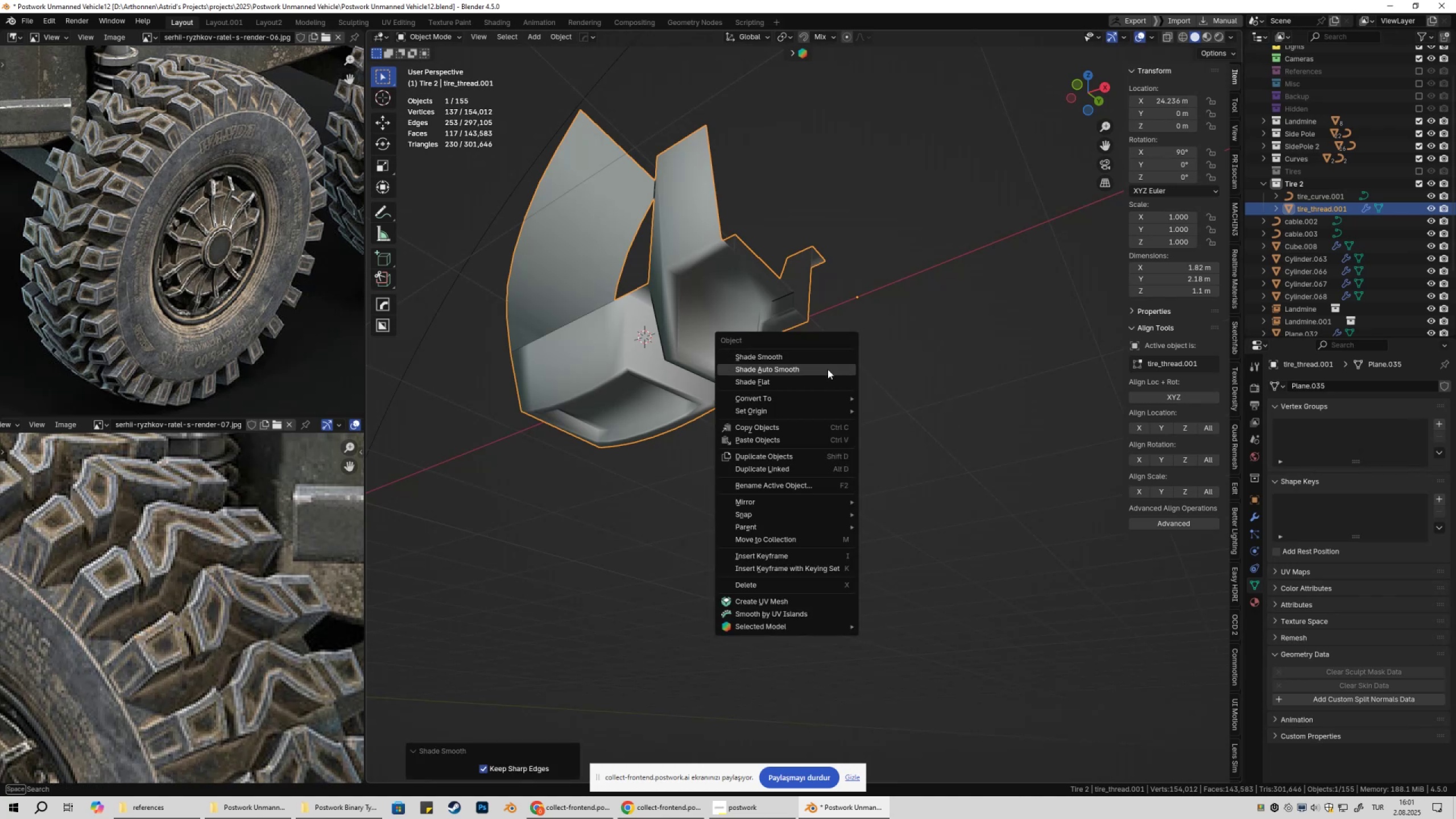 
left_click([828, 369])
 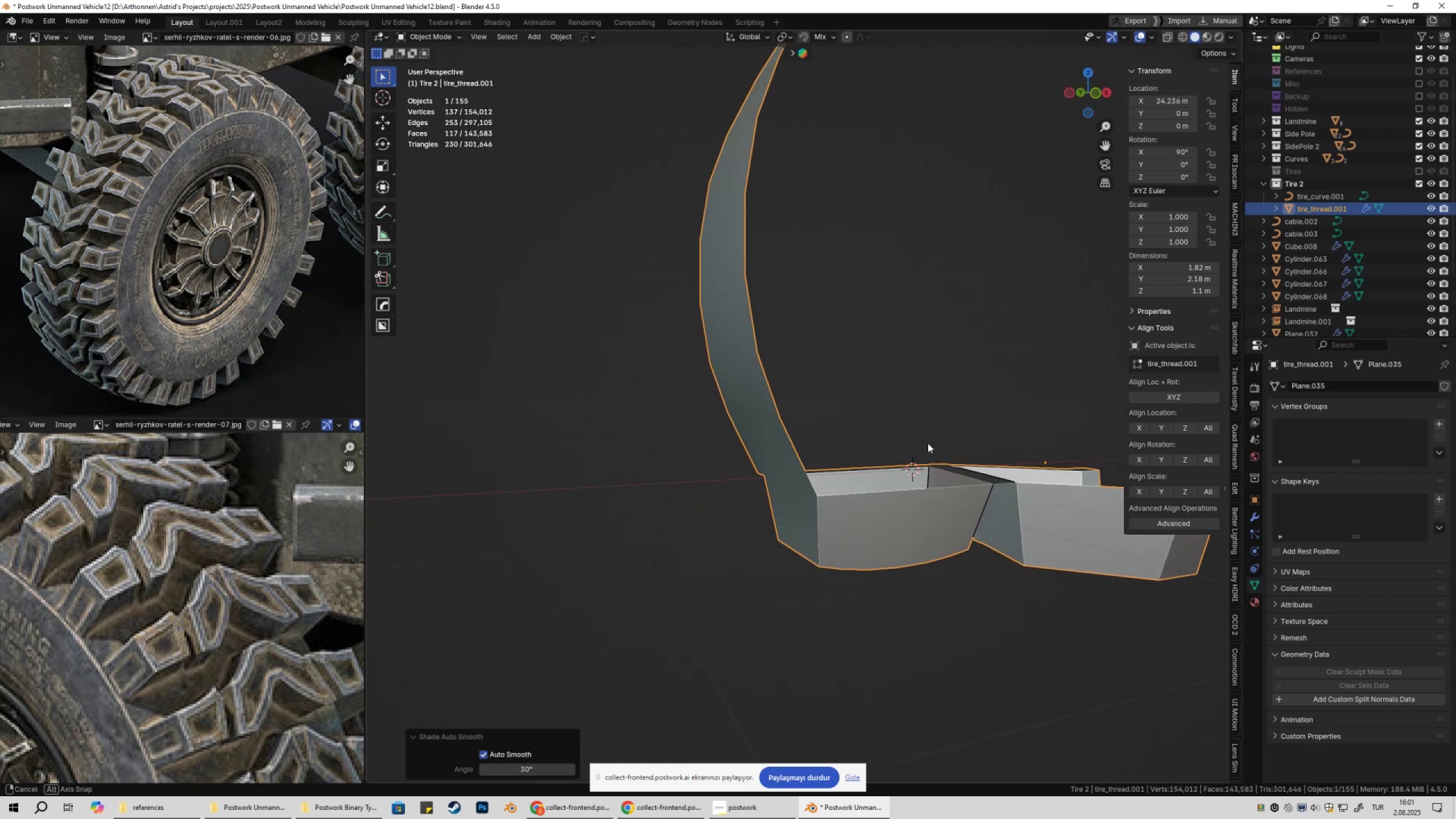 
key(Tab)
key(Tab)
key(Tab)
type(arx)
key(Tab)
key(Tab)
key(Escape)
key(Tab)
type(rx)
 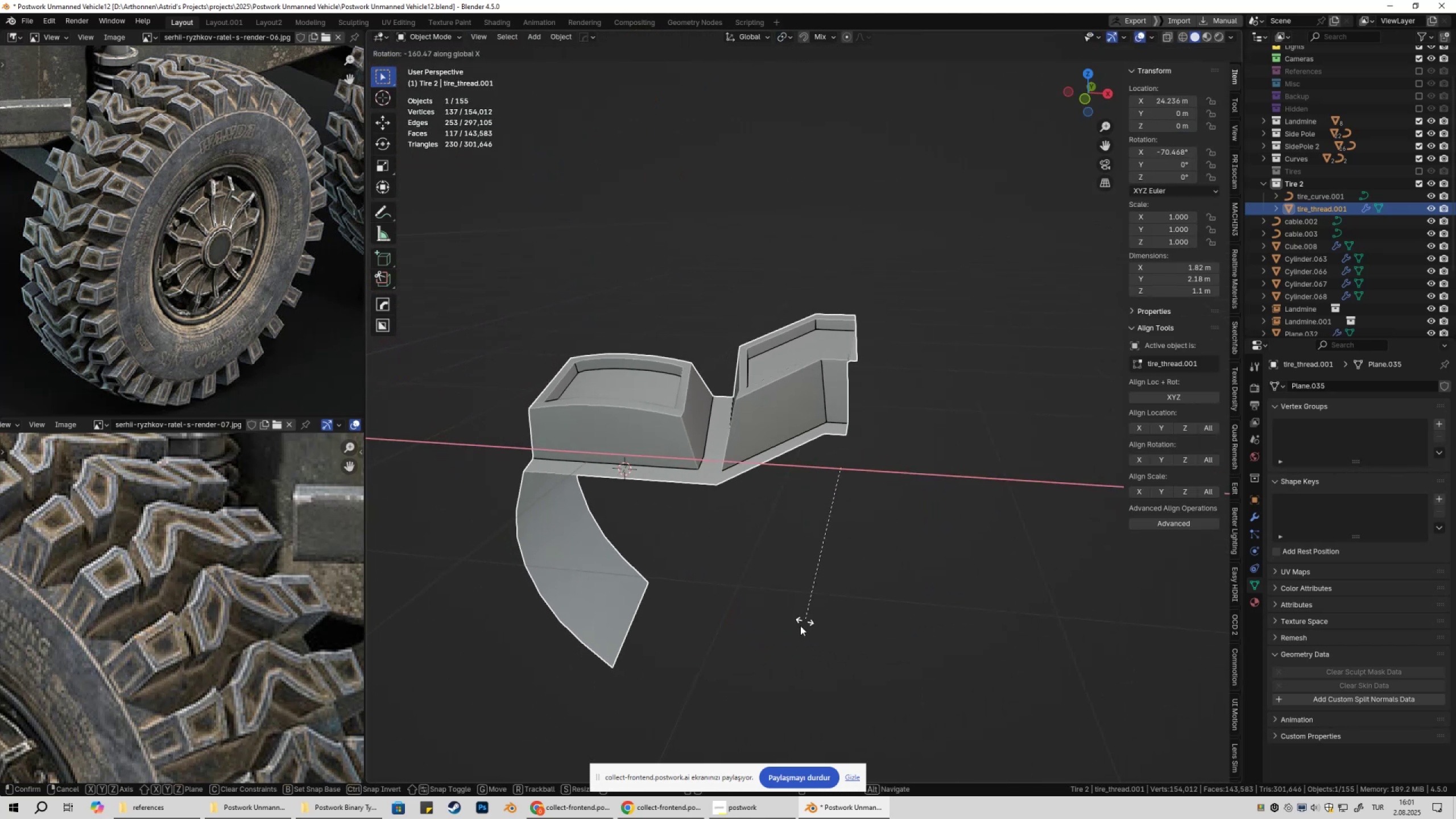 
key(Escape)
 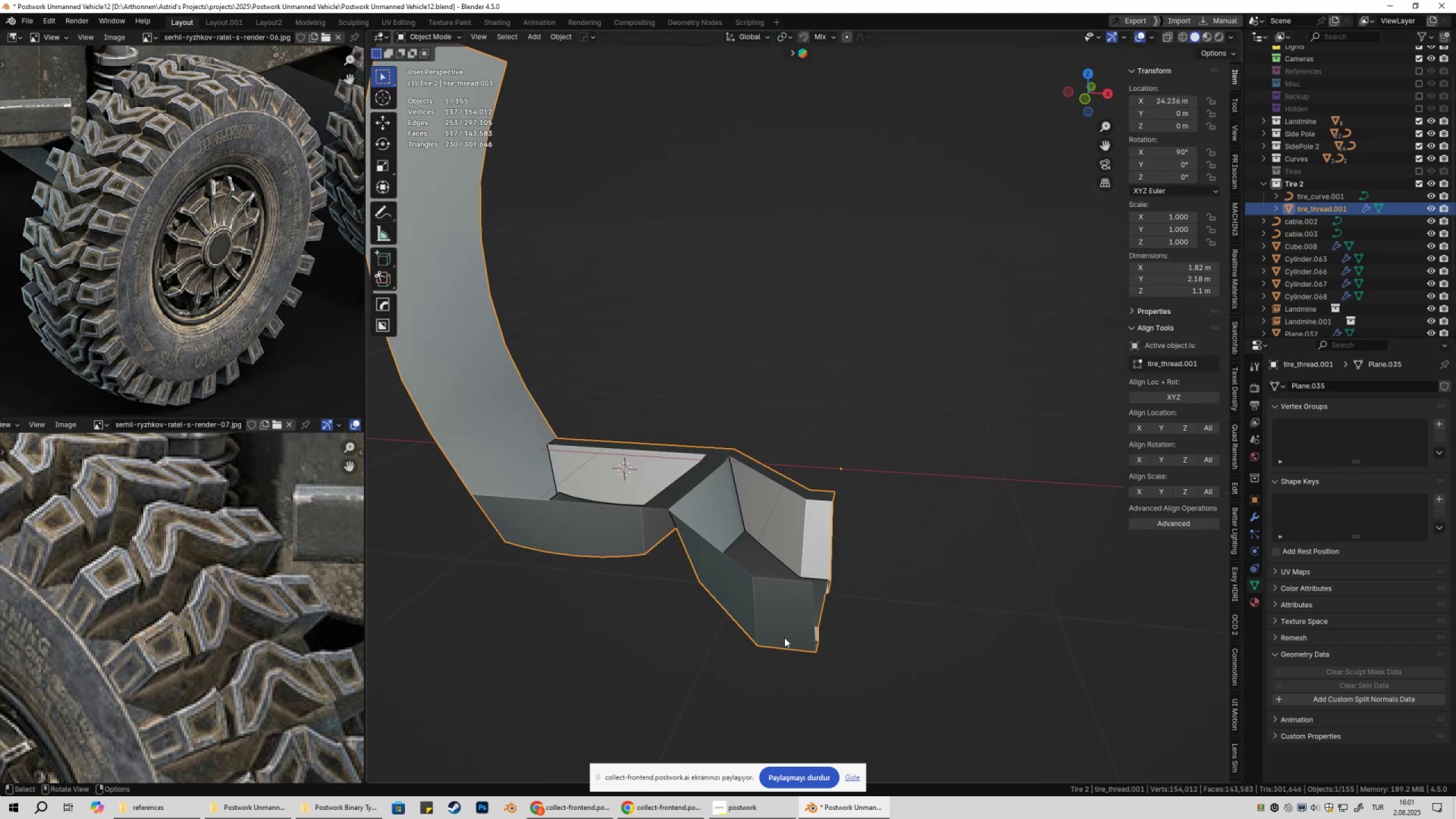 
key(NumpadDivide)
 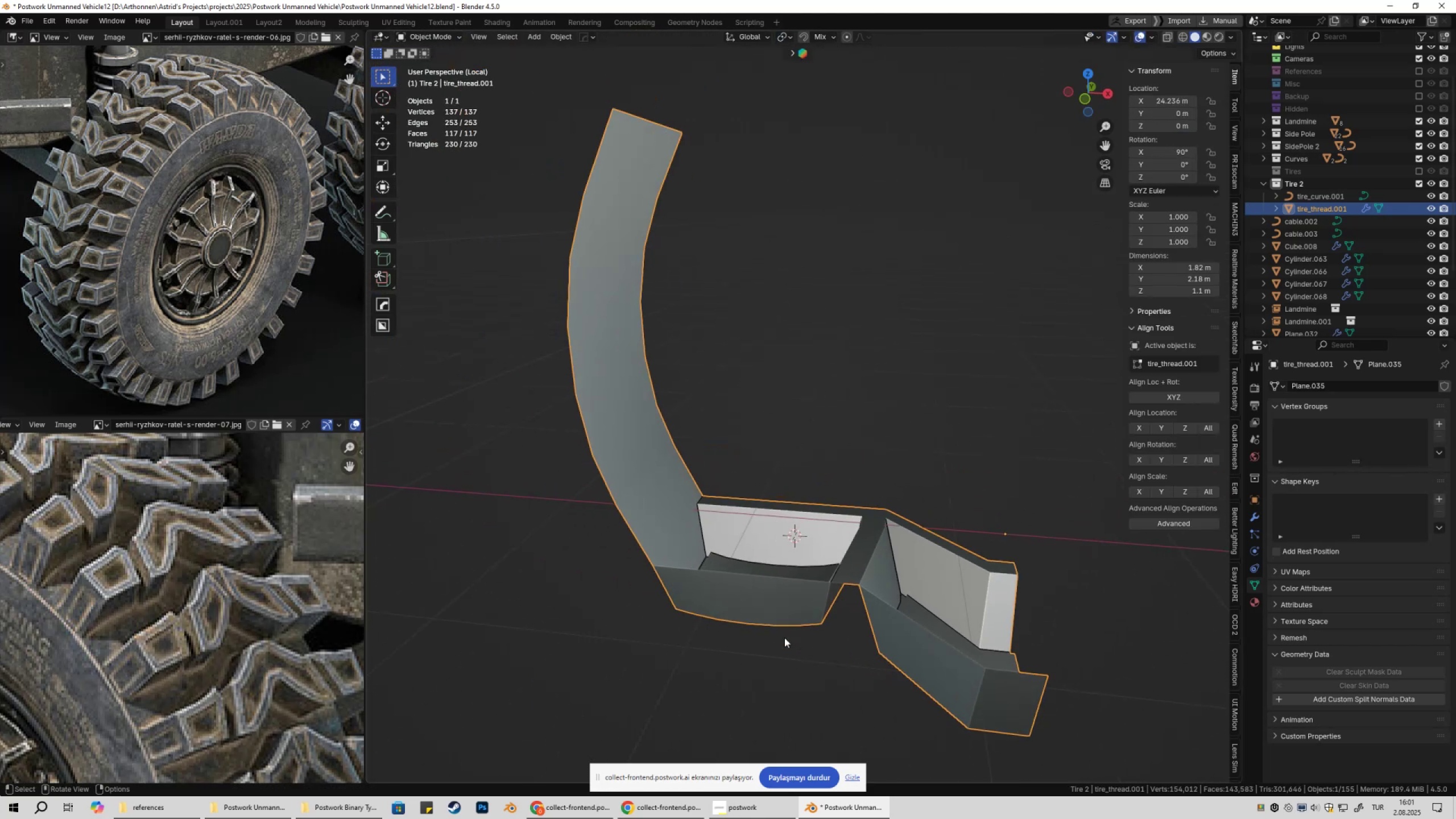 
scroll: coordinate [853, 398], scroll_direction: down, amount: 8.0
 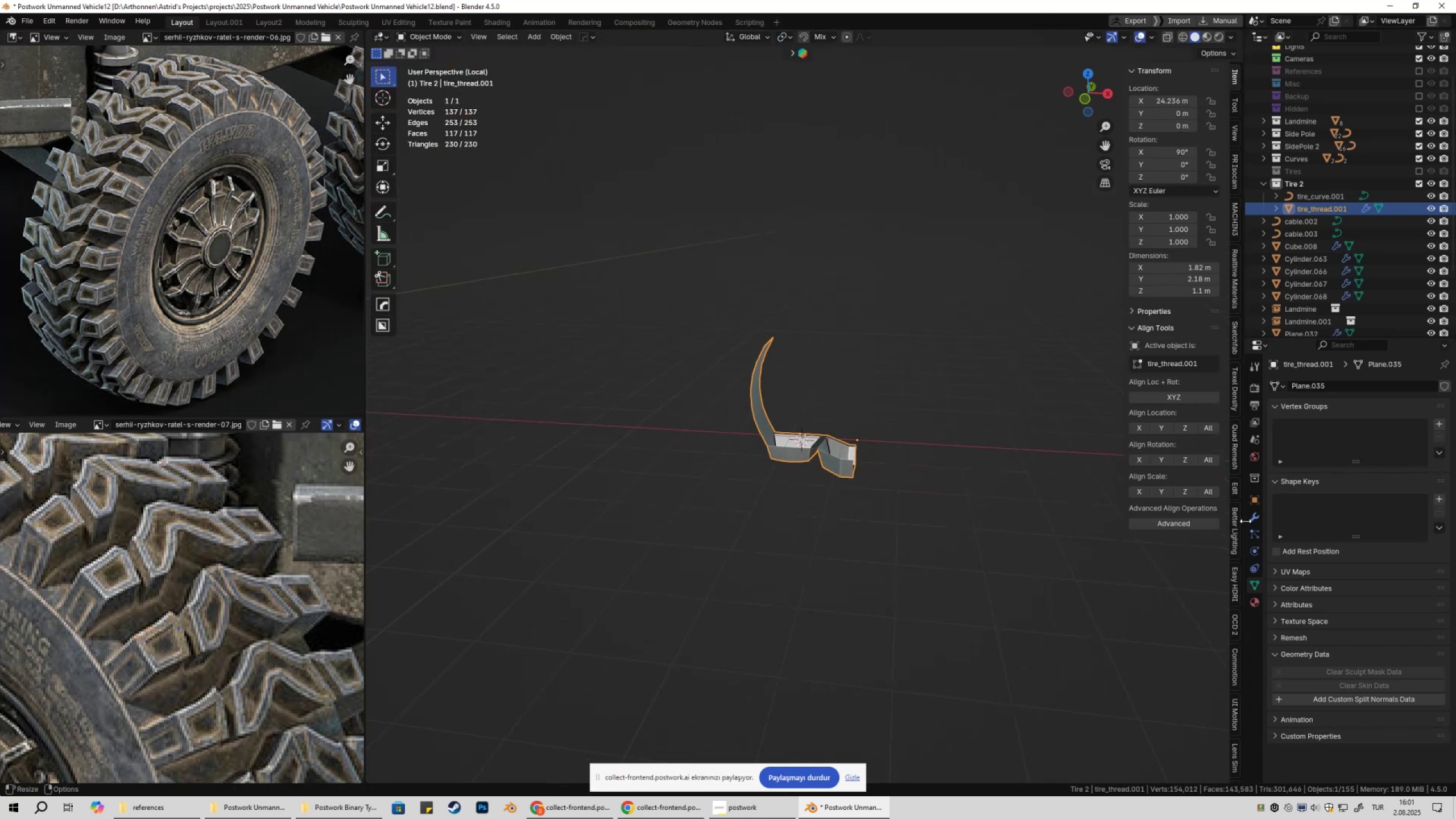 
left_click([1253, 521])
 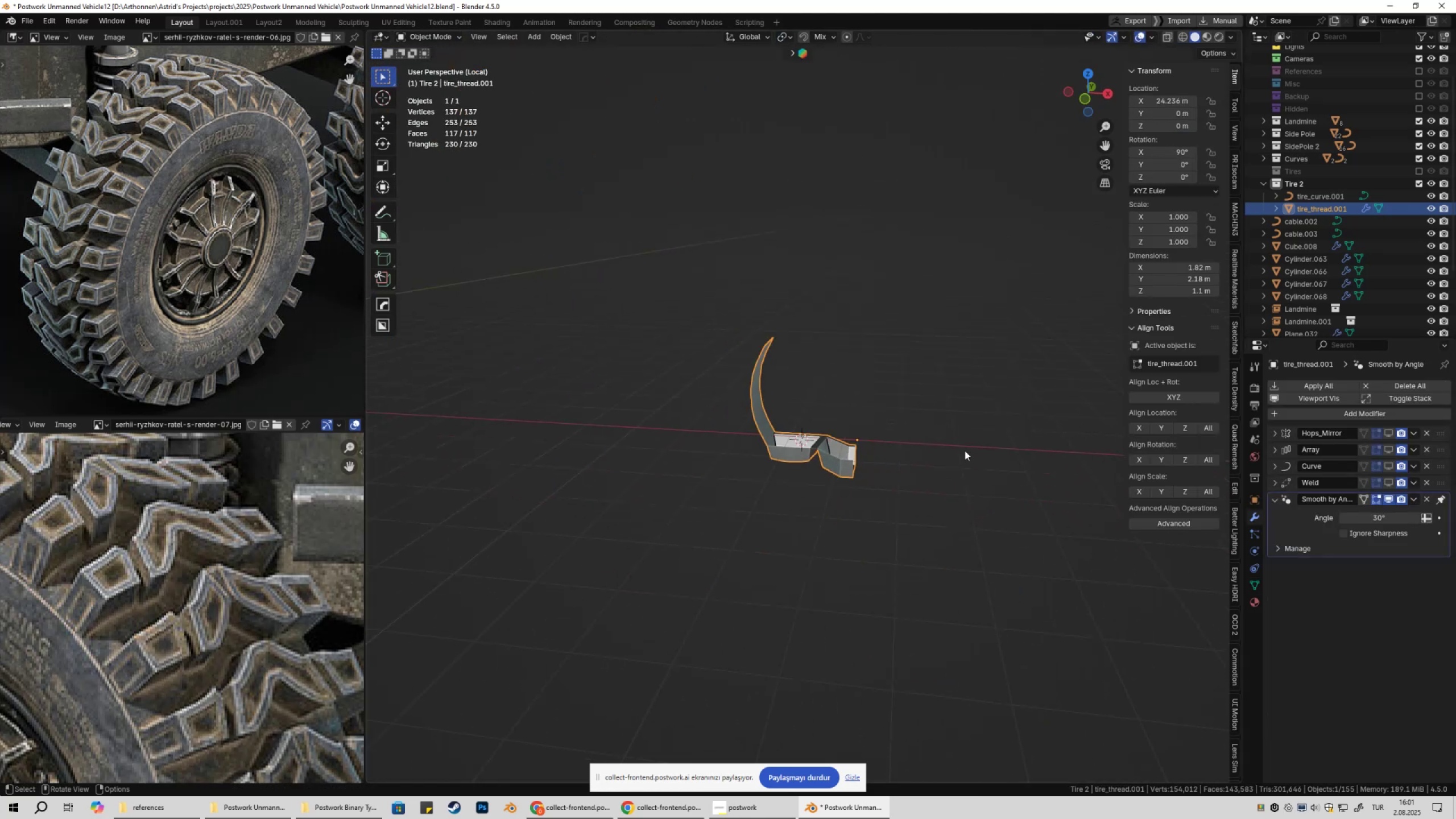 
type(rx)
key(Escape)
type(rx180)
key(NumpadEnter)
 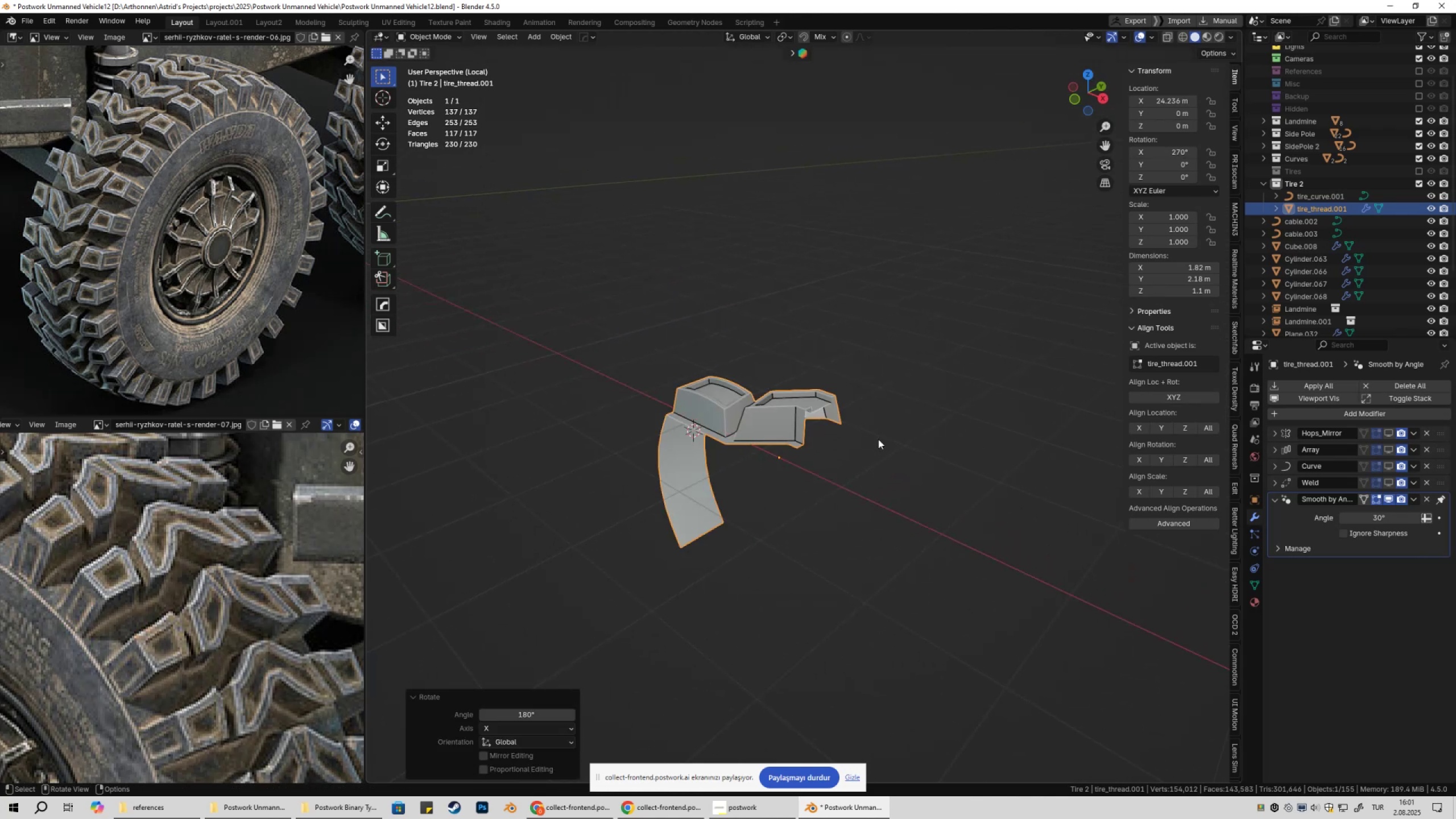 
scroll: coordinate [896, 429], scroll_direction: up, amount: 5.0
 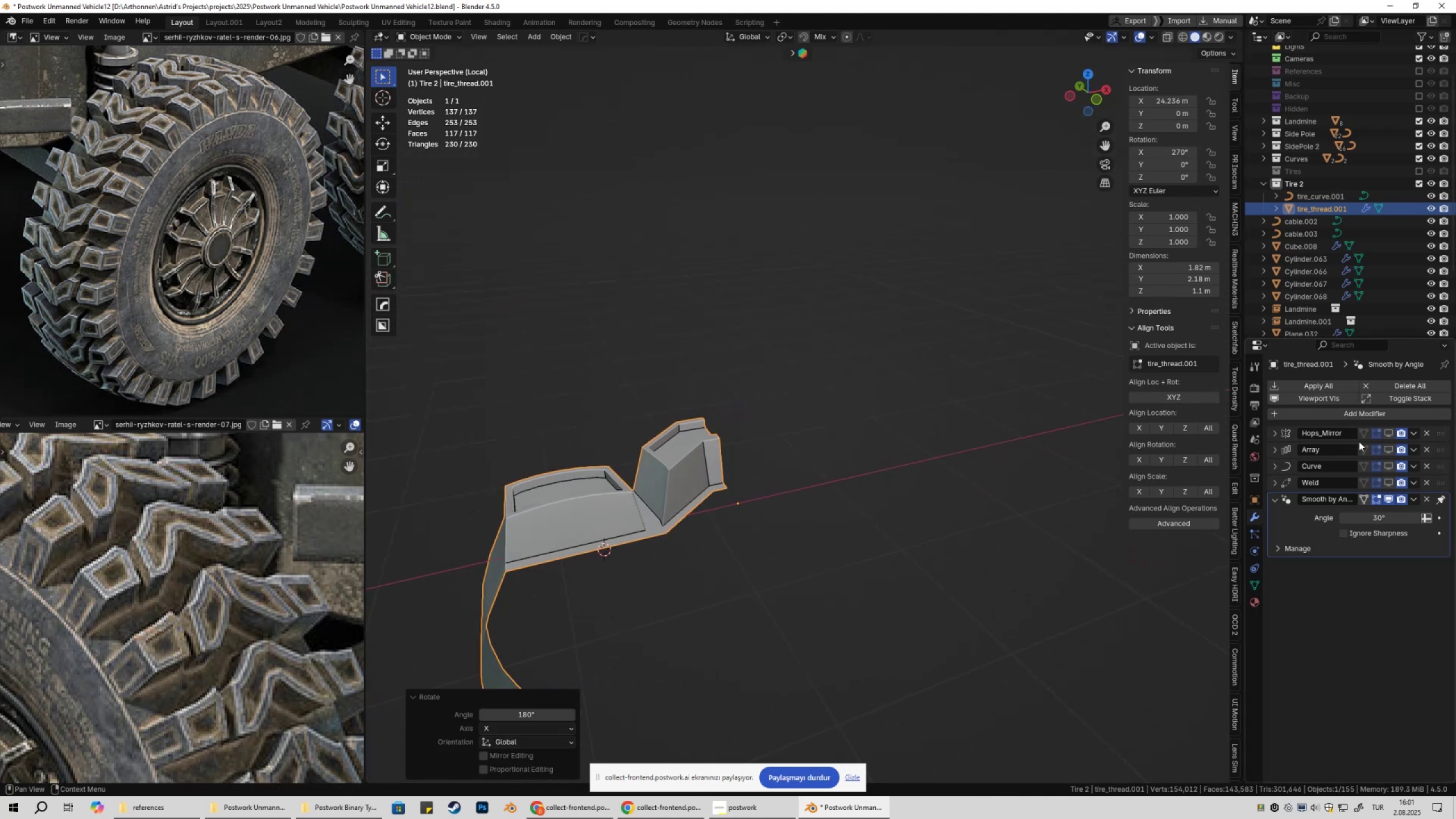 
left_click_drag(start_coordinate=[1386, 437], to_coordinate=[1391, 478])
 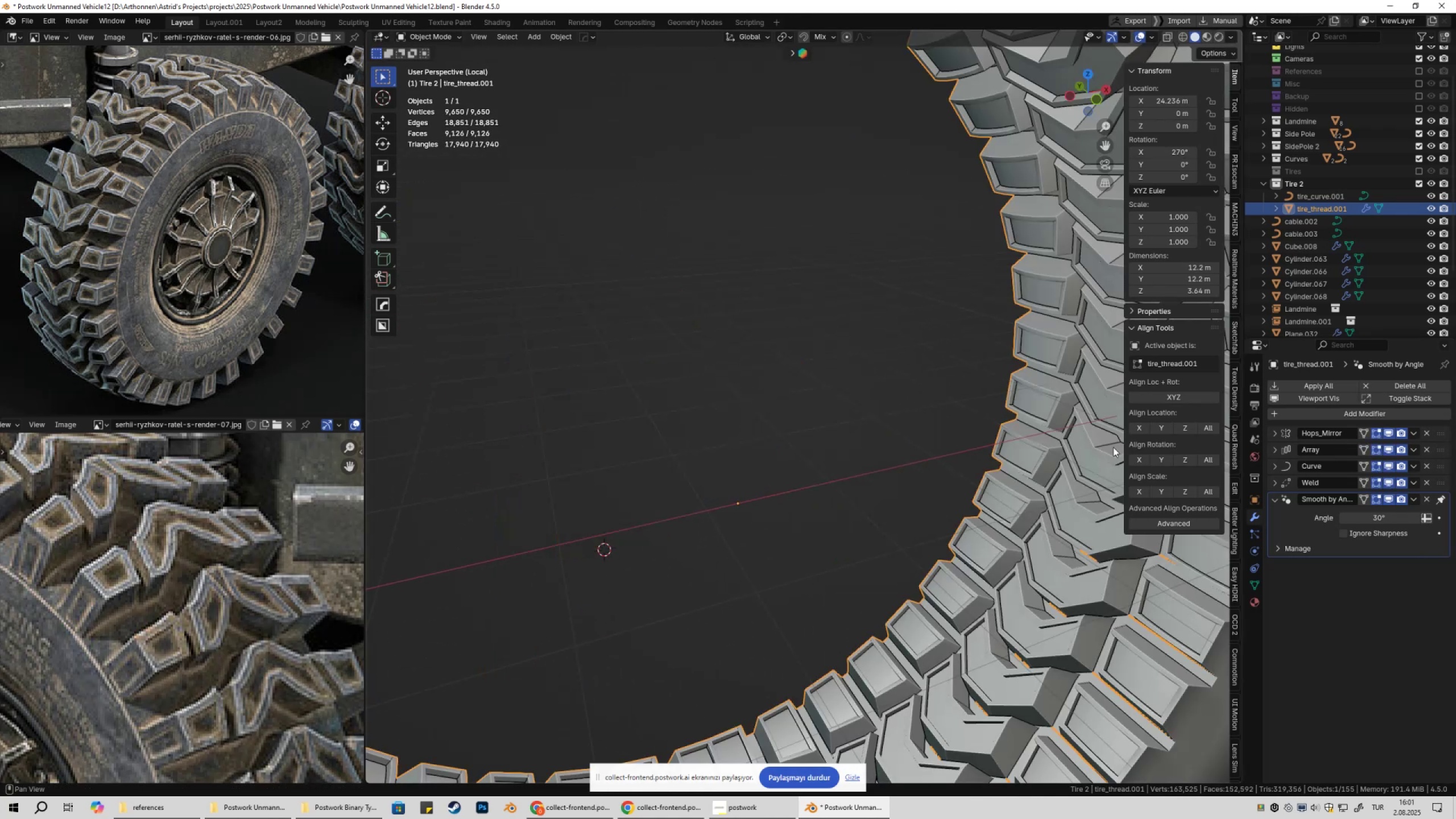 
scroll: coordinate [837, 444], scroll_direction: down, amount: 6.0
 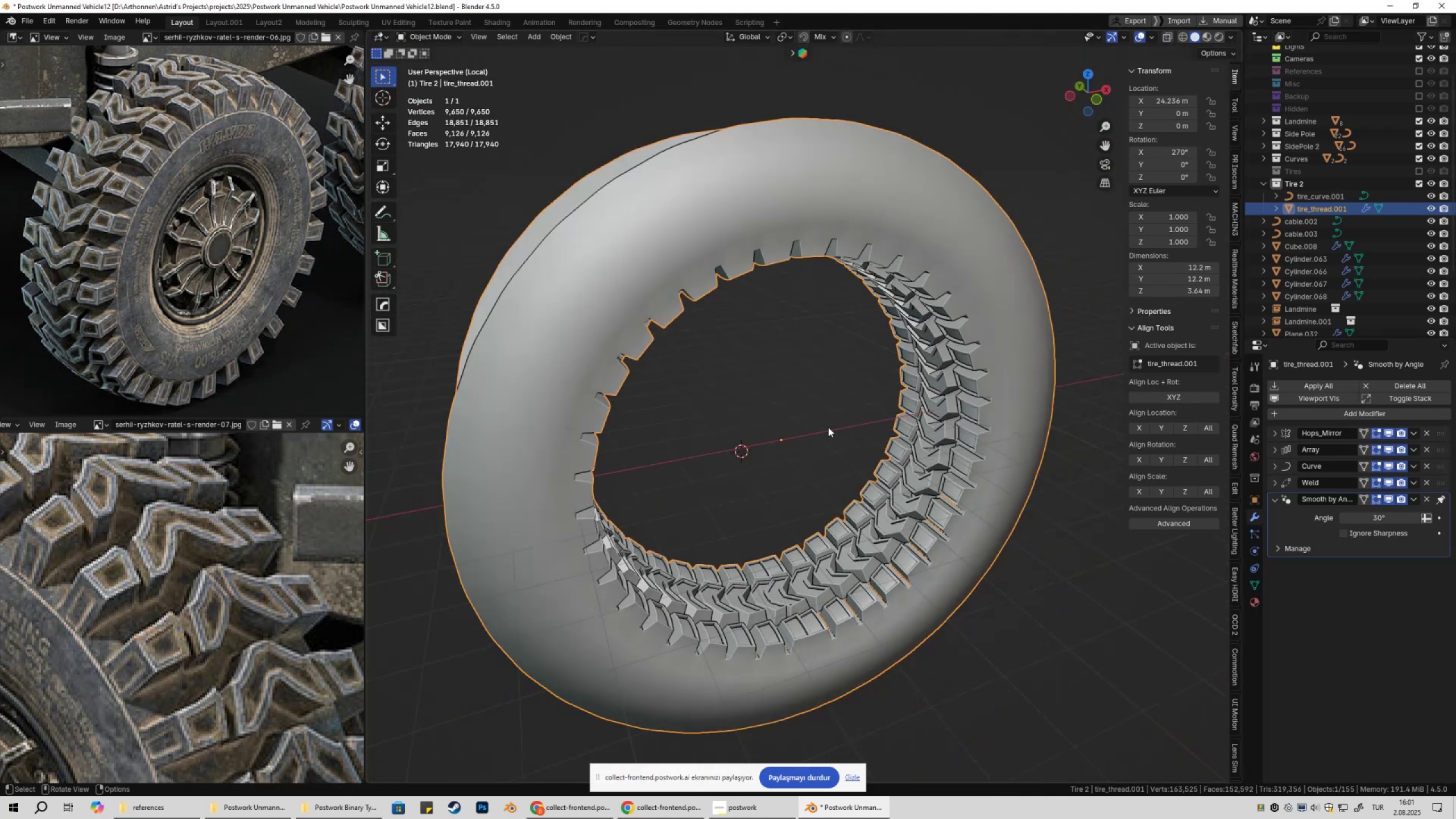 
key(Shift+ShiftLeft)
 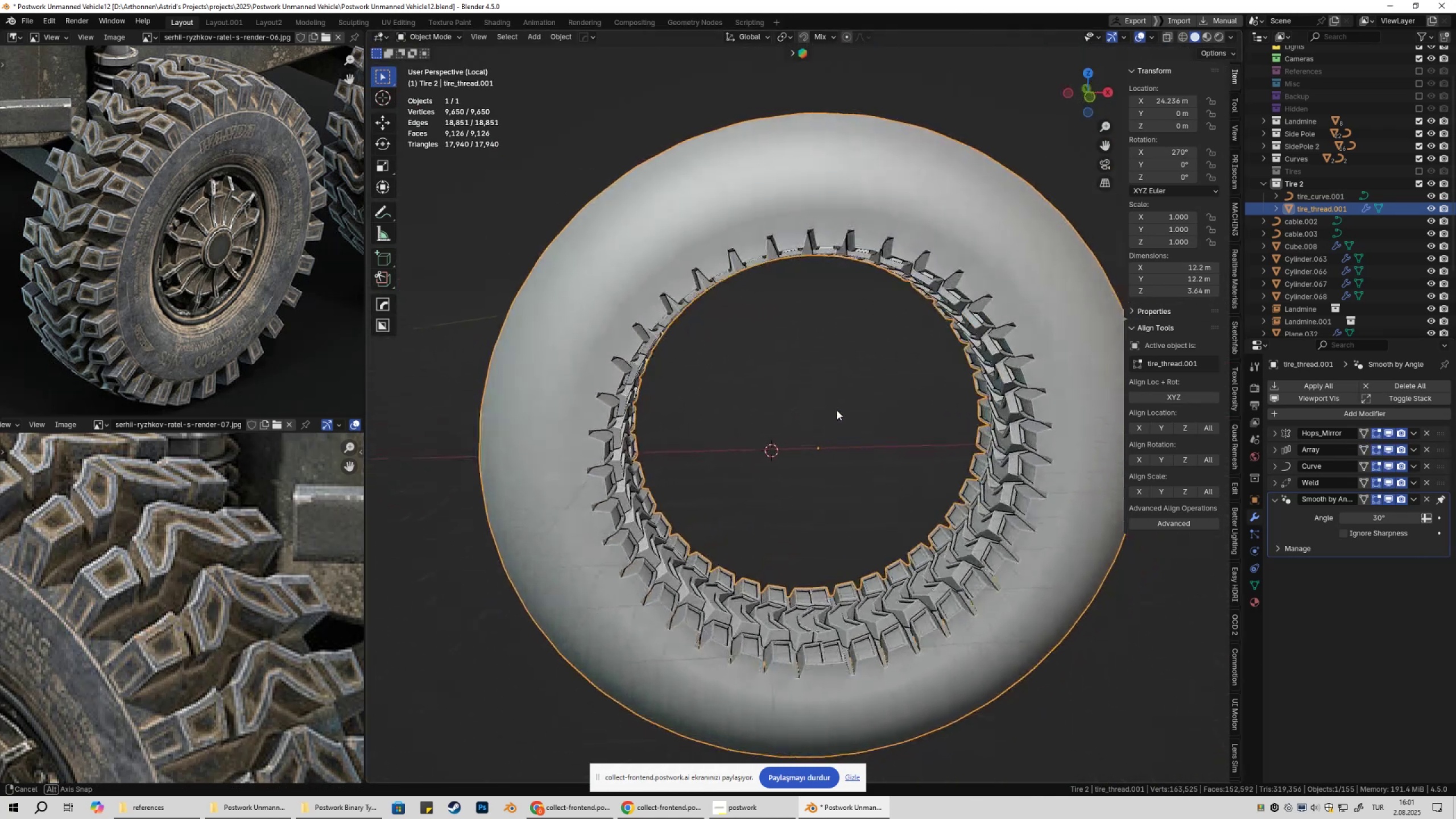 
hold_key(key=ShiftLeft, duration=0.52)
 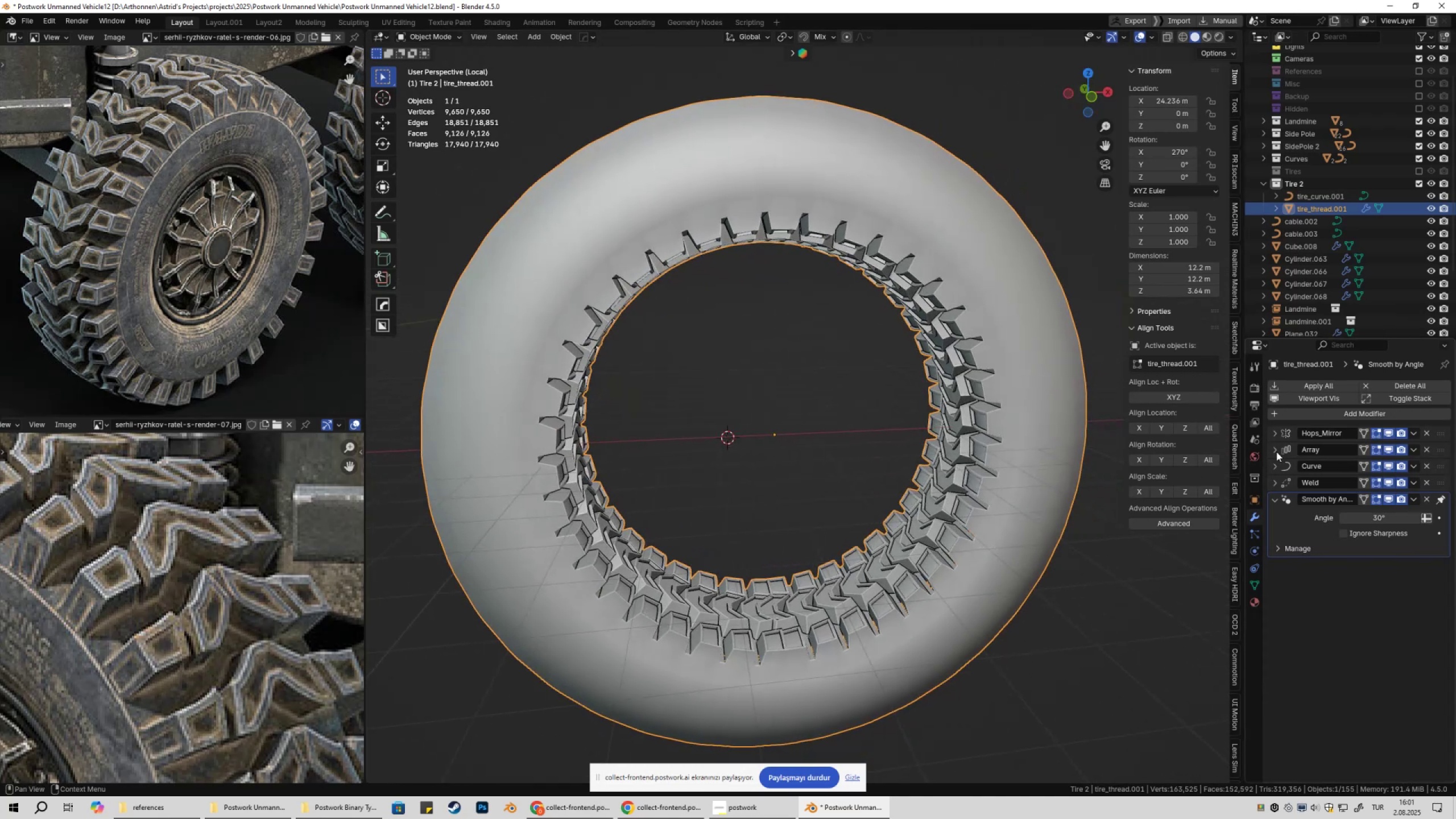 
left_click([1276, 452])
 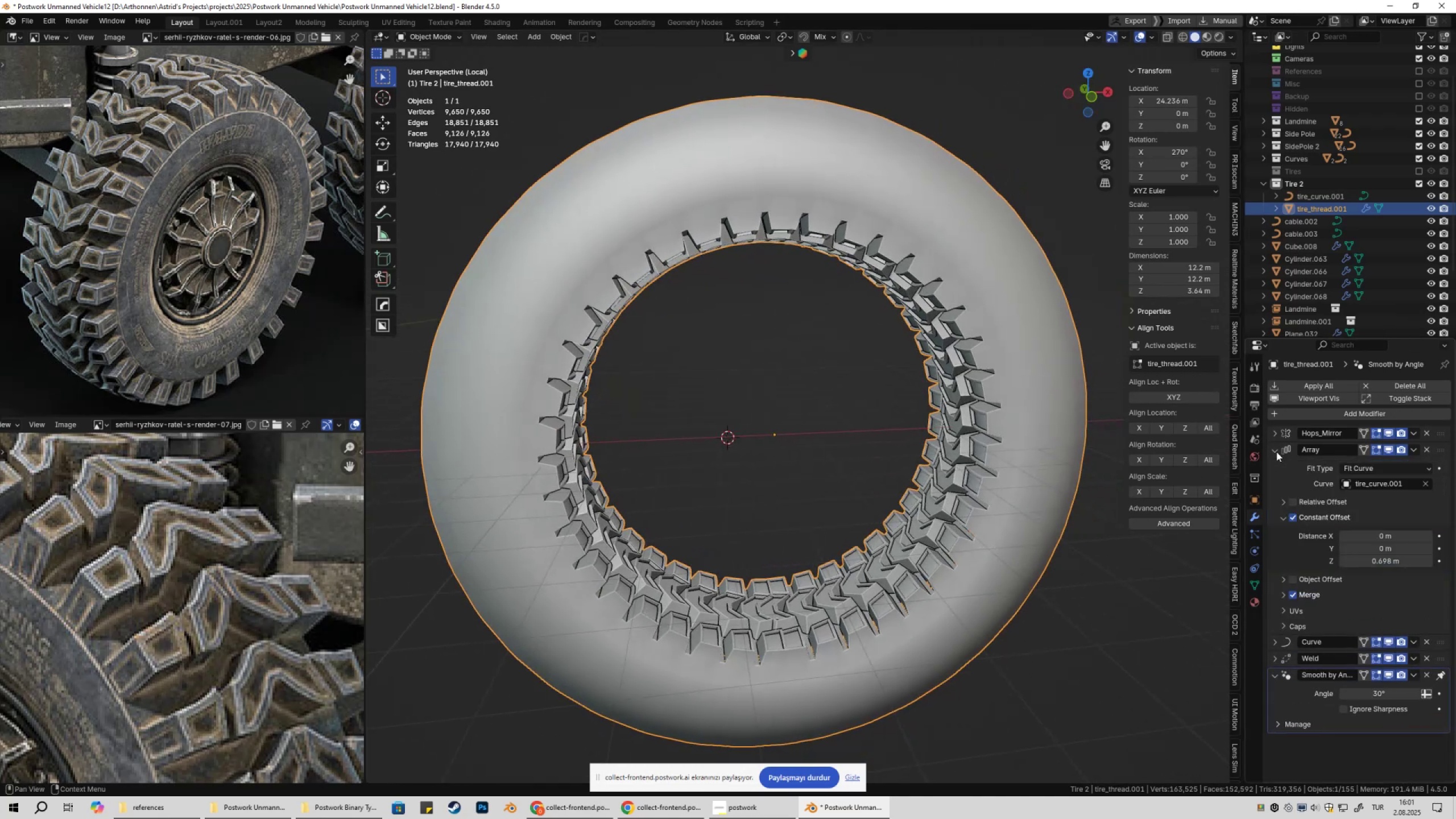 
left_click([1276, 452])
 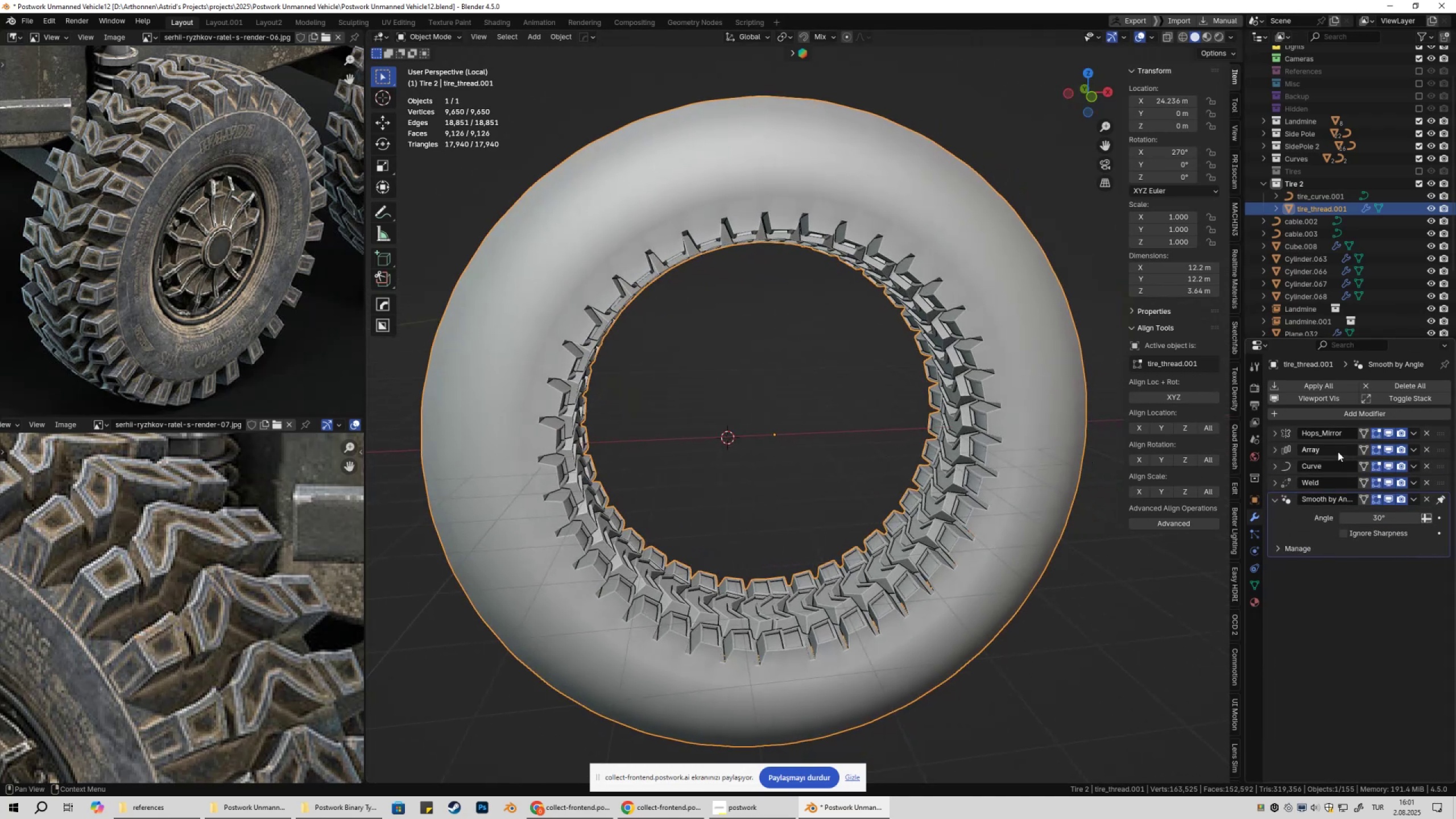 
left_click_drag(start_coordinate=[1387, 434], to_coordinate=[1387, 490])
 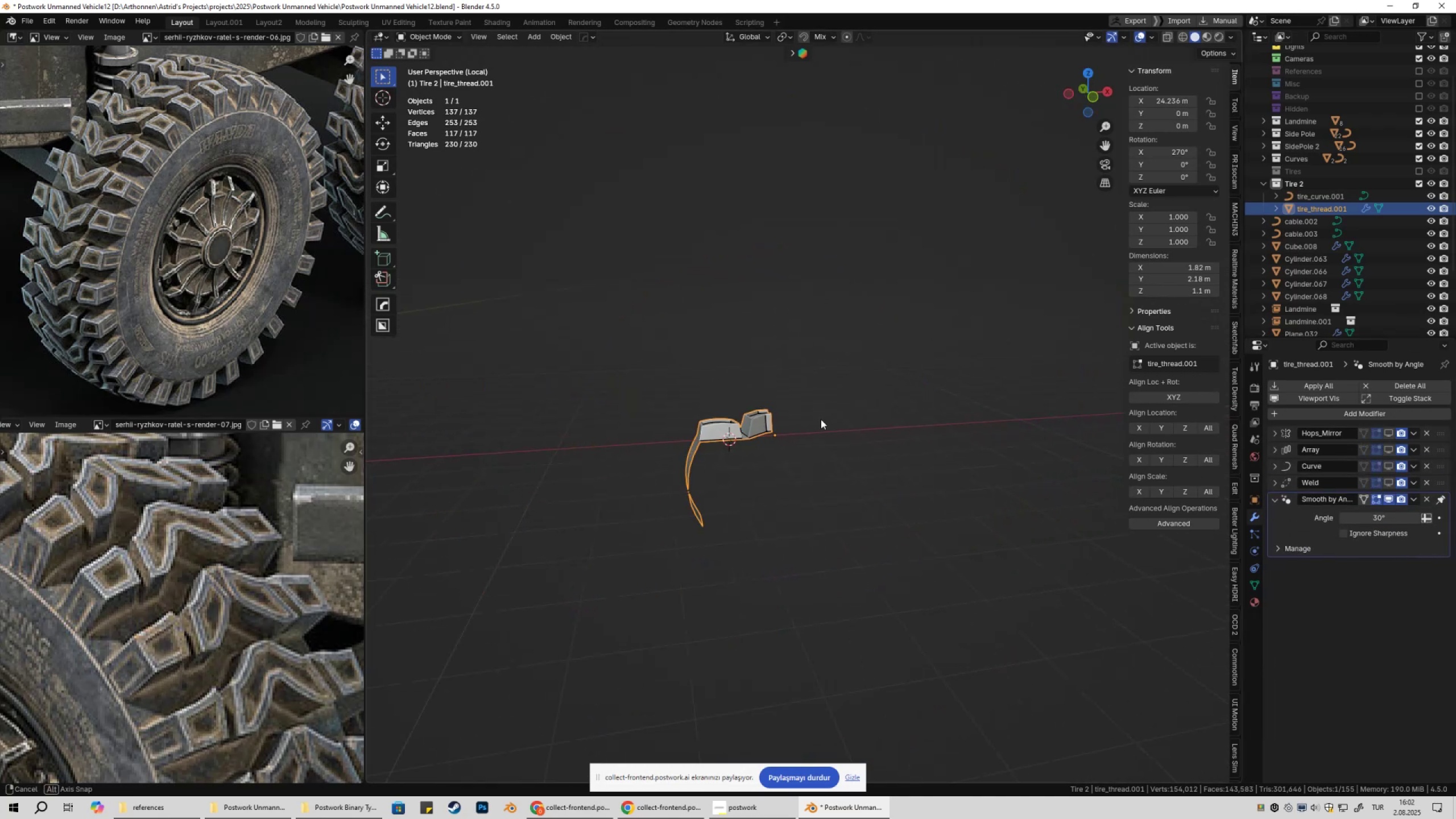 
key(Control+ControlLeft)
 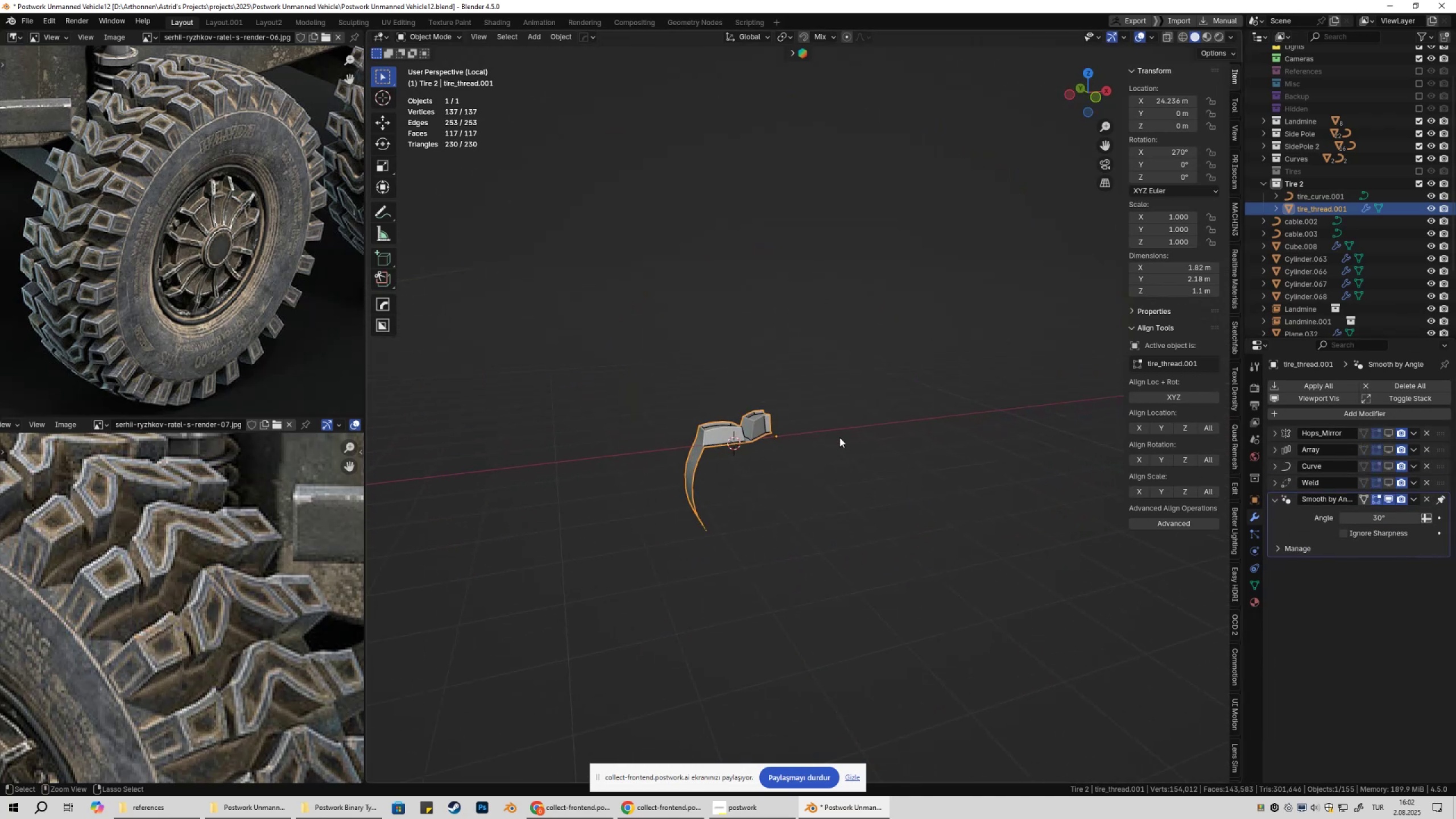 
key(Control+A)
 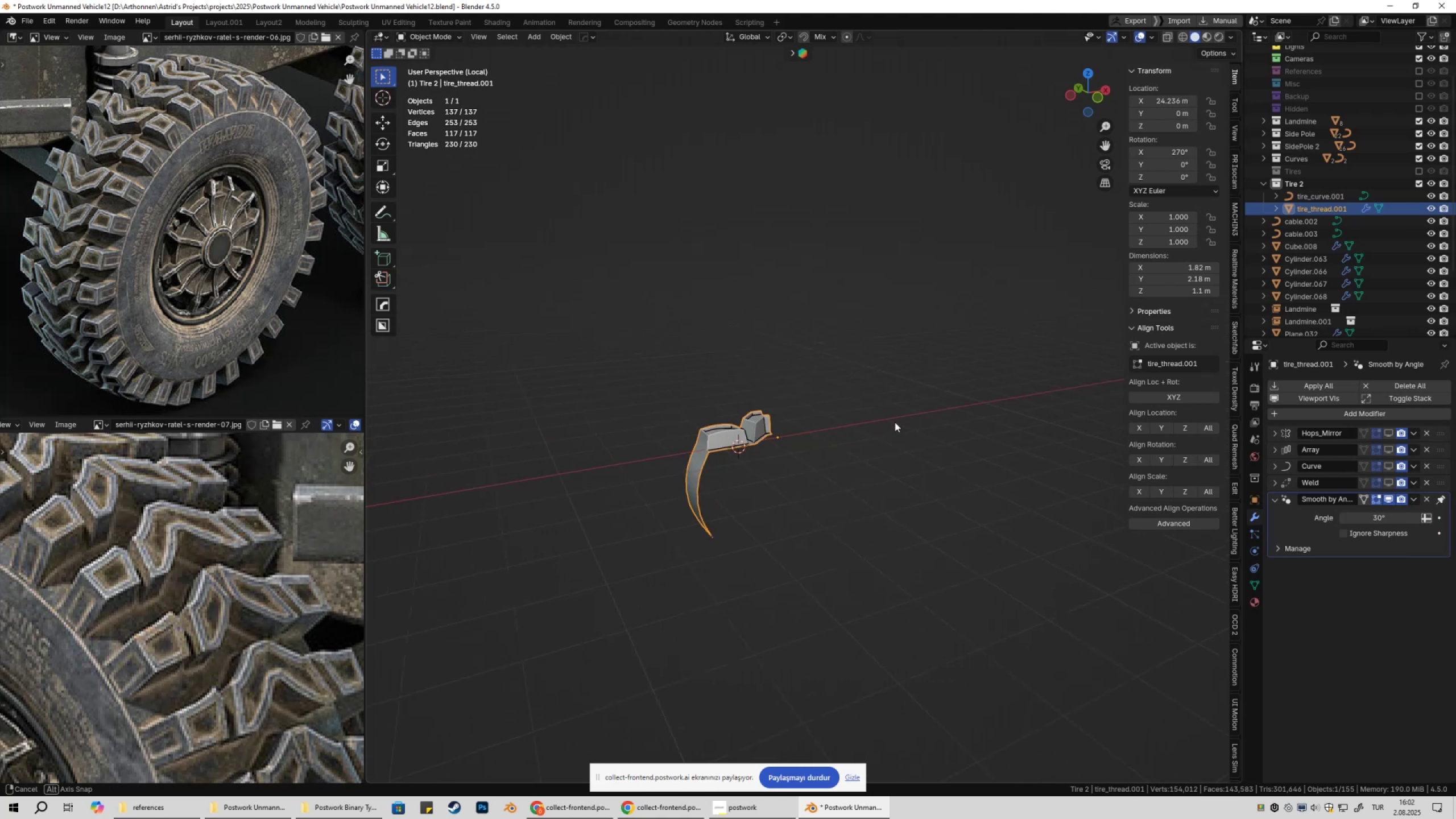 
key(Control+Z)
 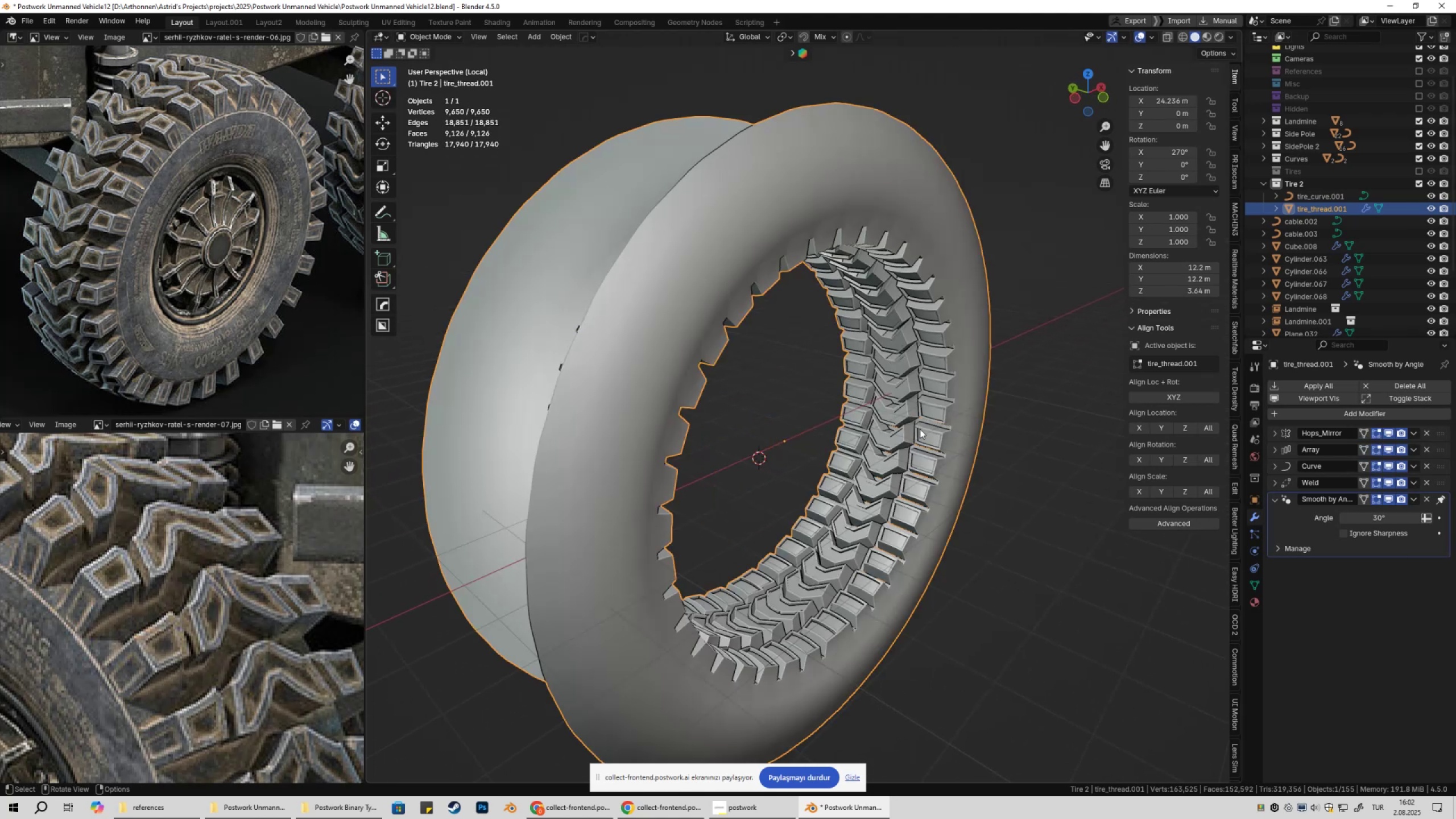 
key(Control+Z)
 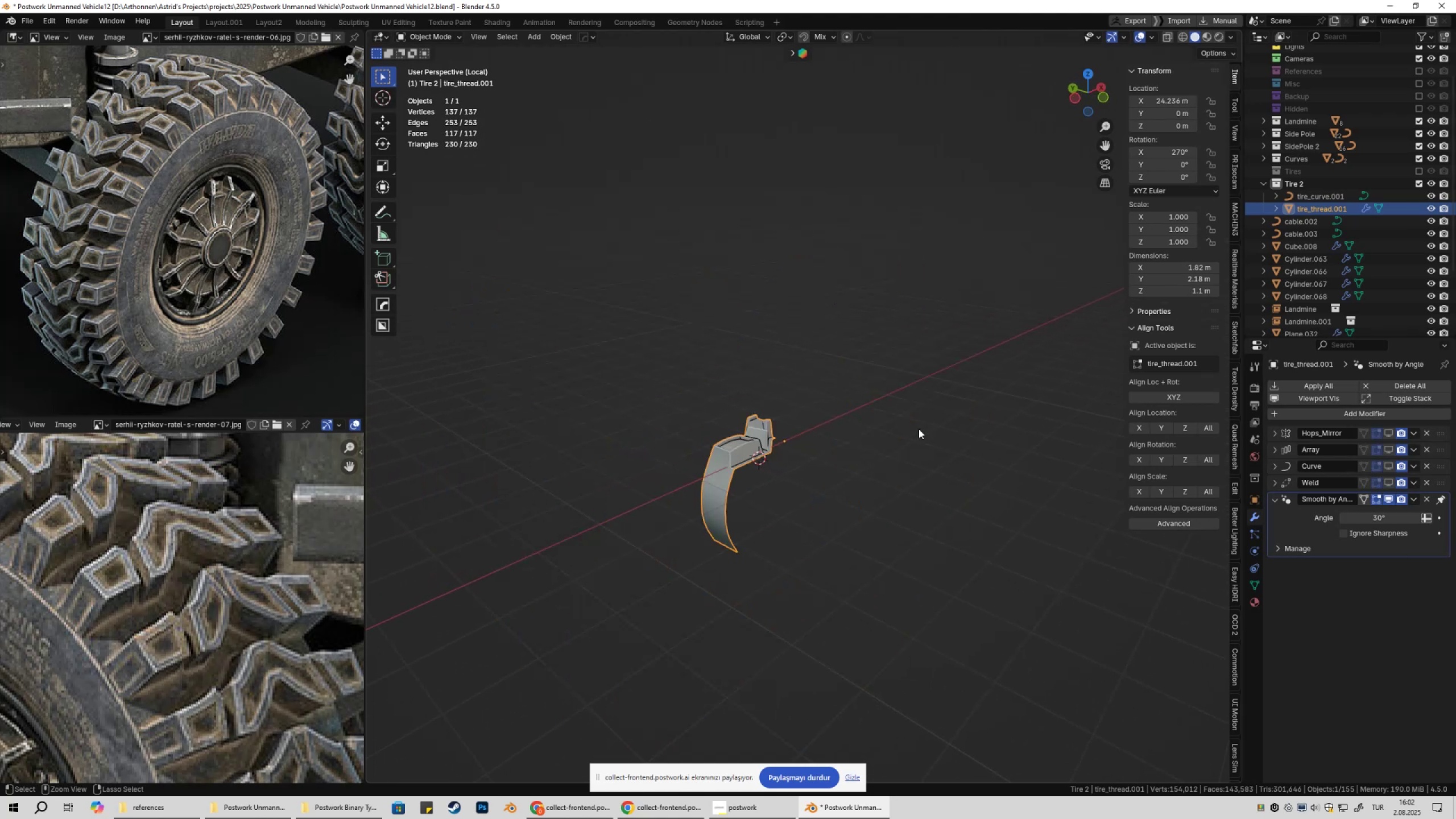 
key(Control+Z)
 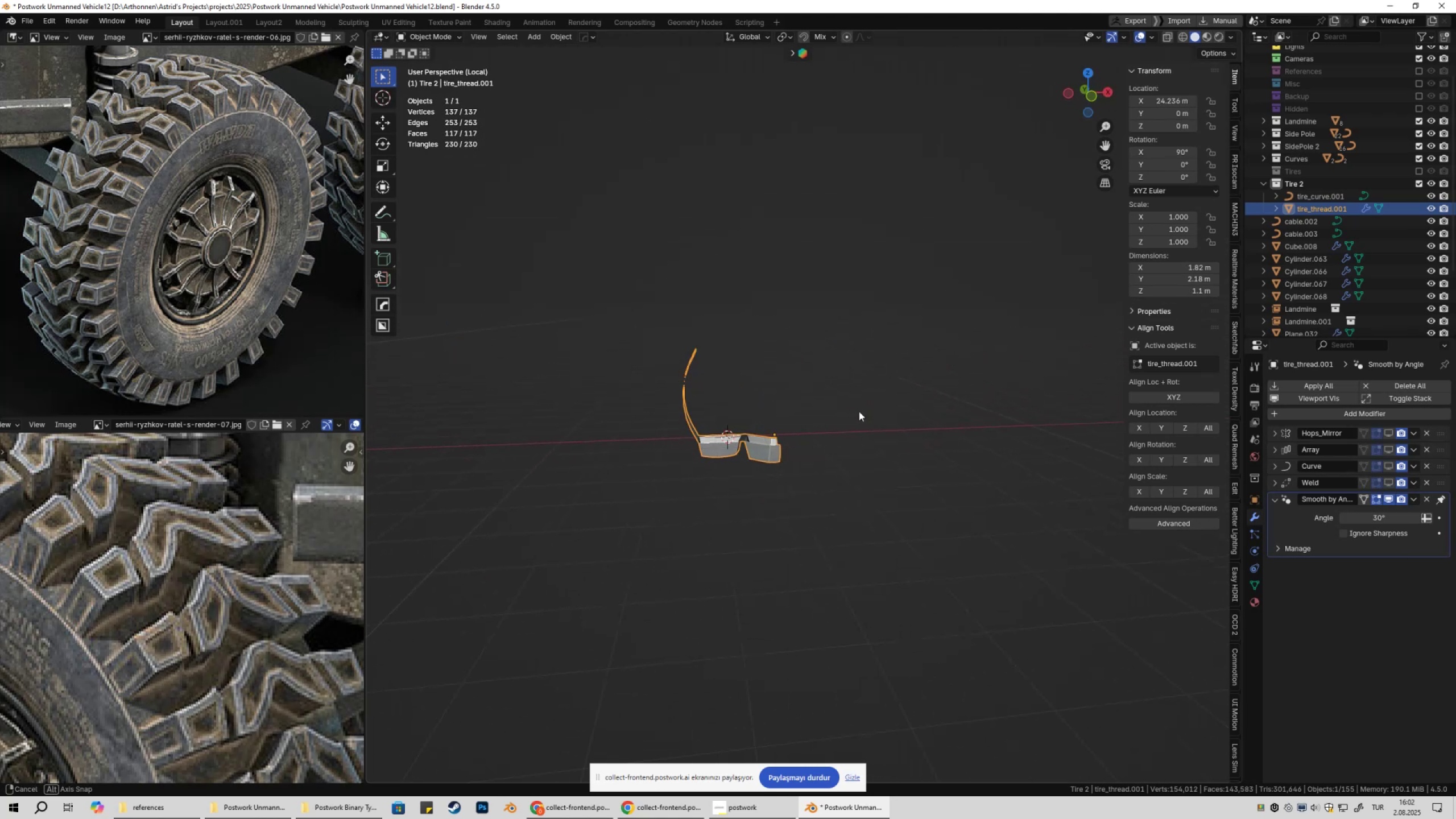 
key(Control+A)
 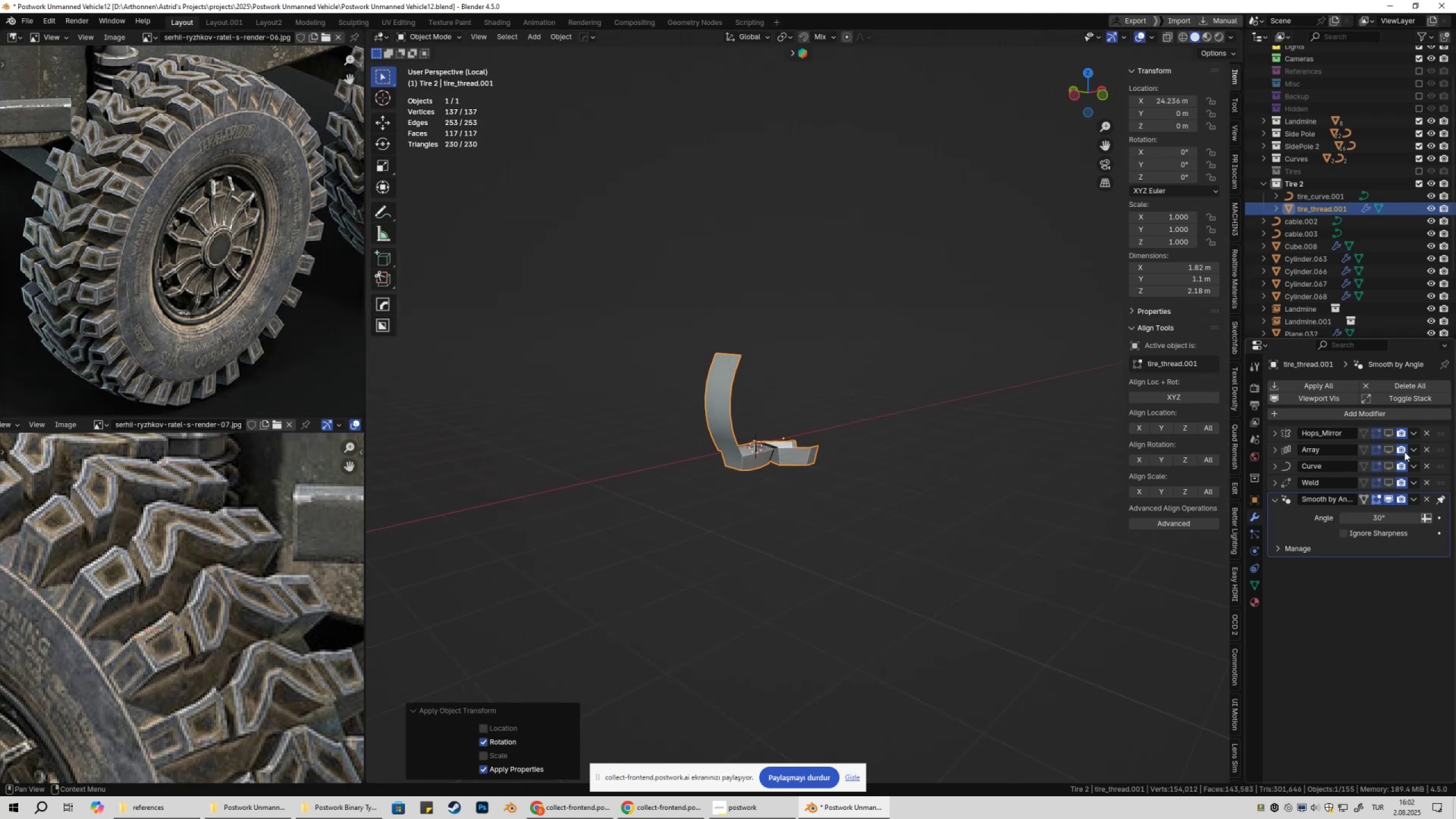 
left_click_drag(start_coordinate=[1387, 430], to_coordinate=[1388, 479])
 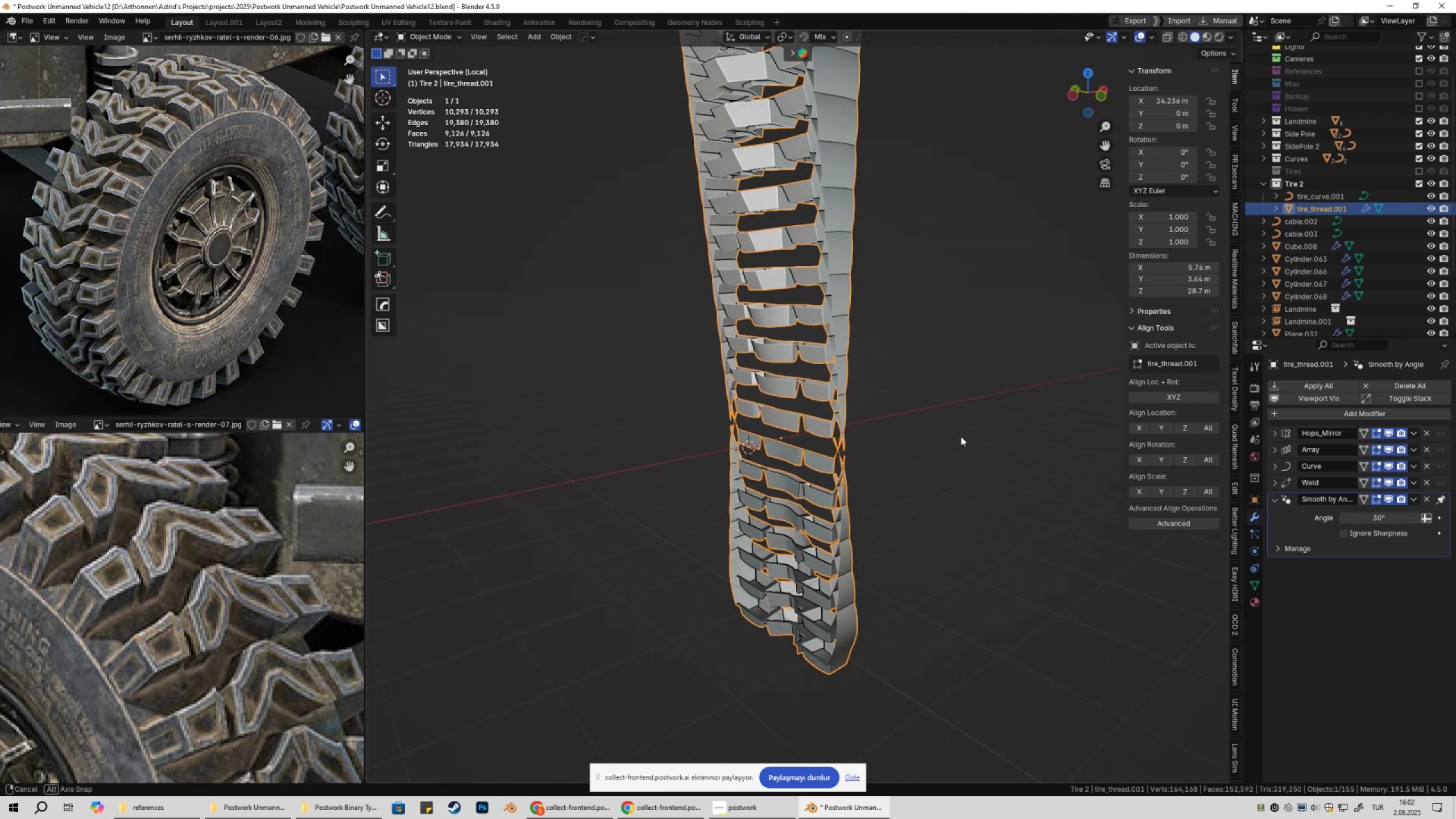 
key(Tab)
key(Tab)
type(rx180)
key(NumpadEnter)
 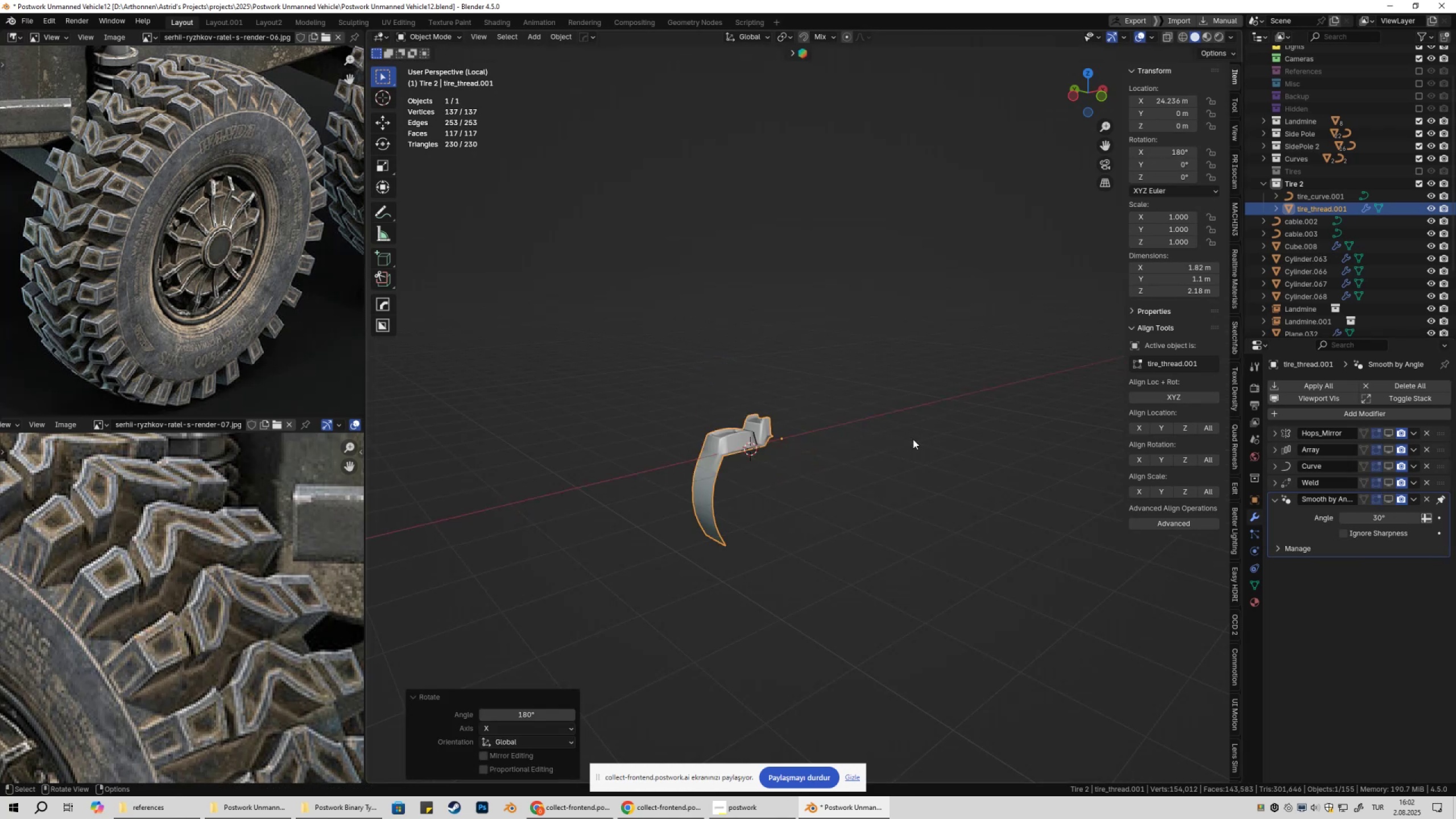 
left_click_drag(start_coordinate=[1390, 434], to_coordinate=[1387, 497])
 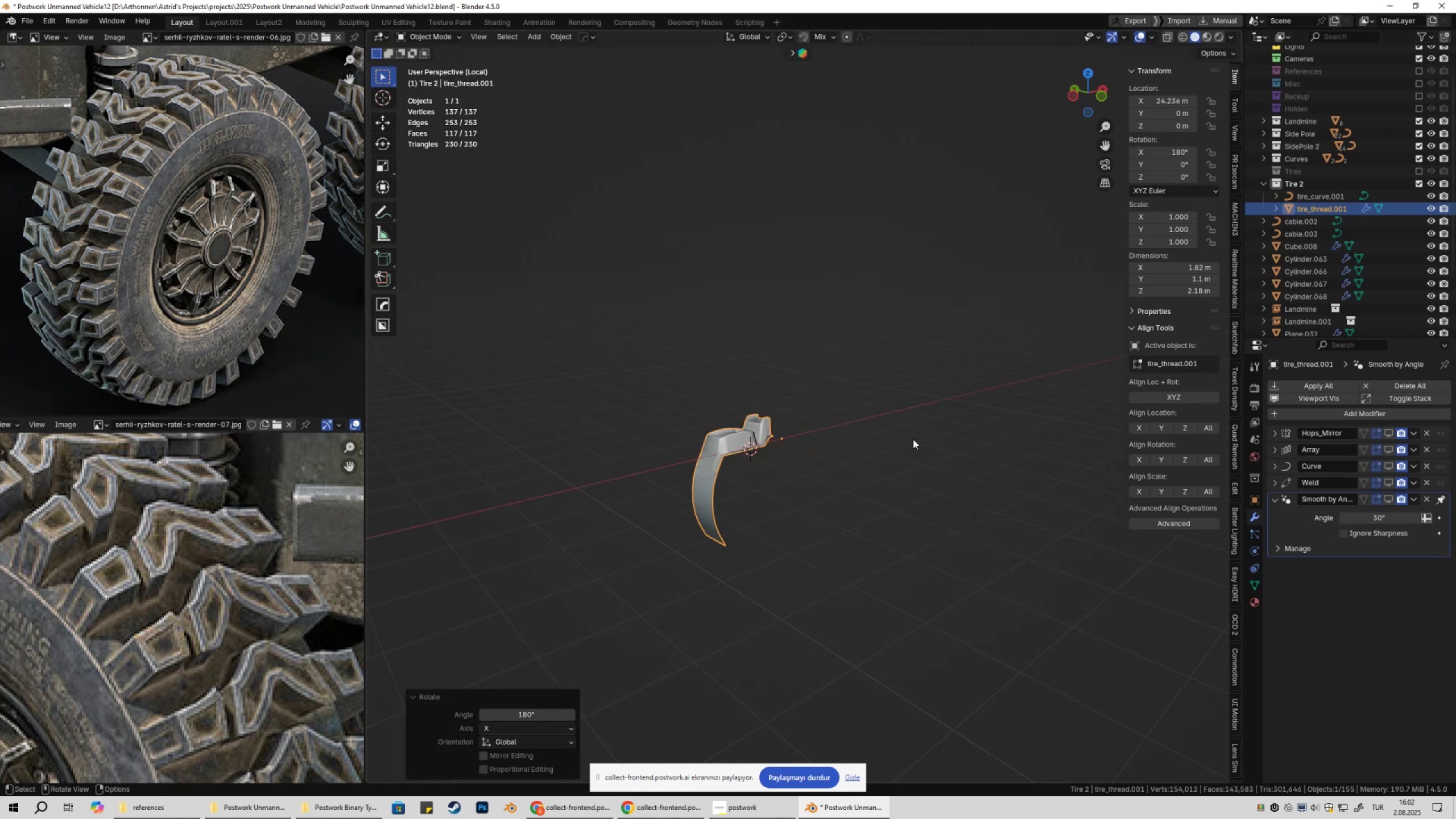 
key(Control+ControlLeft)
 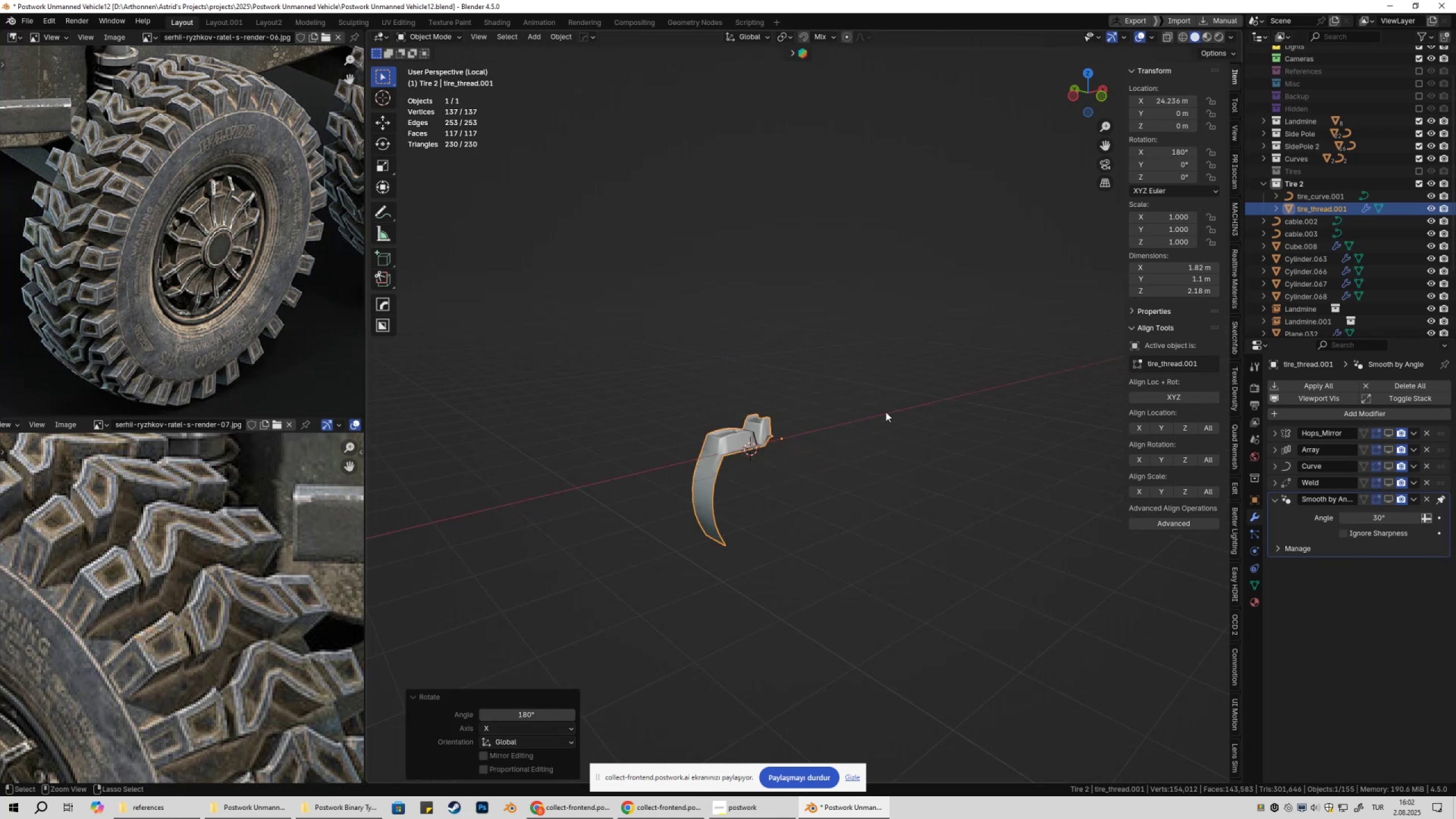 
key(Control+A)
 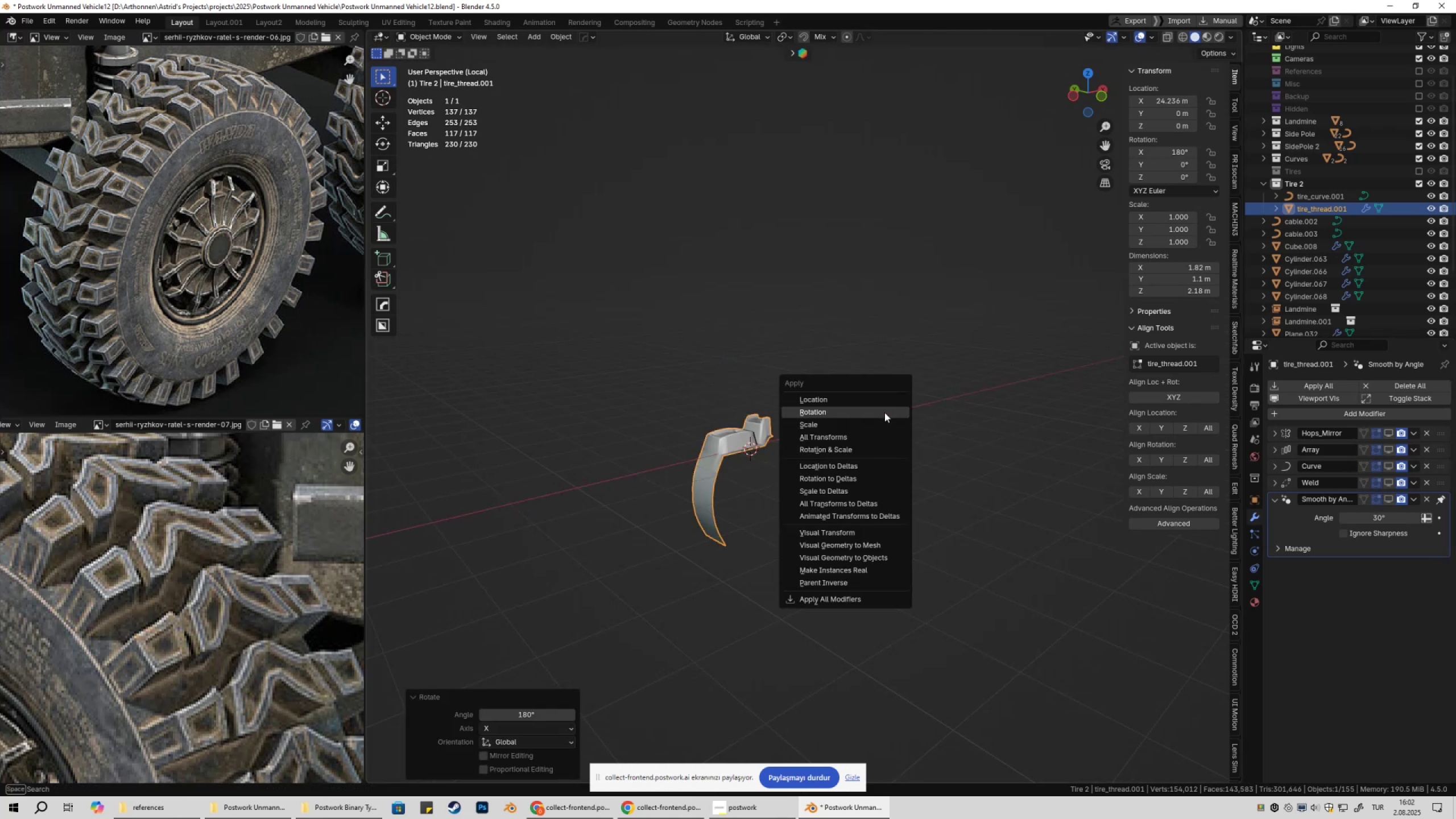 
left_click([884, 412])
 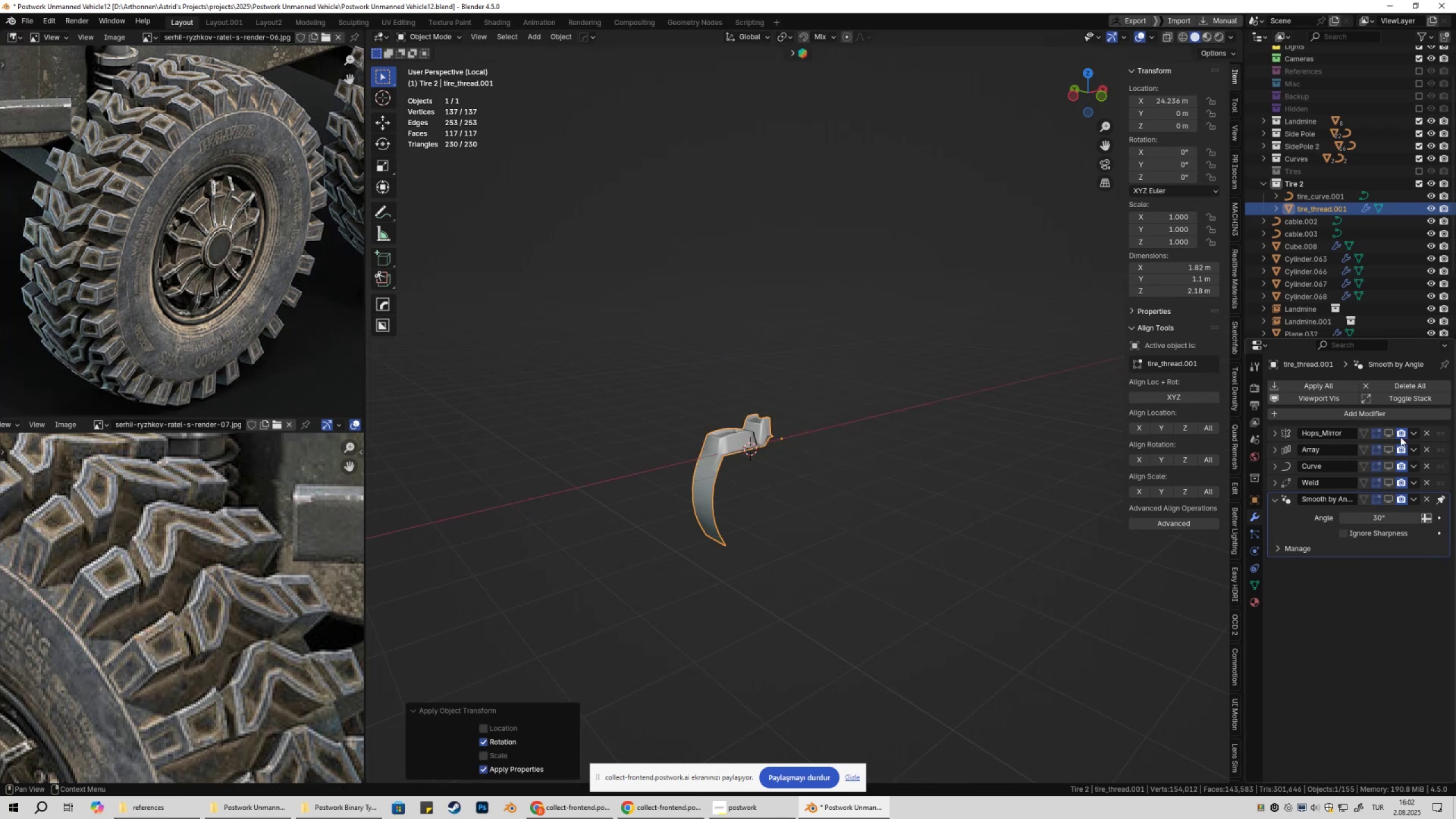 
left_click_drag(start_coordinate=[1393, 435], to_coordinate=[1391, 503])
 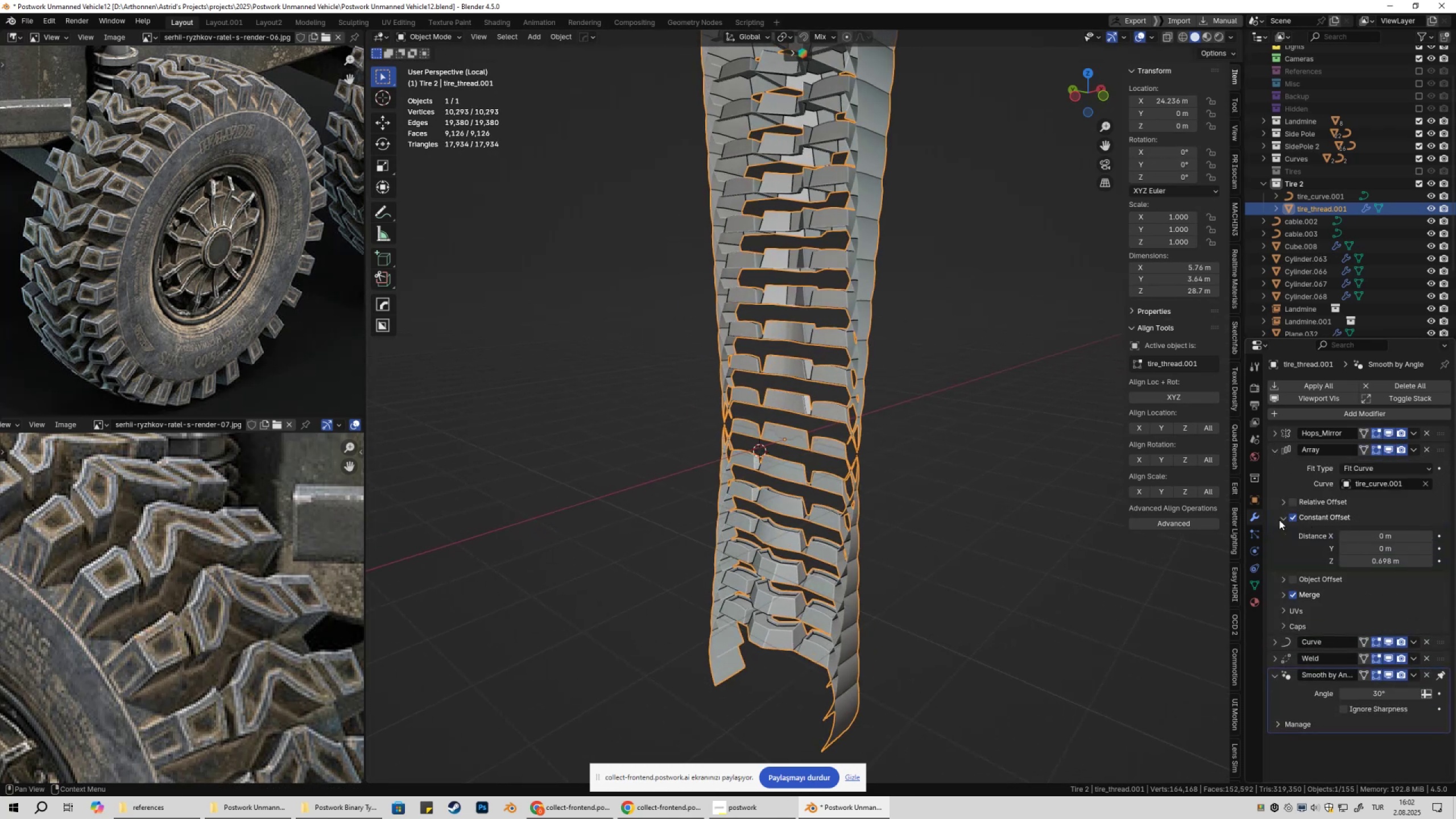 
key(Control+ControlLeft)
 